 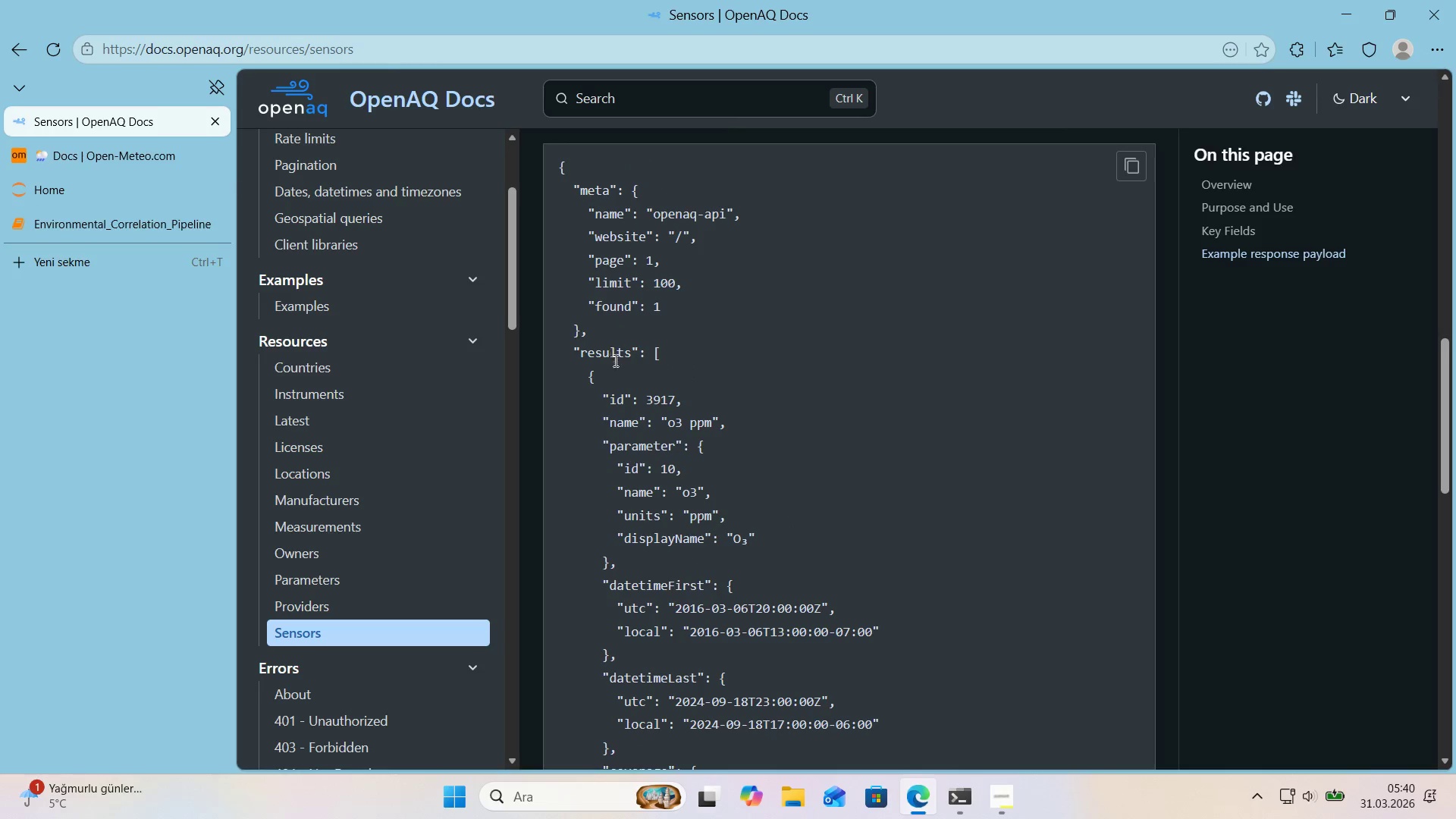 
scroll: coordinate [632, 522], scroll_direction: down, amount: 2.0
 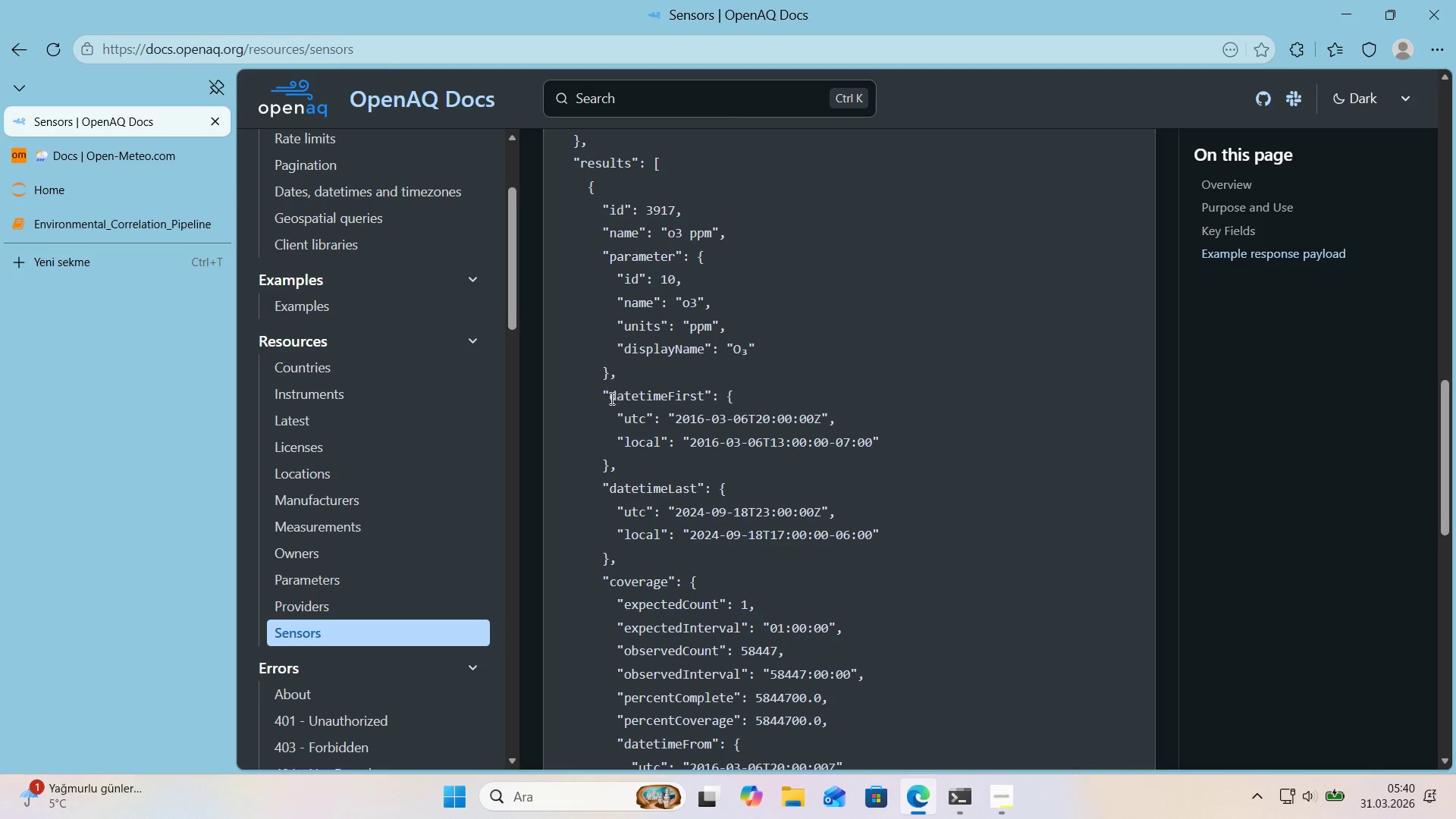 
left_click_drag(start_coordinate=[610, 398], to_coordinate=[701, 400])
 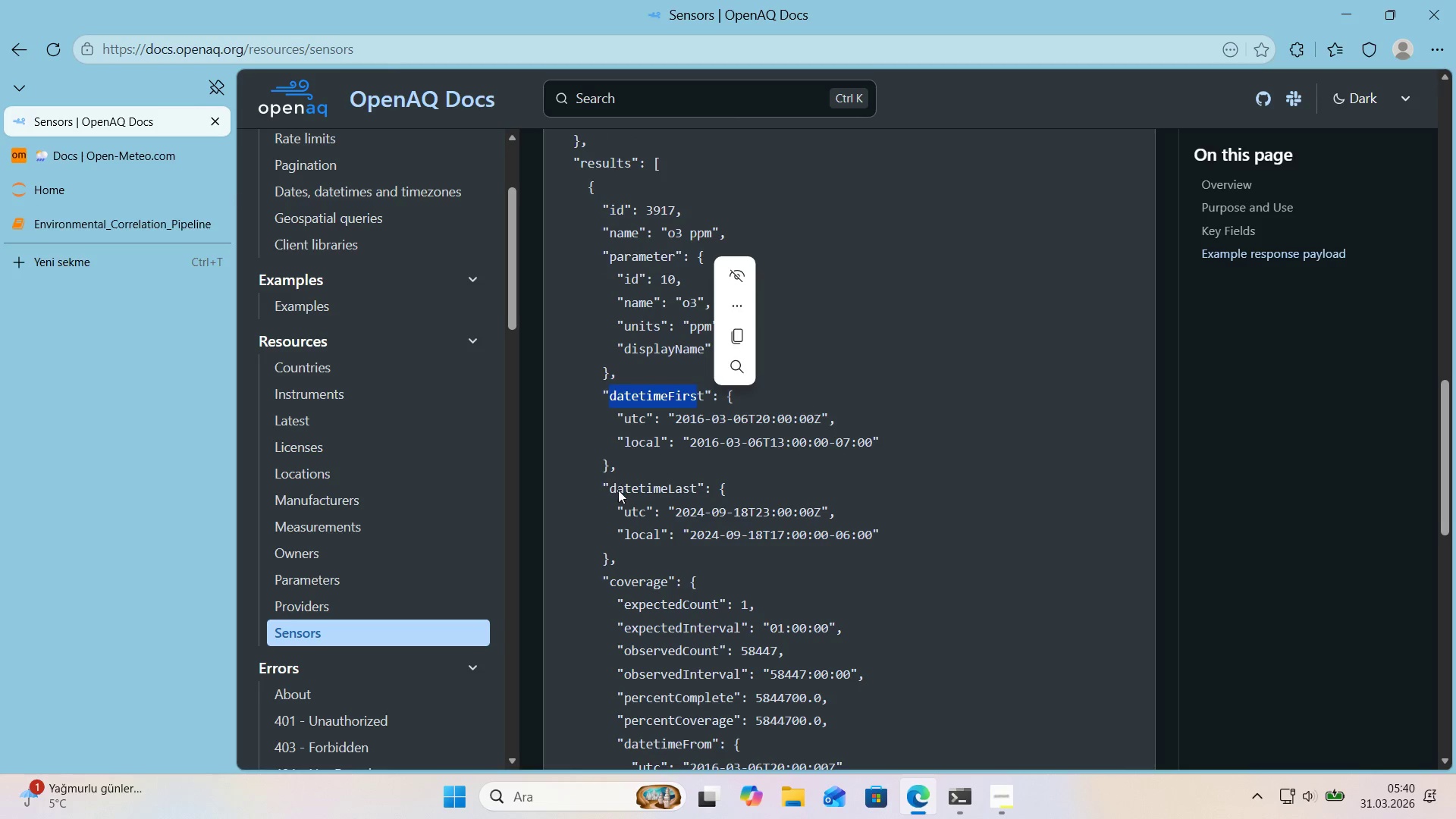 
left_click([617, 491])
 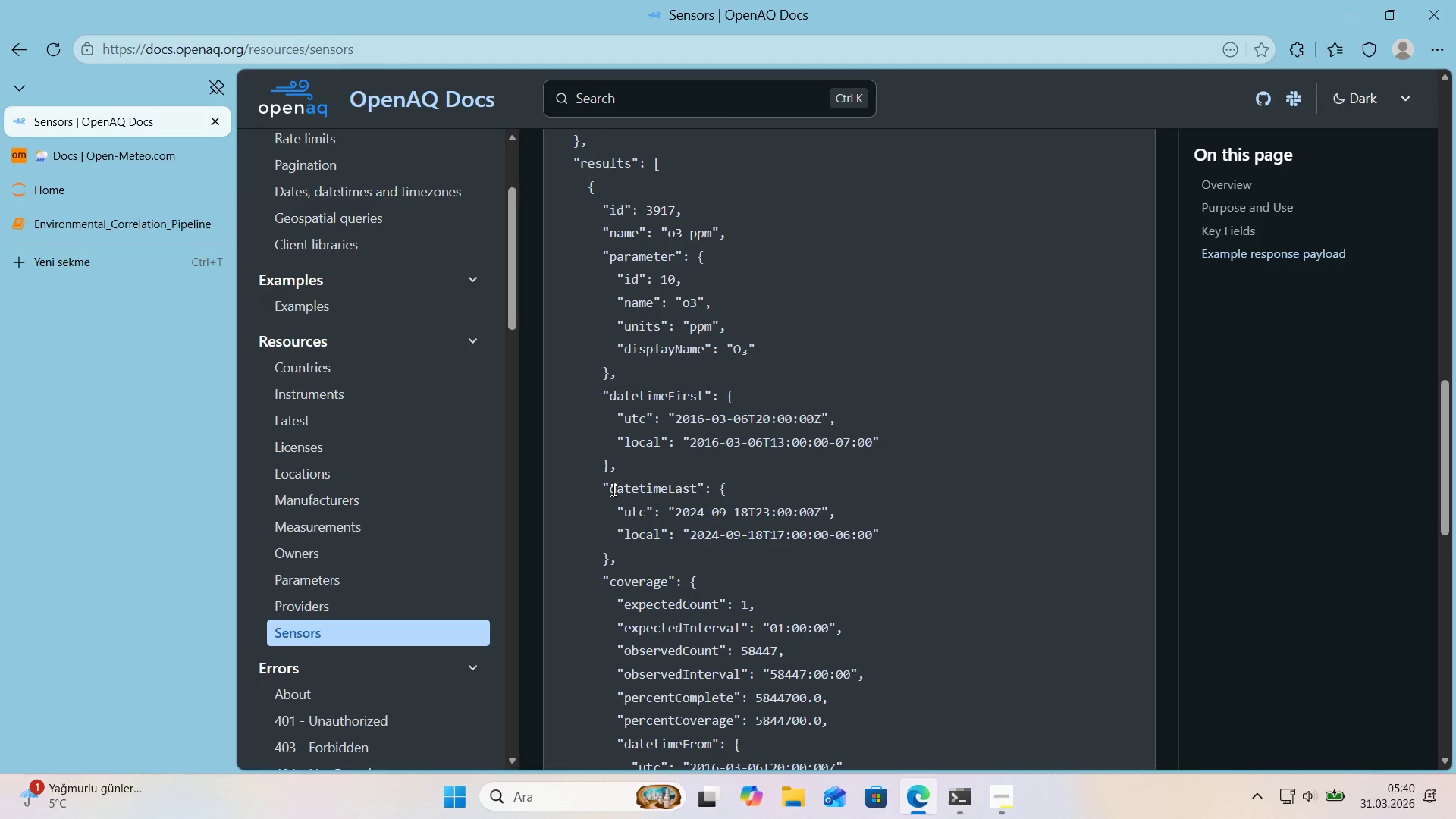 
left_click_drag(start_coordinate=[608, 490], to_coordinate=[695, 487])
 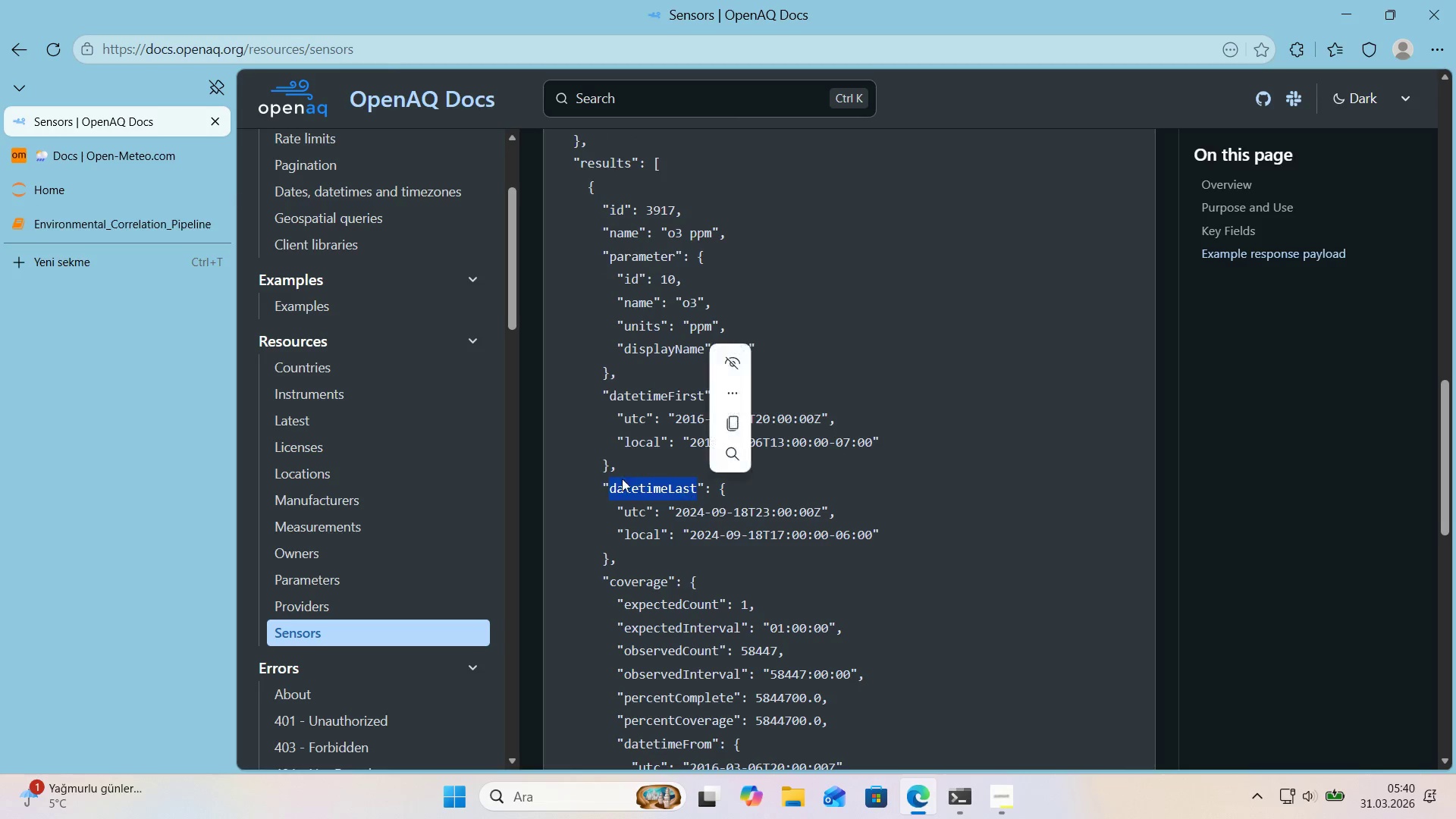 
left_click([622, 479])
 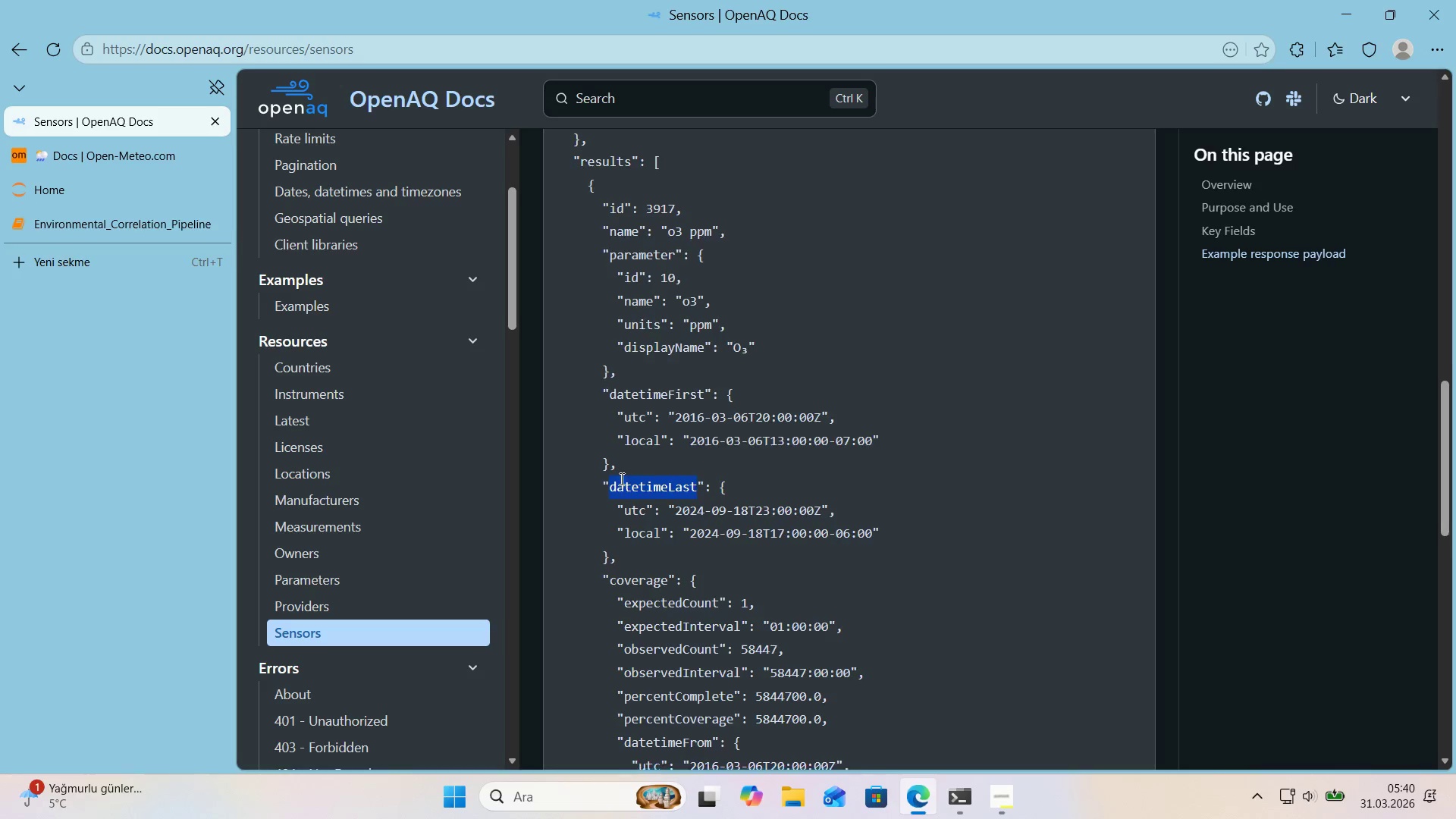 
scroll: coordinate [623, 479], scroll_direction: down, amount: 4.0
 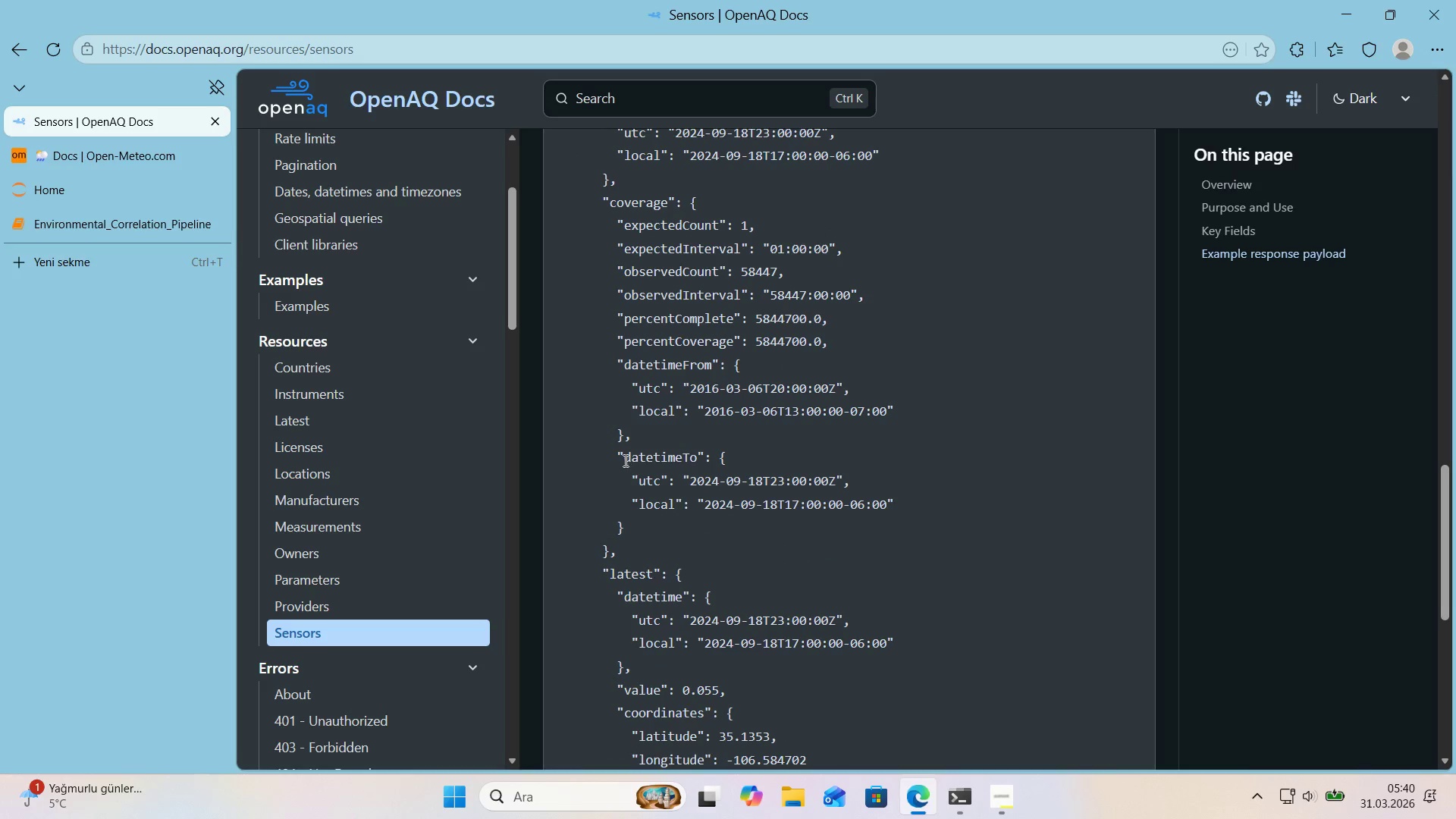 
left_click_drag(start_coordinate=[624, 460], to_coordinate=[700, 462])
 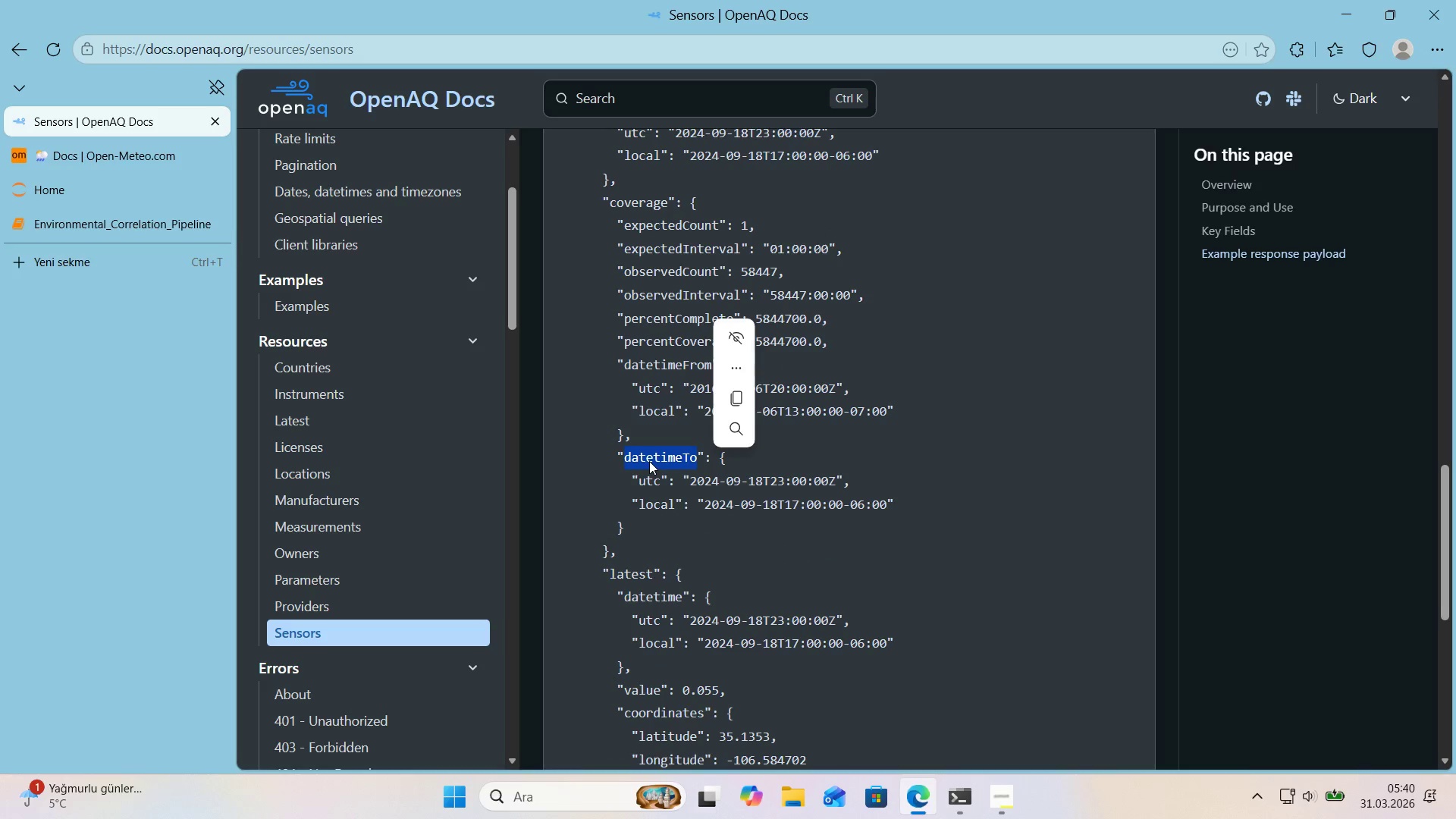 
left_click([649, 461])
 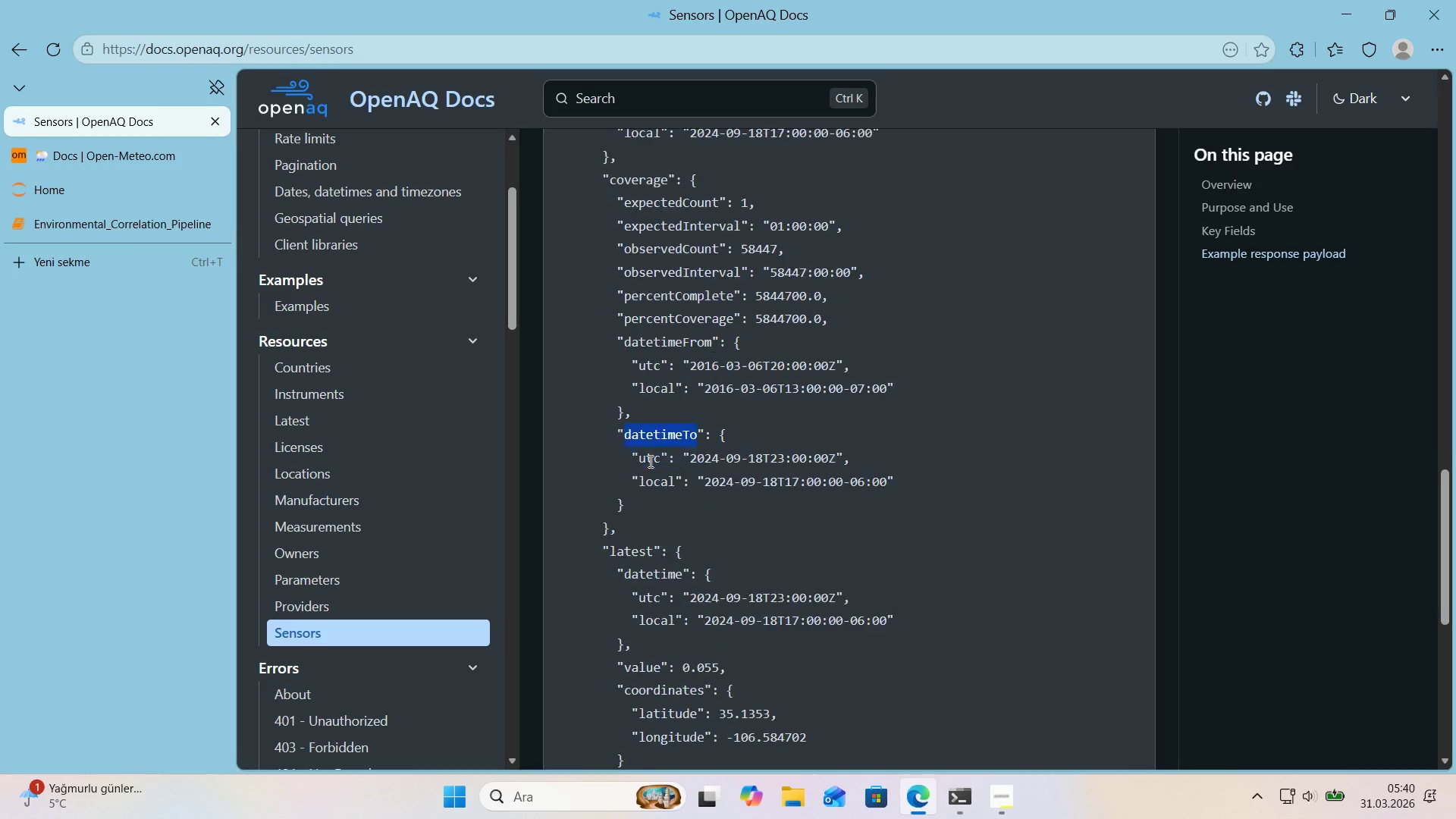 
left_click([648, 461])
 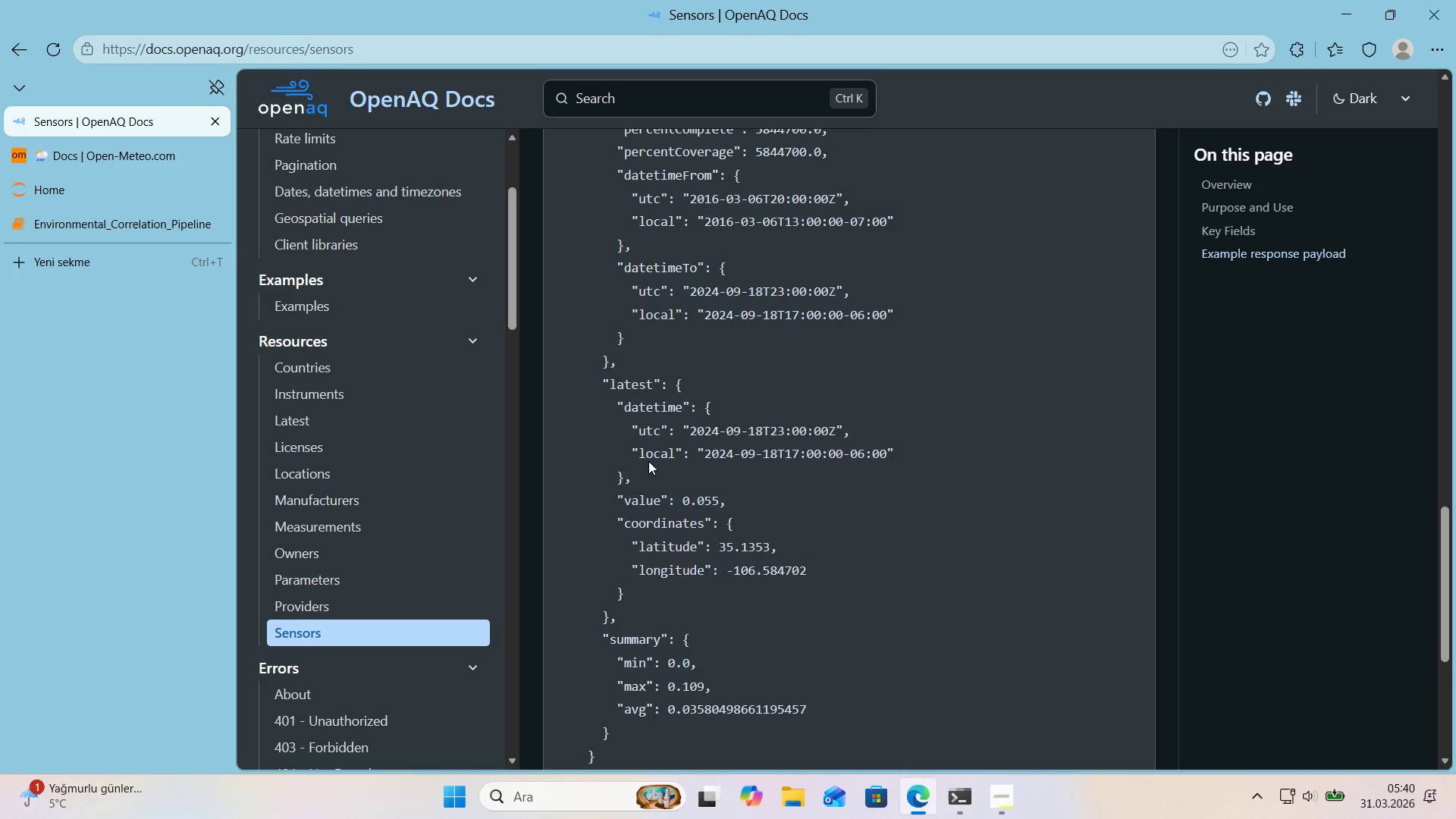 
scroll: coordinate [649, 461], scroll_direction: down, amount: 2.0
 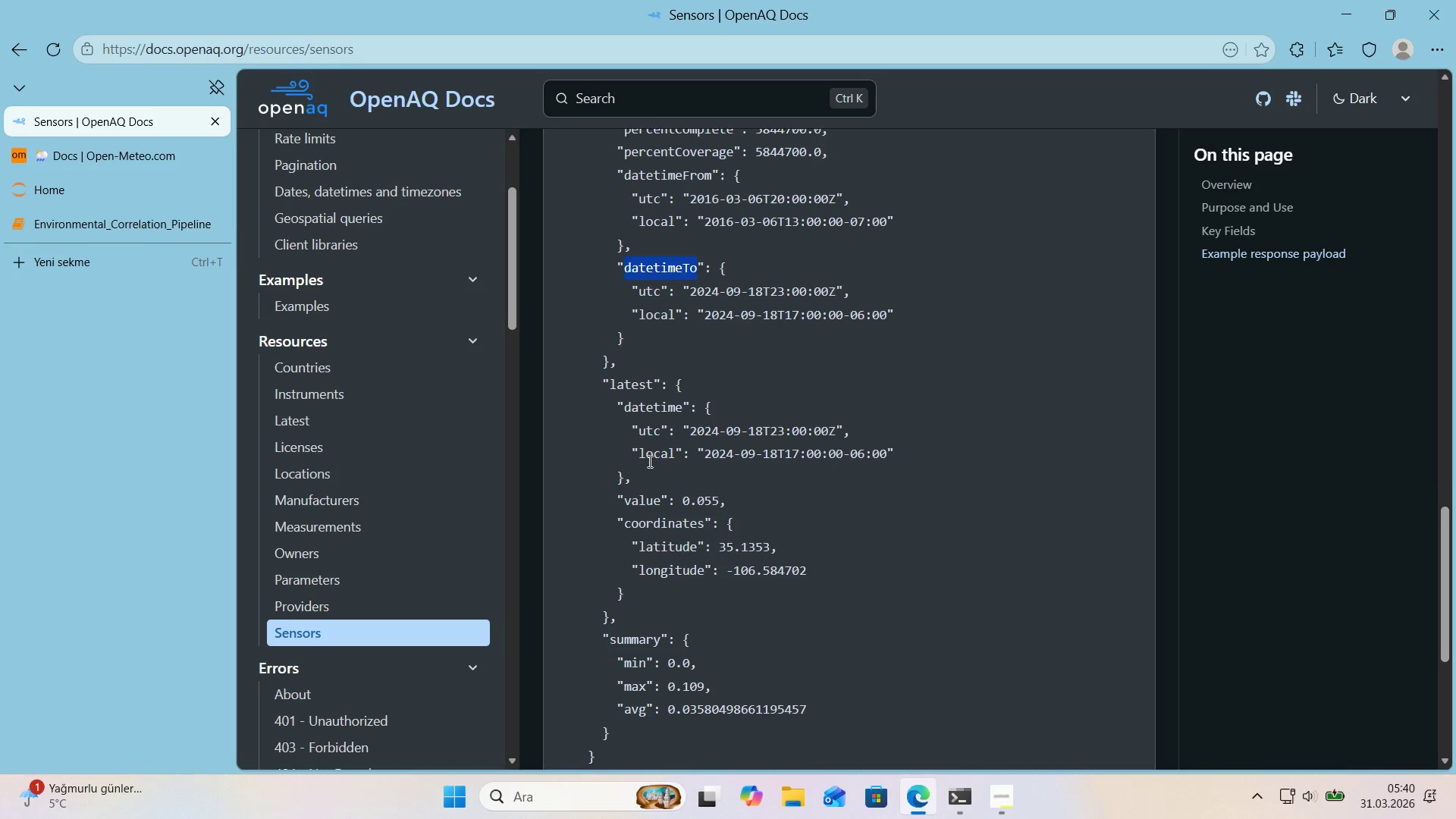 
scroll: coordinate [648, 461], scroll_direction: up, amount: 4.0
 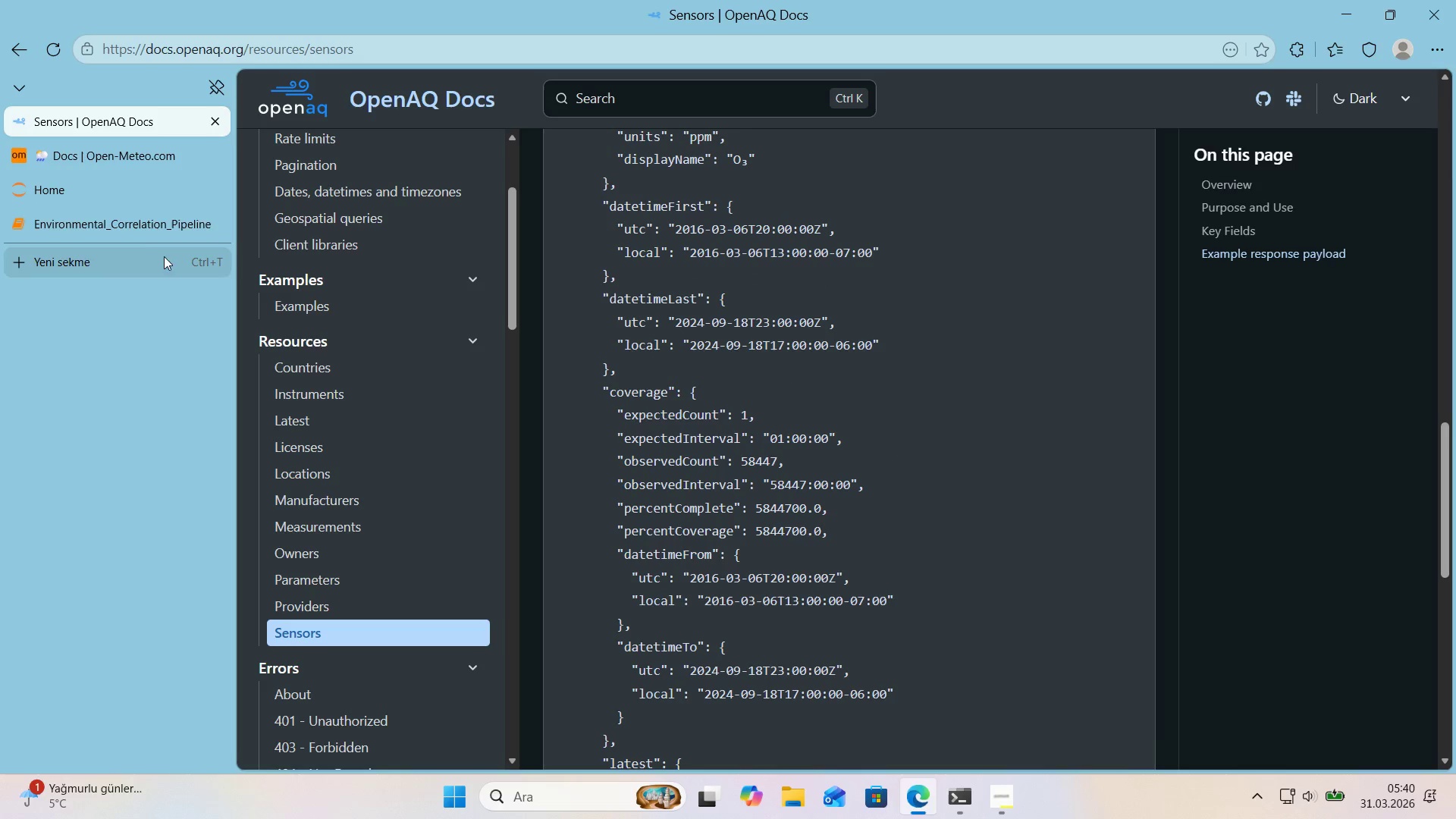 
left_click([122, 230])
 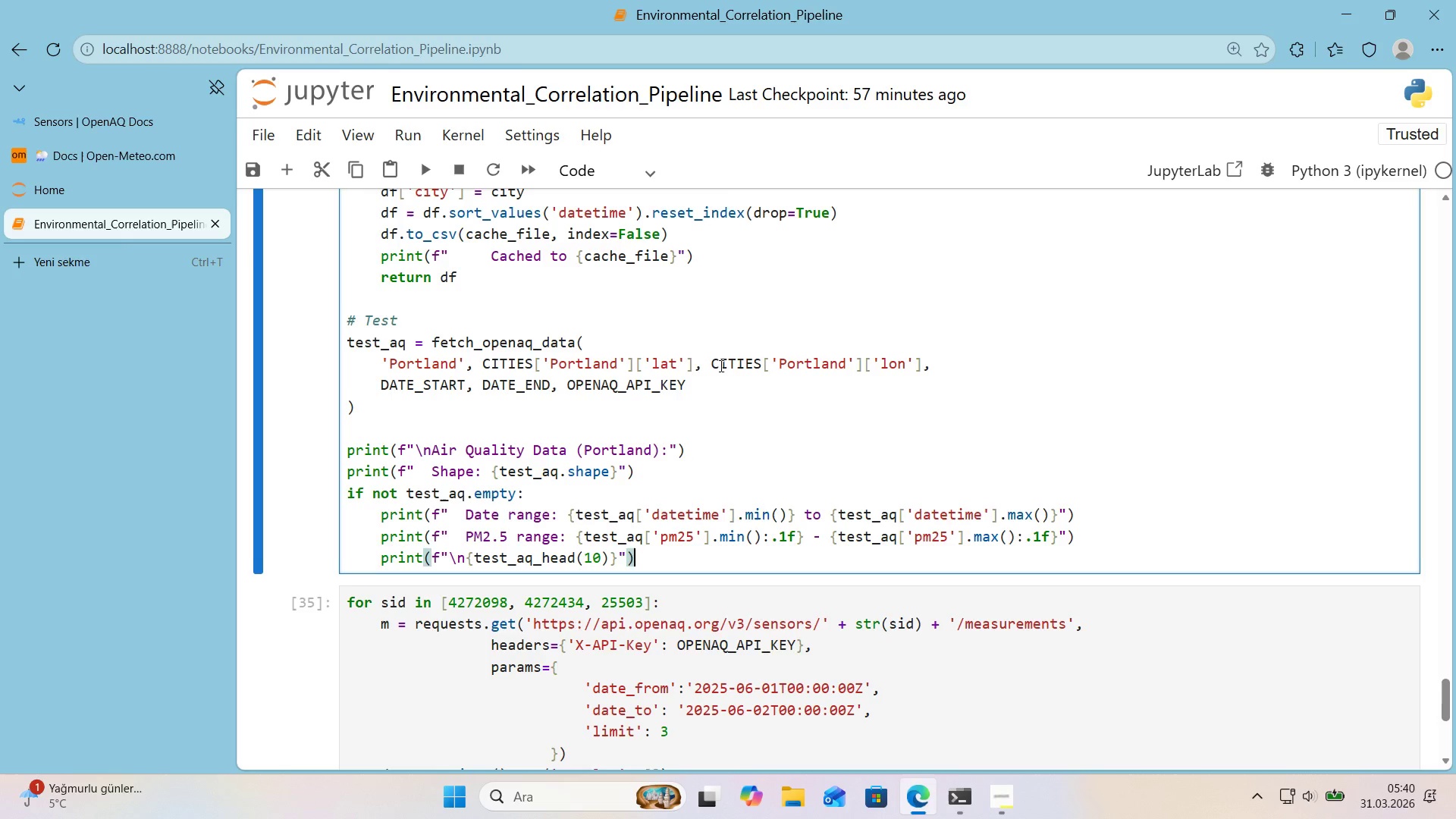 
scroll: coordinate [722, 367], scroll_direction: up, amount: 11.0
 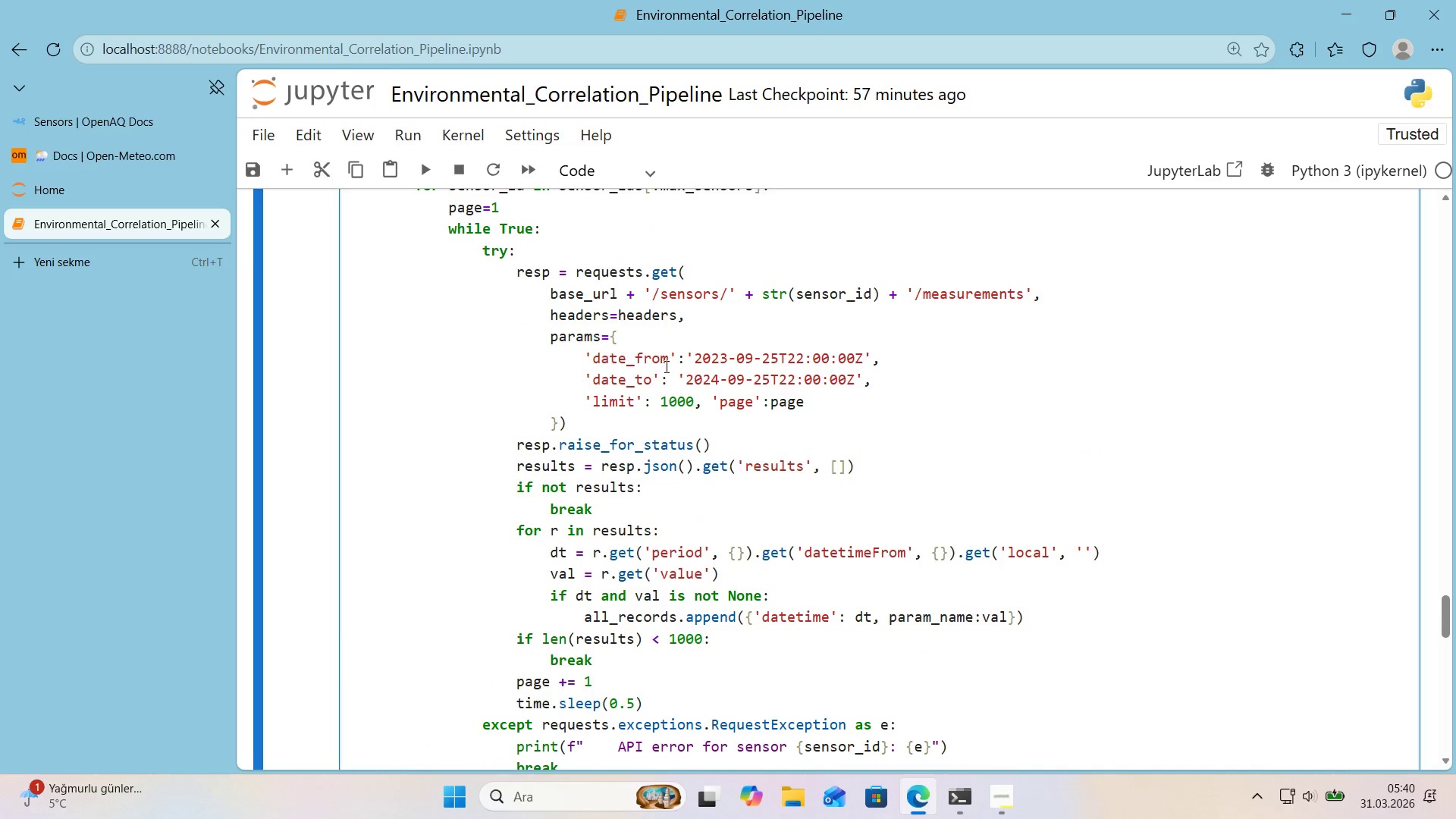 
left_click([629, 367])
 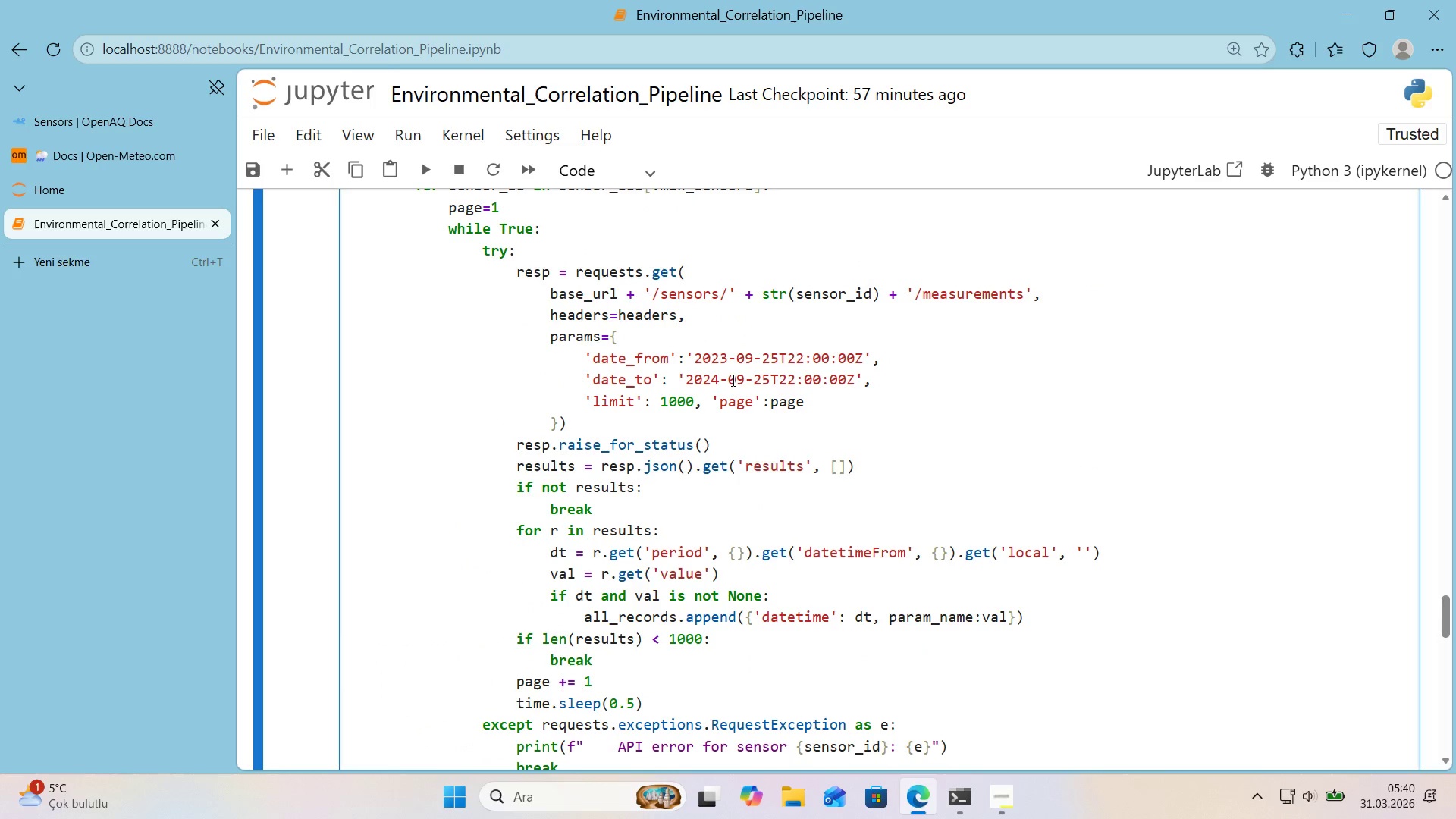 
type(t'me)
 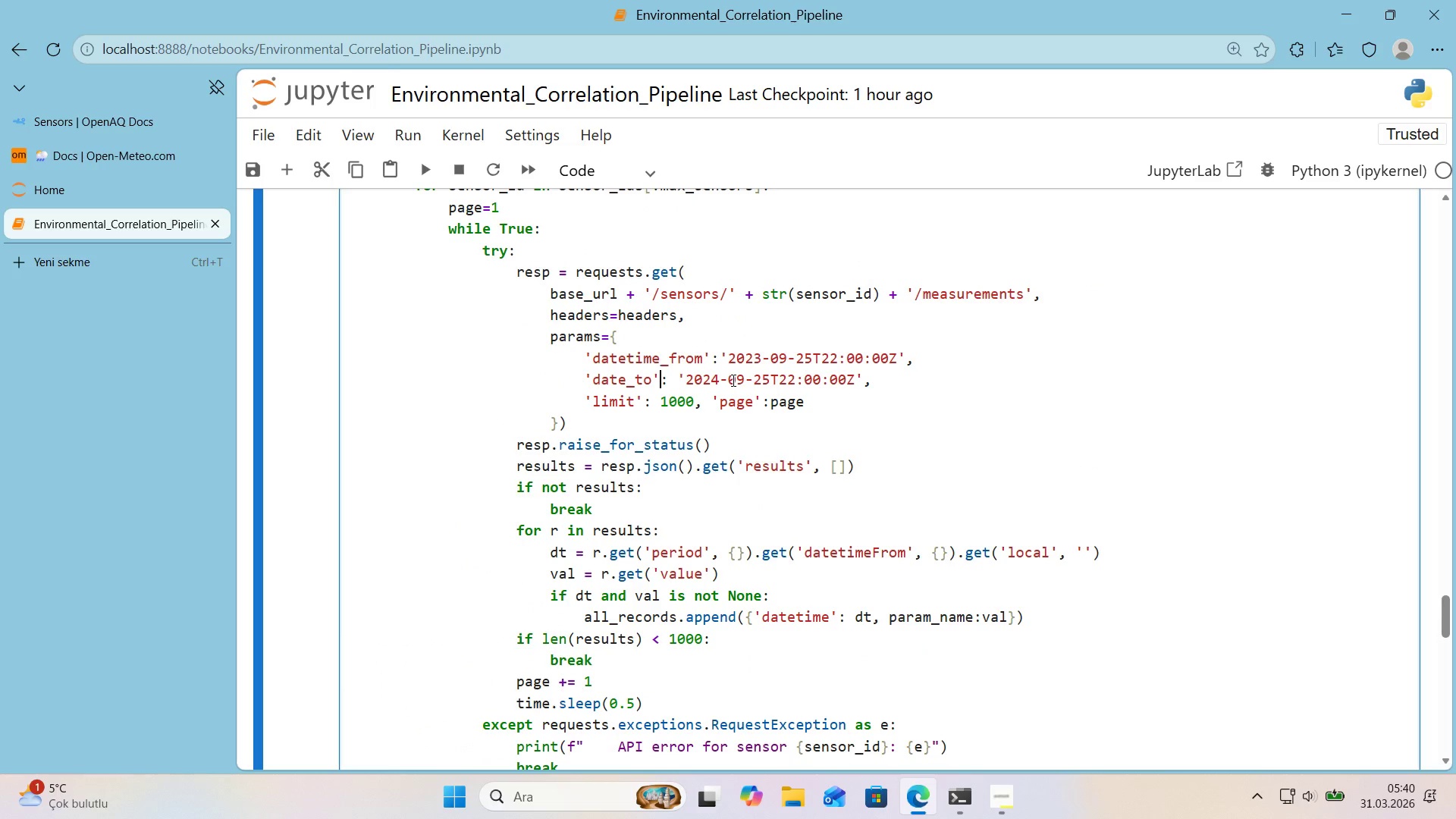 
key(ArrowDown)
 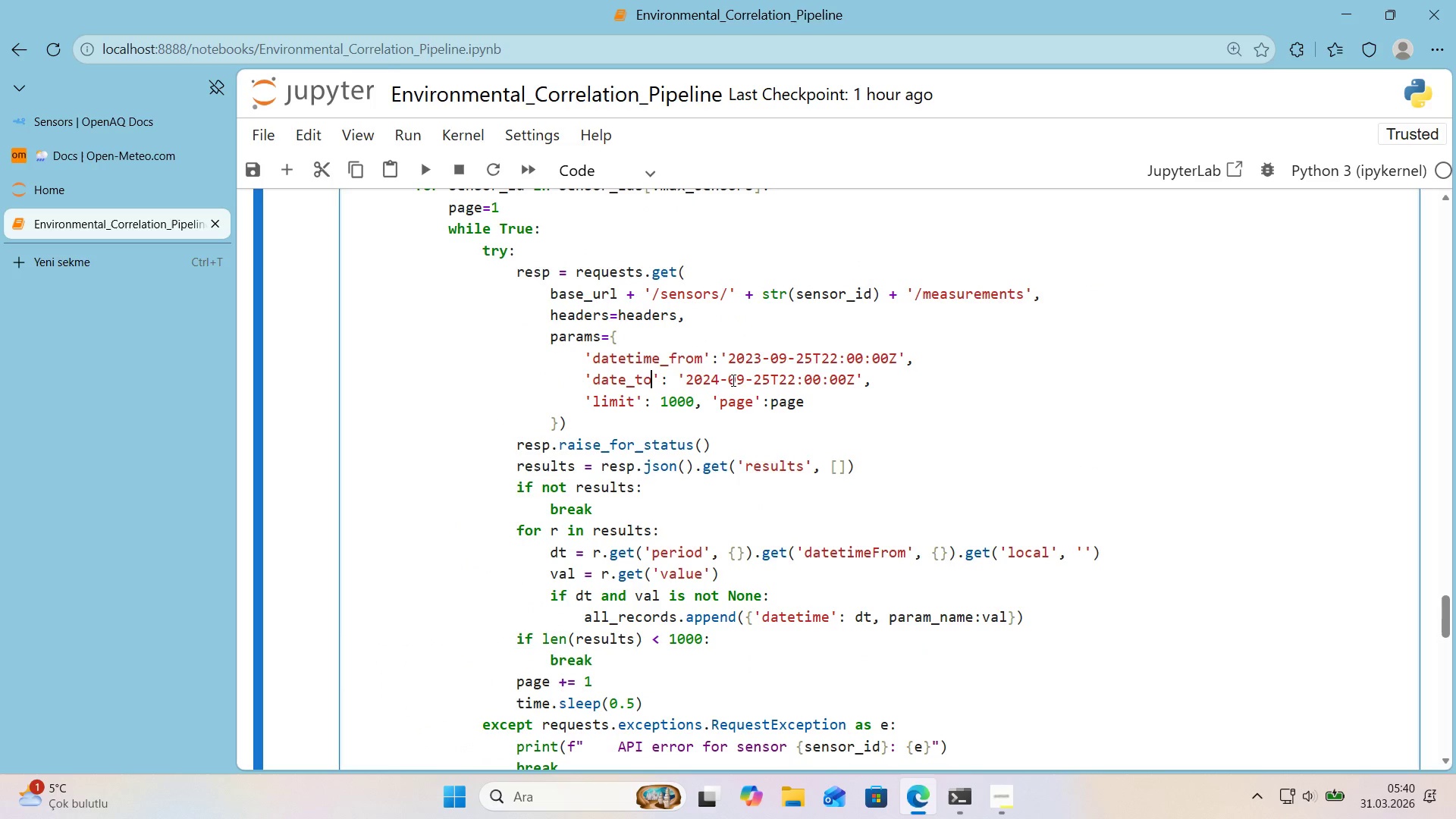 
key(ArrowLeft)
 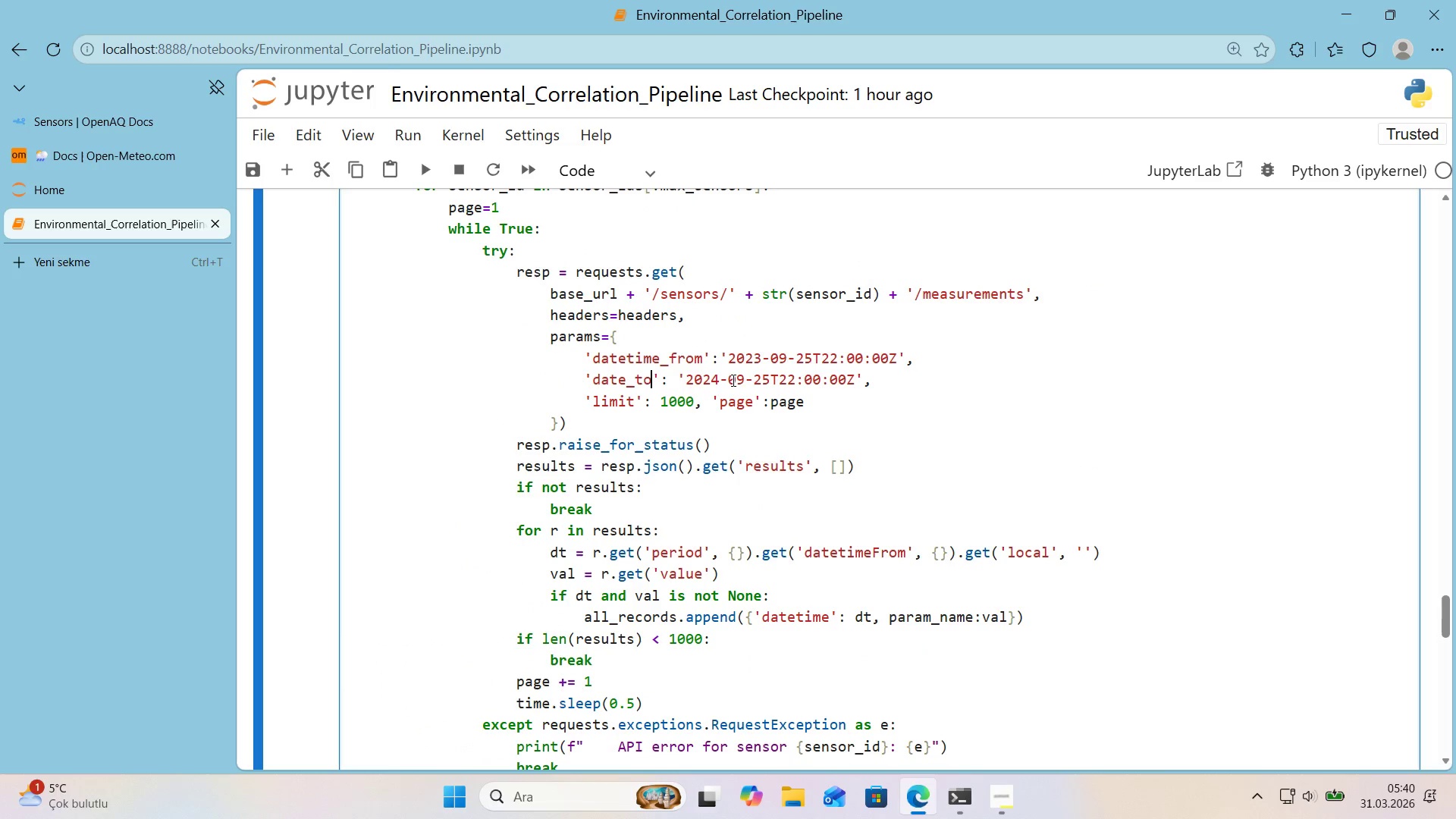 
key(ArrowLeft)
 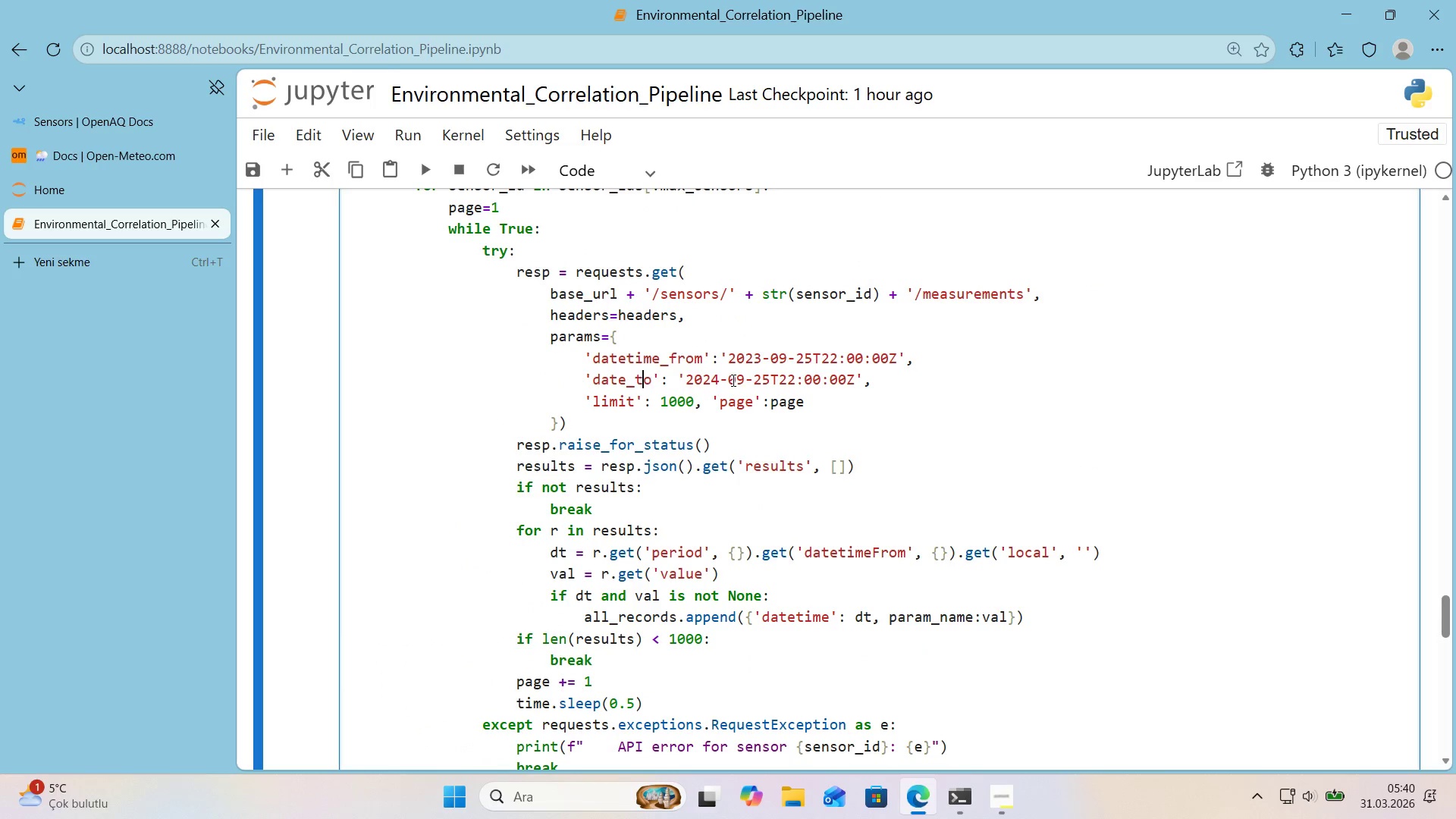 
key(ArrowLeft)
 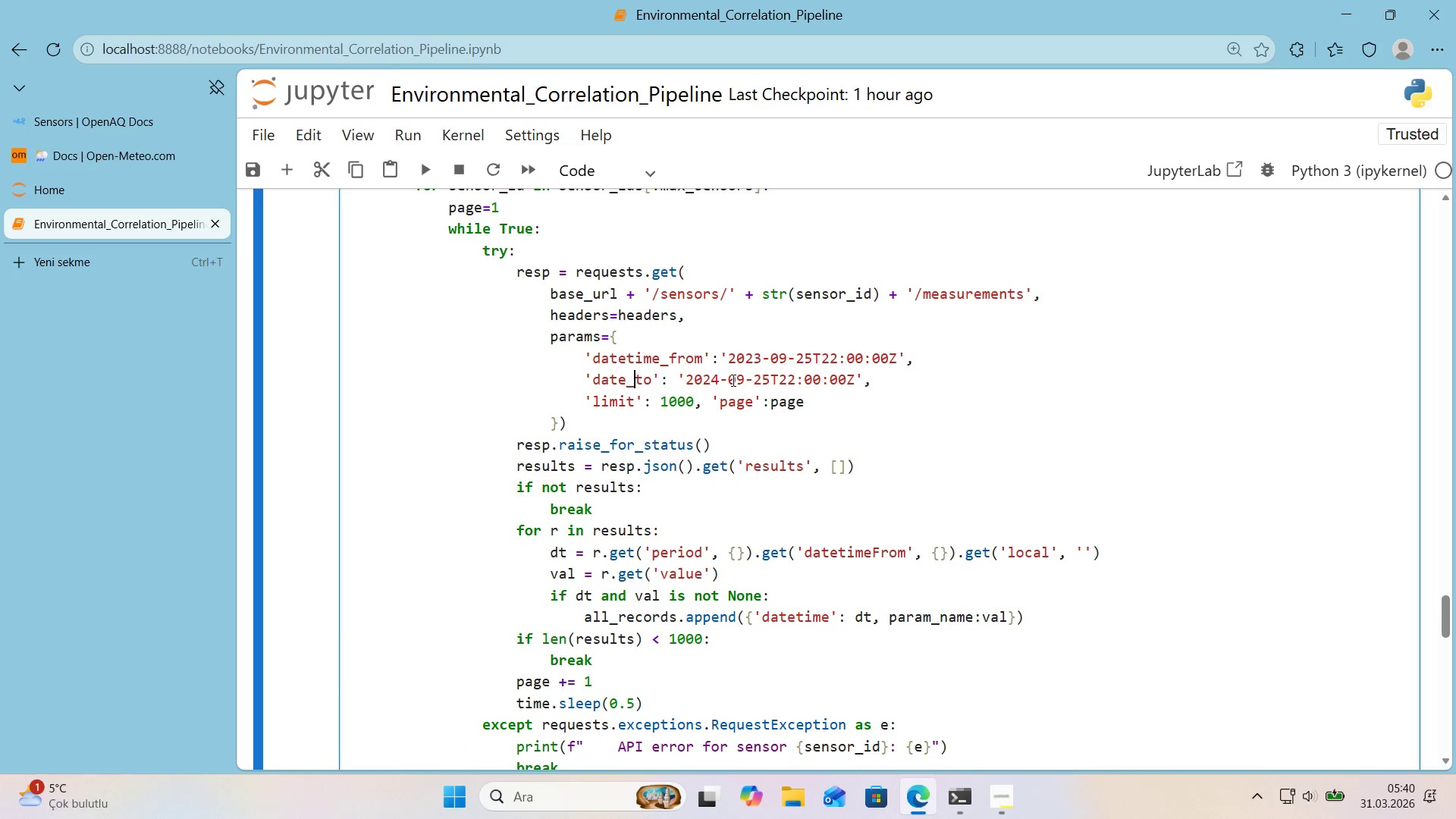 
key(ArrowLeft)
 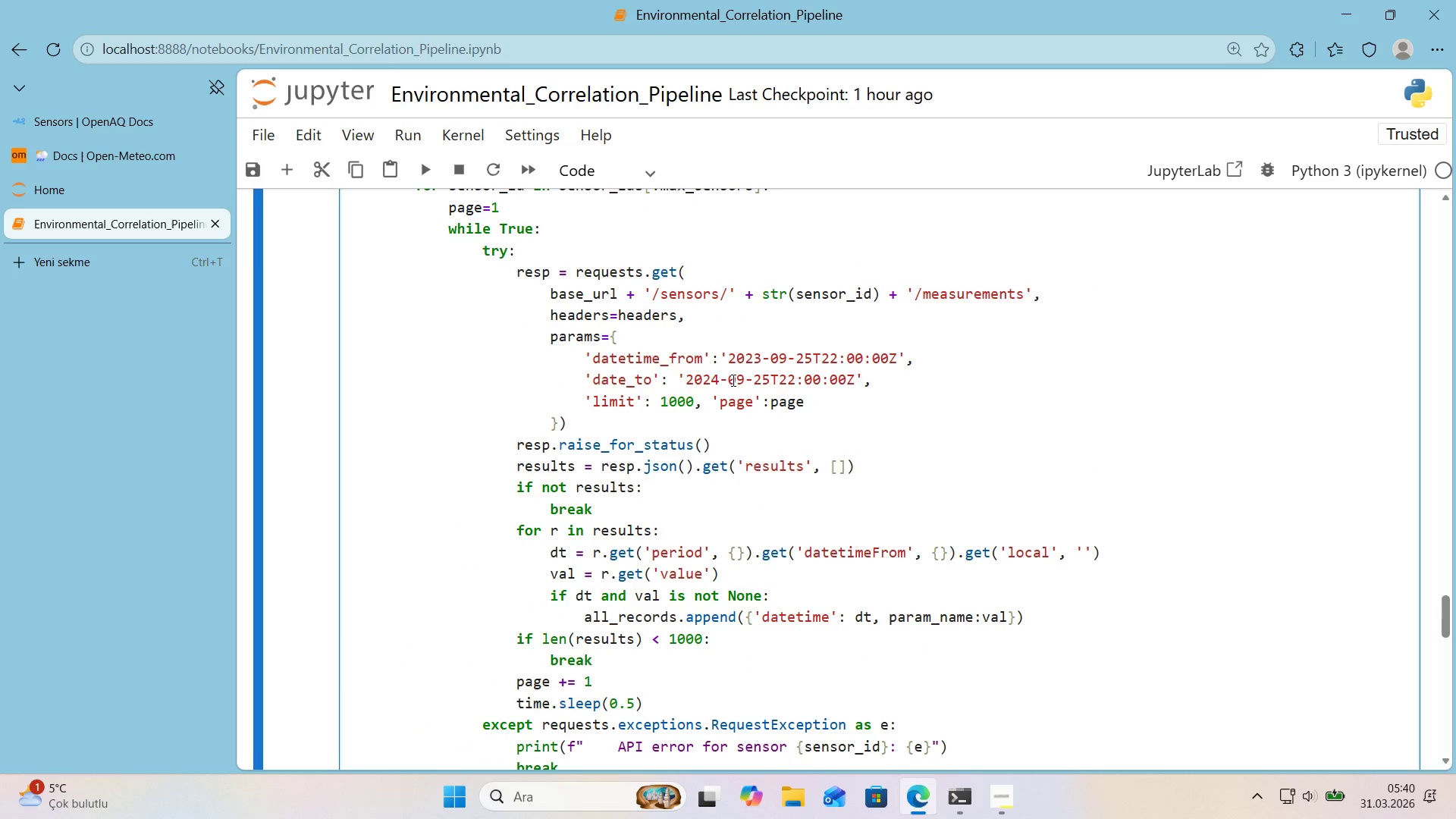 
type(t'me)
 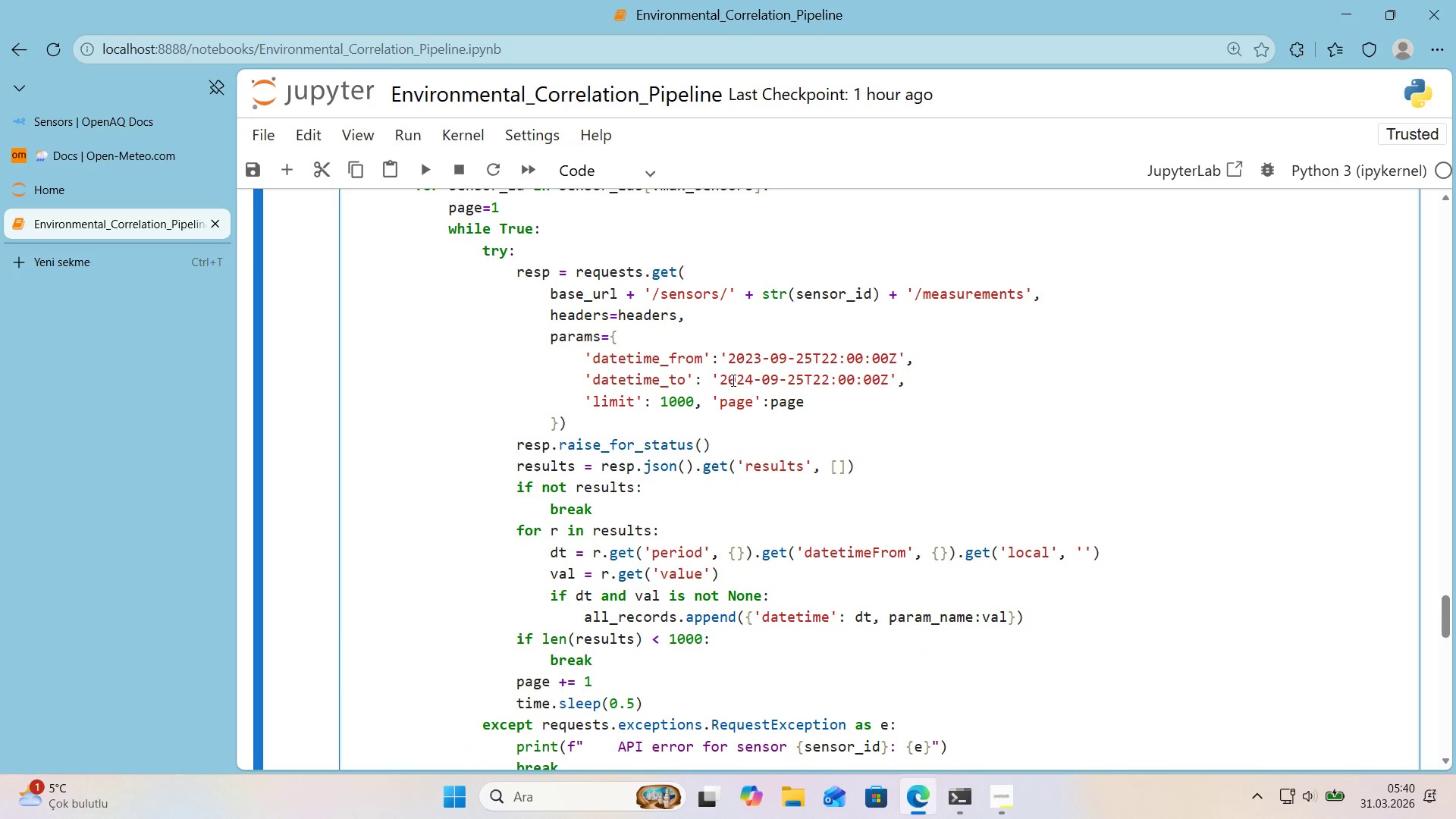 
scroll: coordinate [732, 380], scroll_direction: down, amount: 12.0
 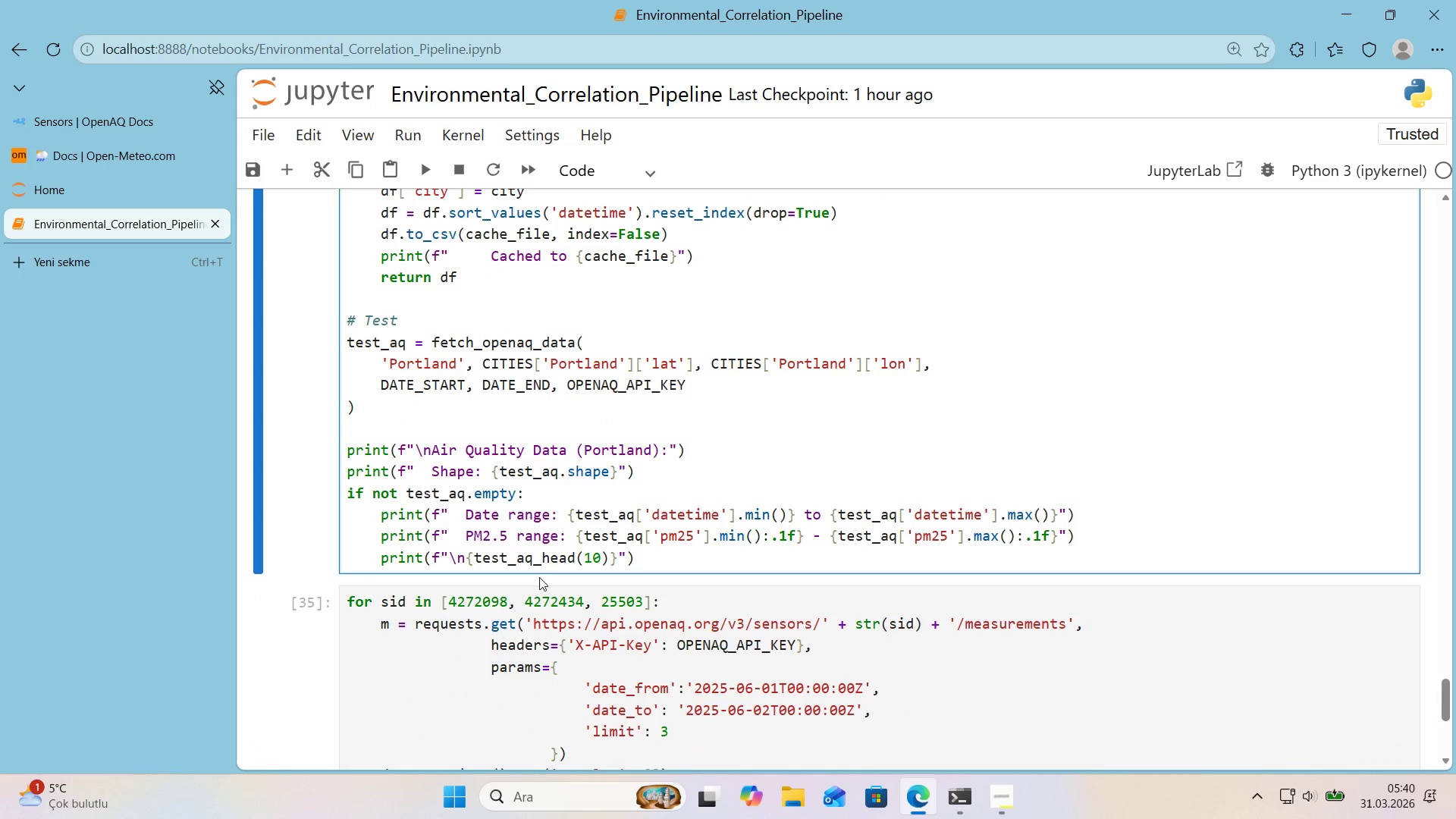 
left_click([538, 561])
 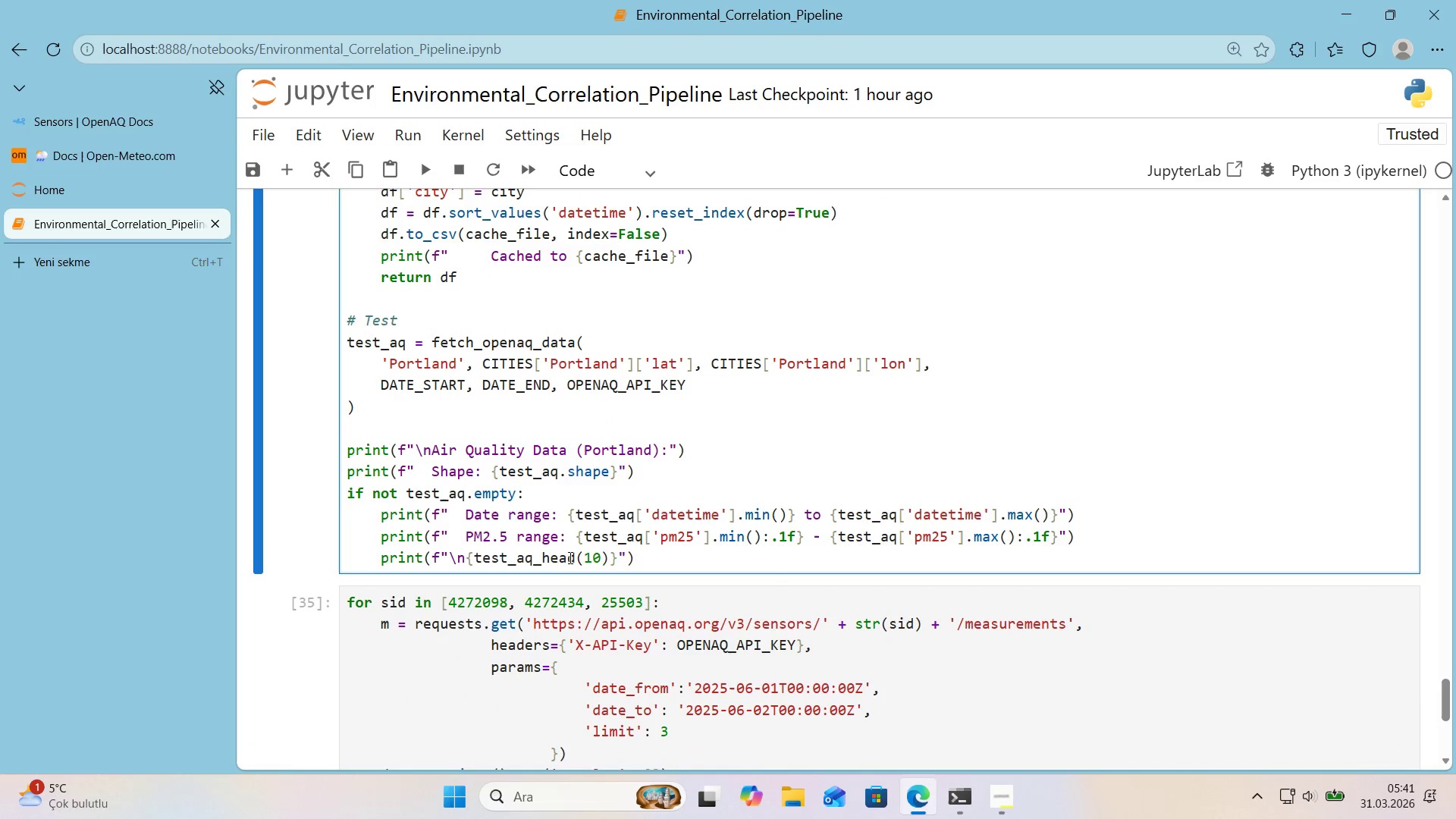 
key(Delete)
 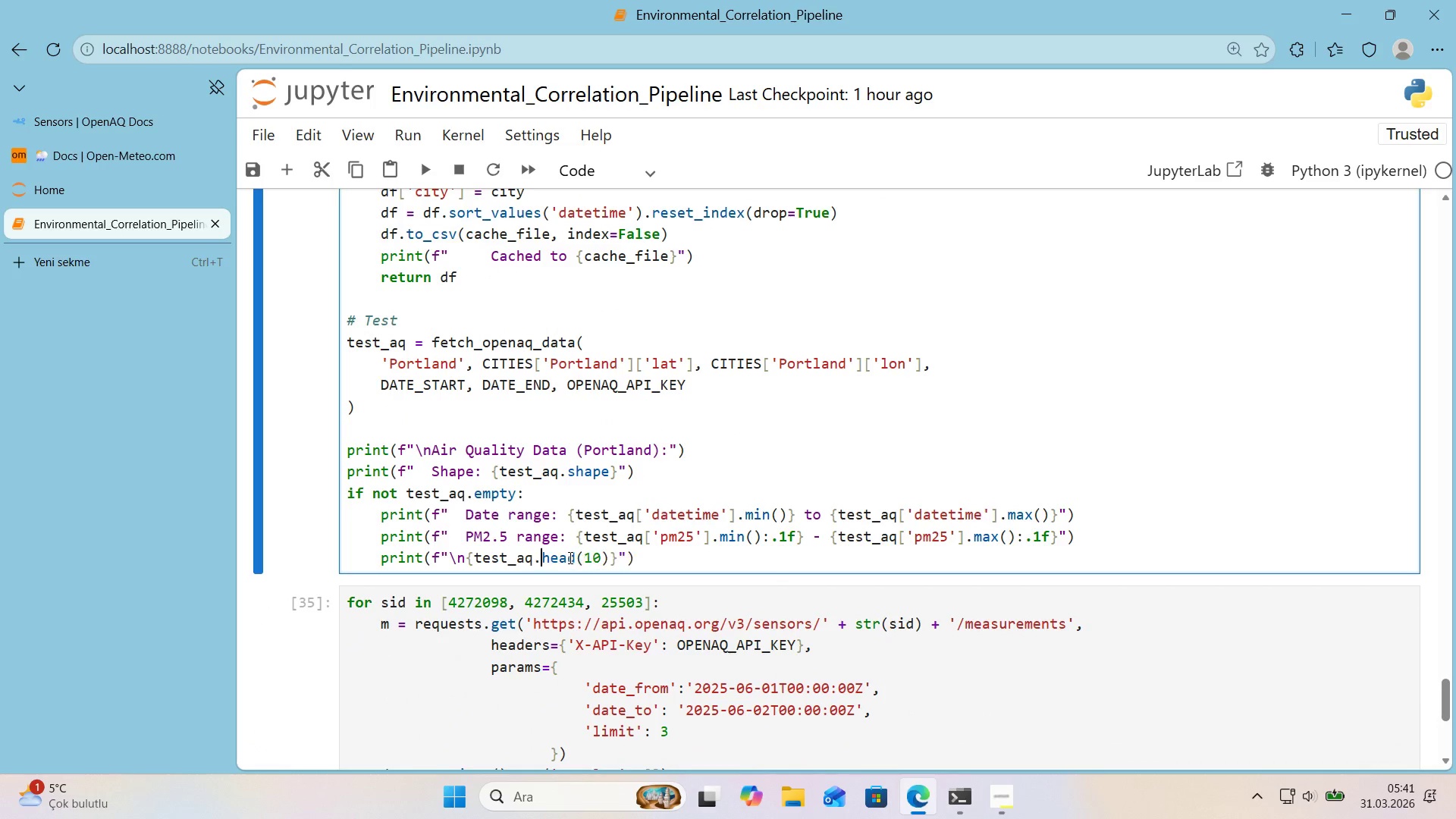 
key(Period)
 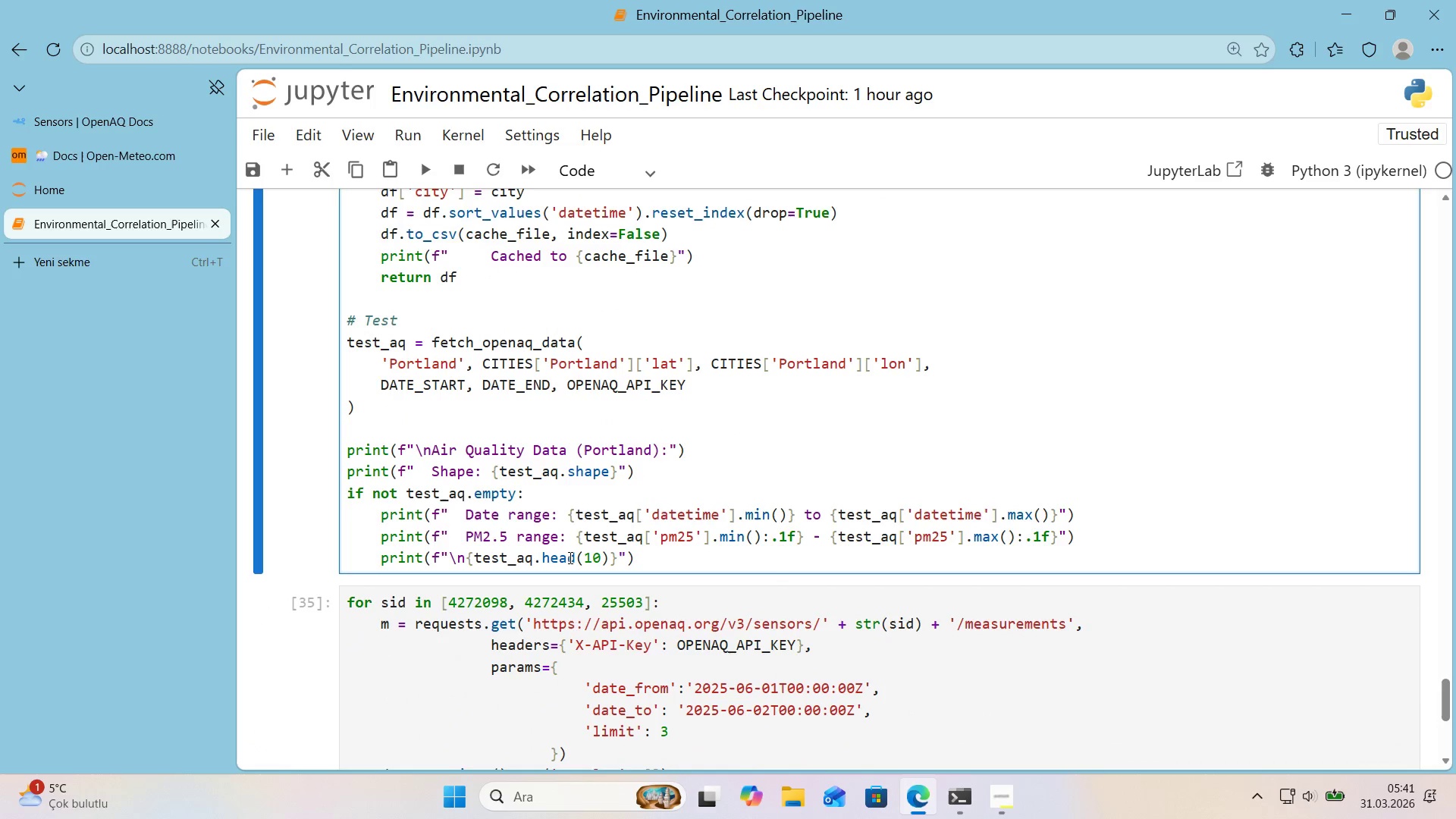 
key(Shift+Enter)
 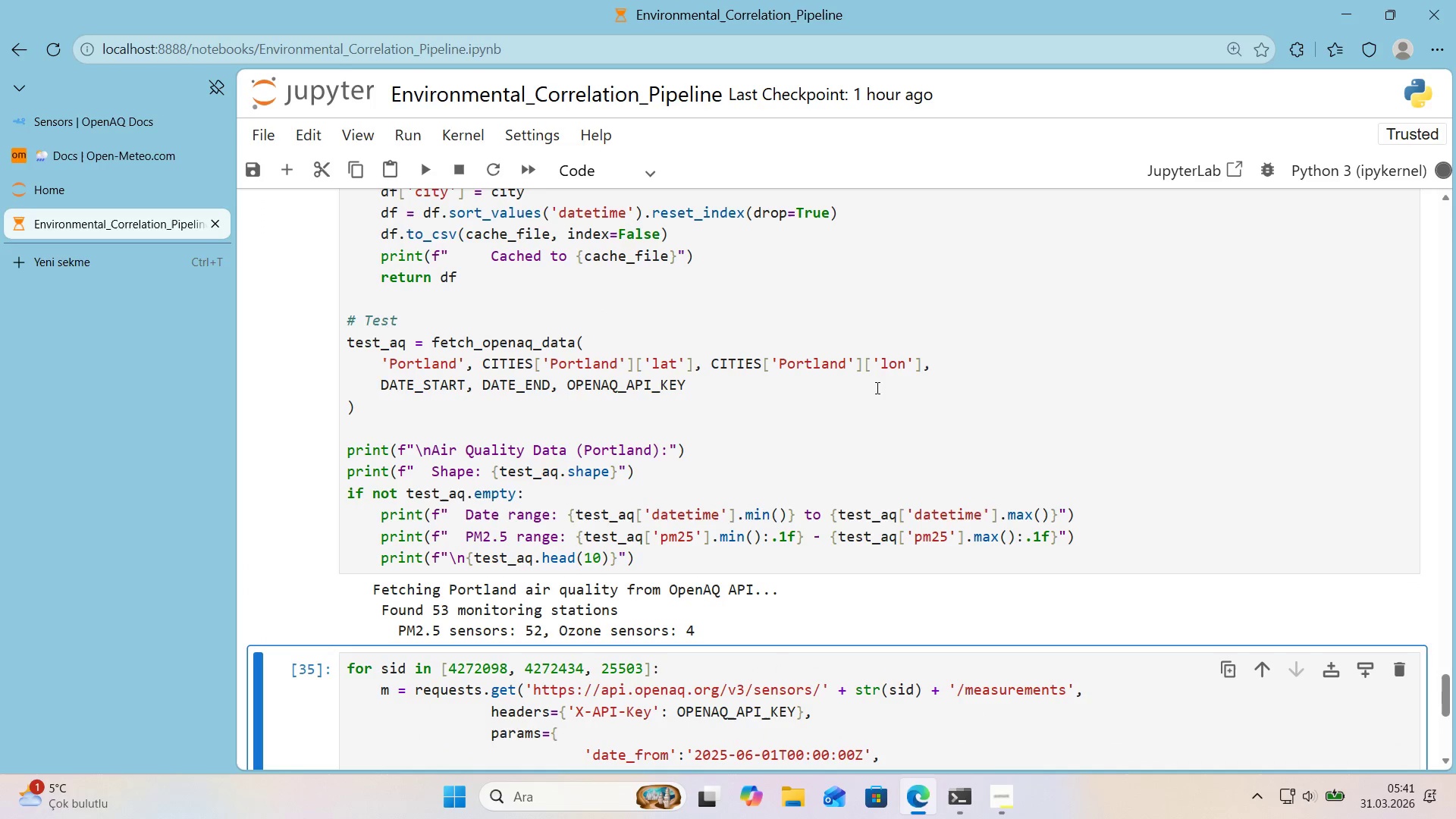 
scroll: coordinate [876, 388], scroll_direction: down, amount: 1.0
 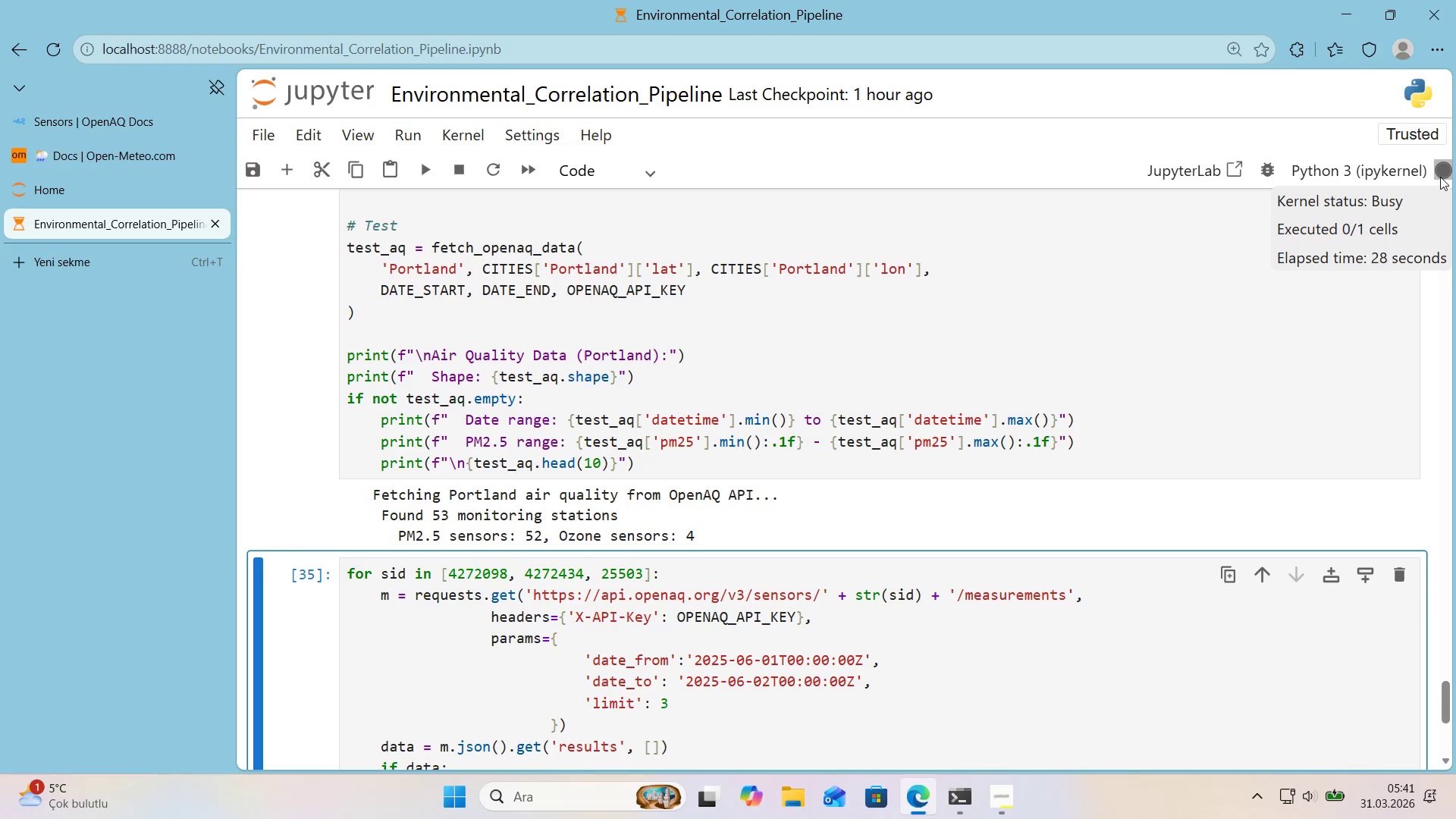 
wait(31.07)
 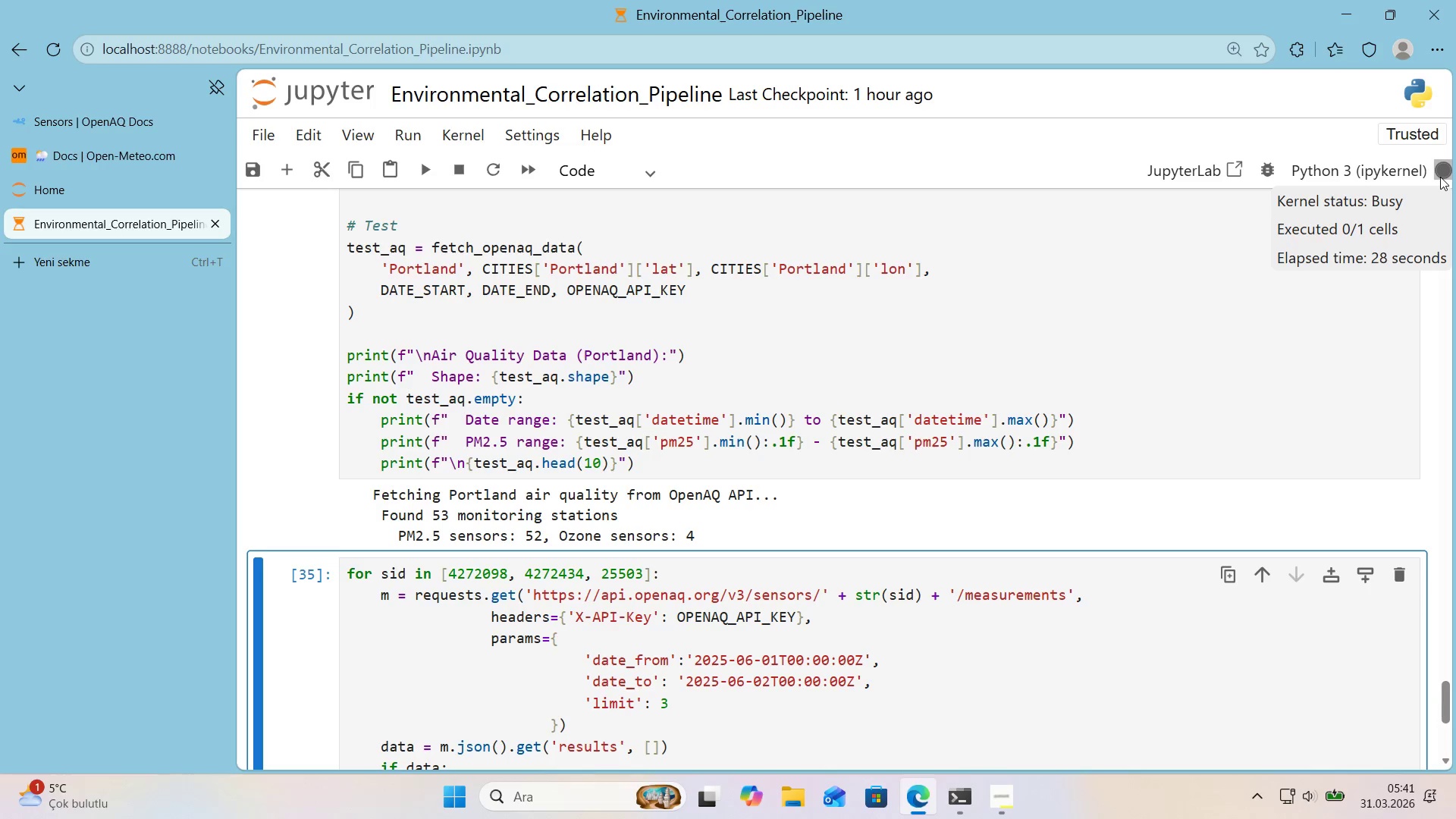 
scroll: coordinate [765, 377], scroll_direction: down, amount: 1.0
 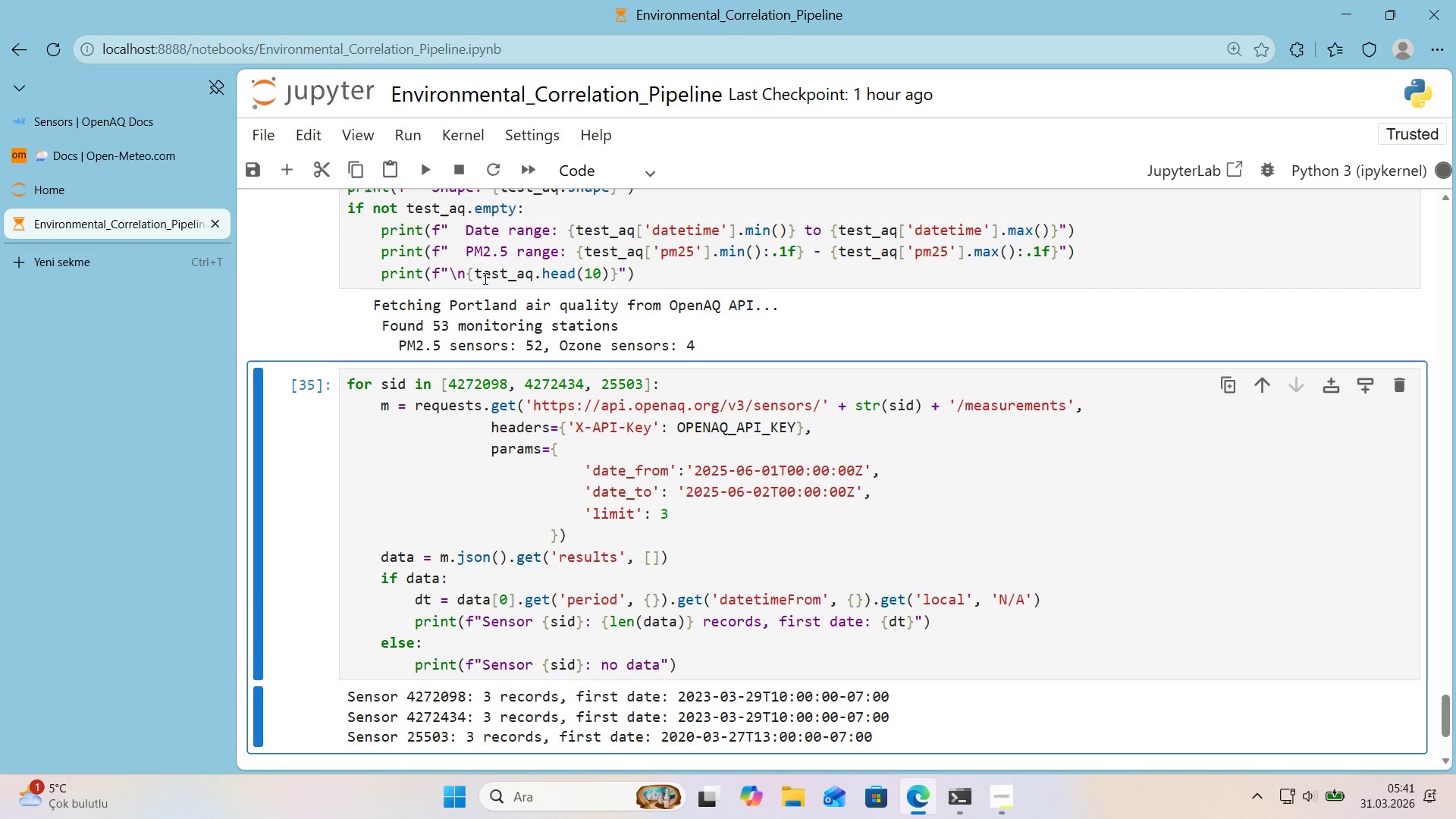 
left_click([101, 153])
 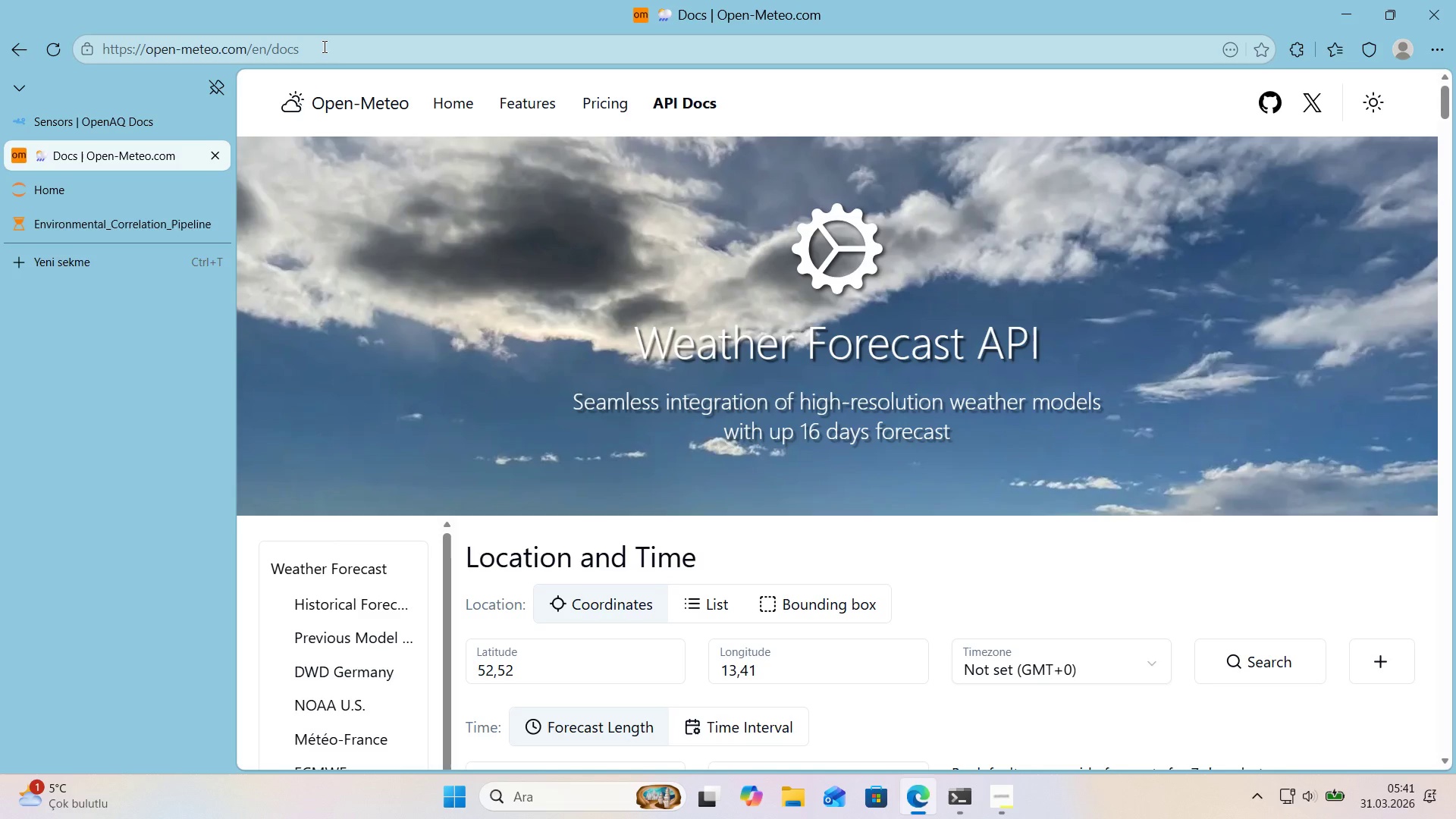 
left_click([324, 46])
 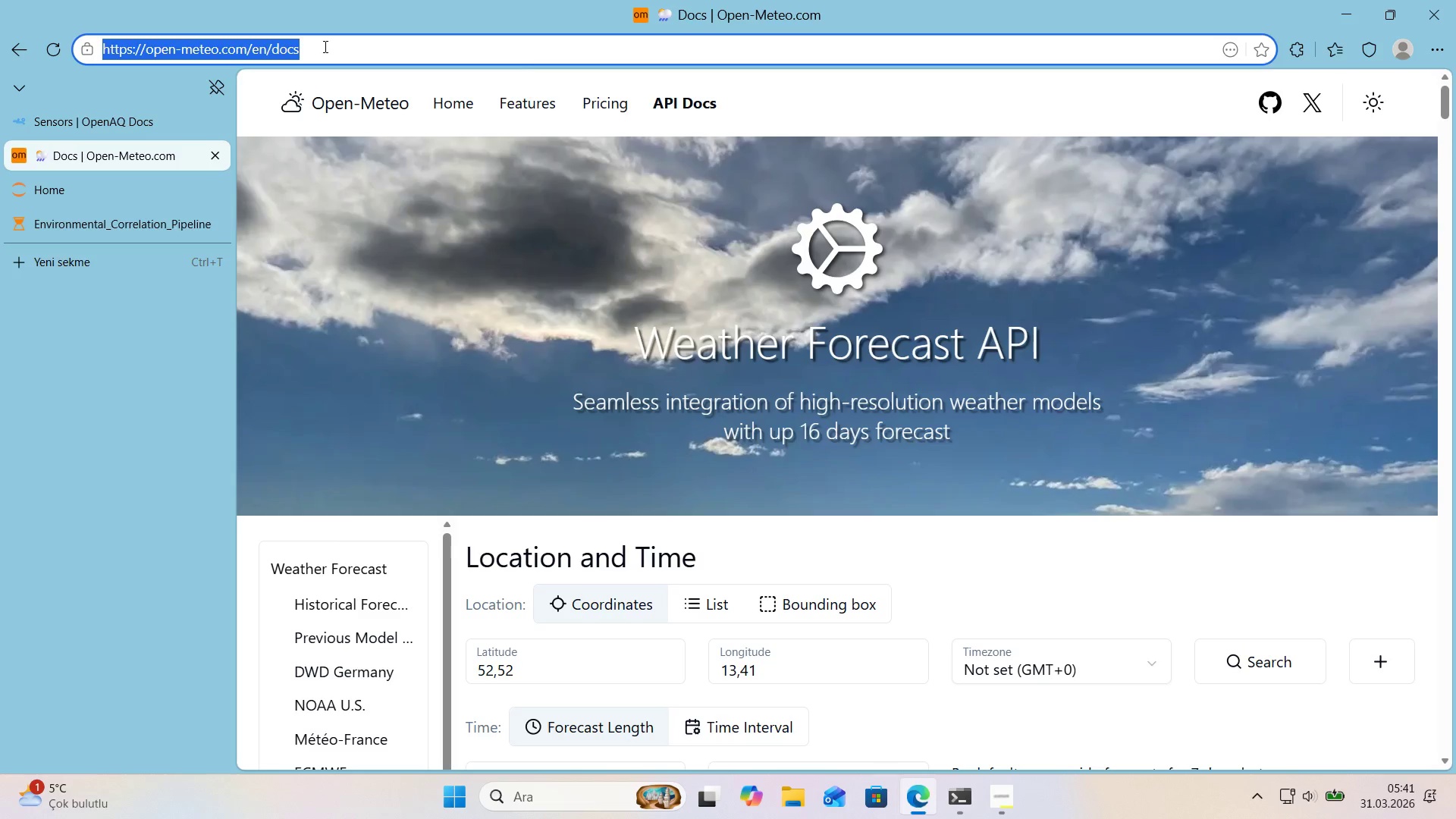 
type(open-meteo h'st)
 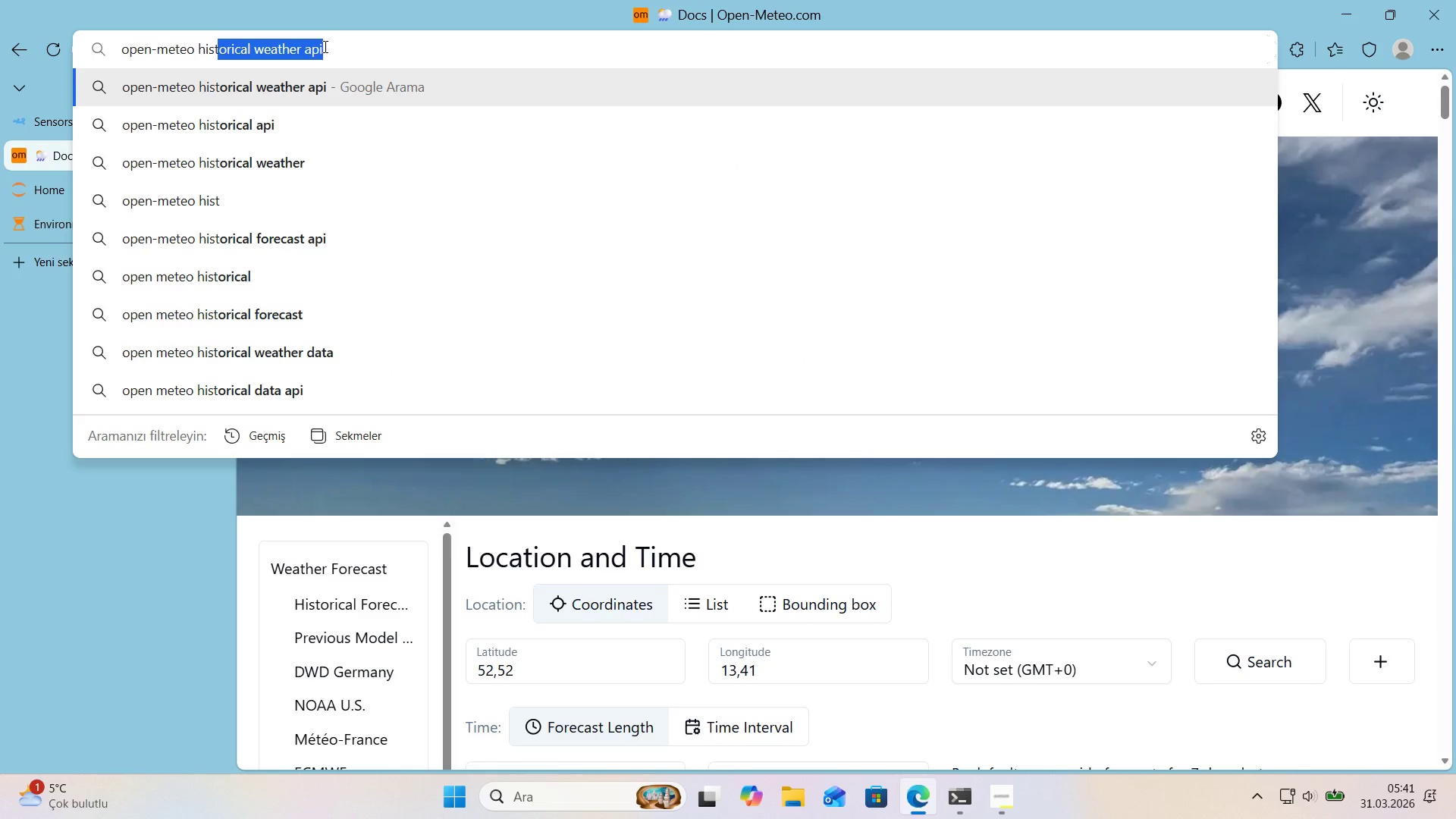 
key(ArrowRight)
 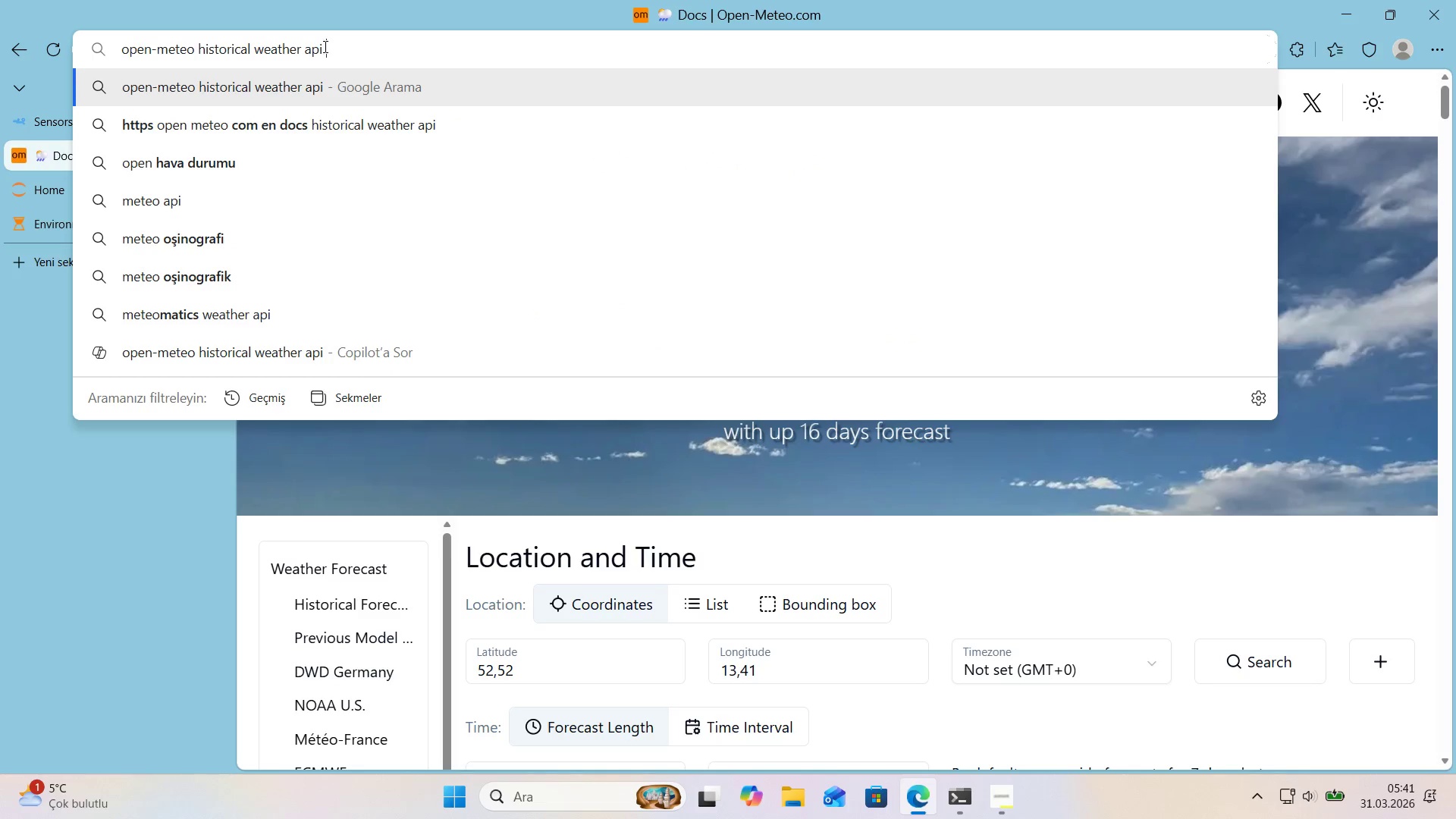 
type( python)
 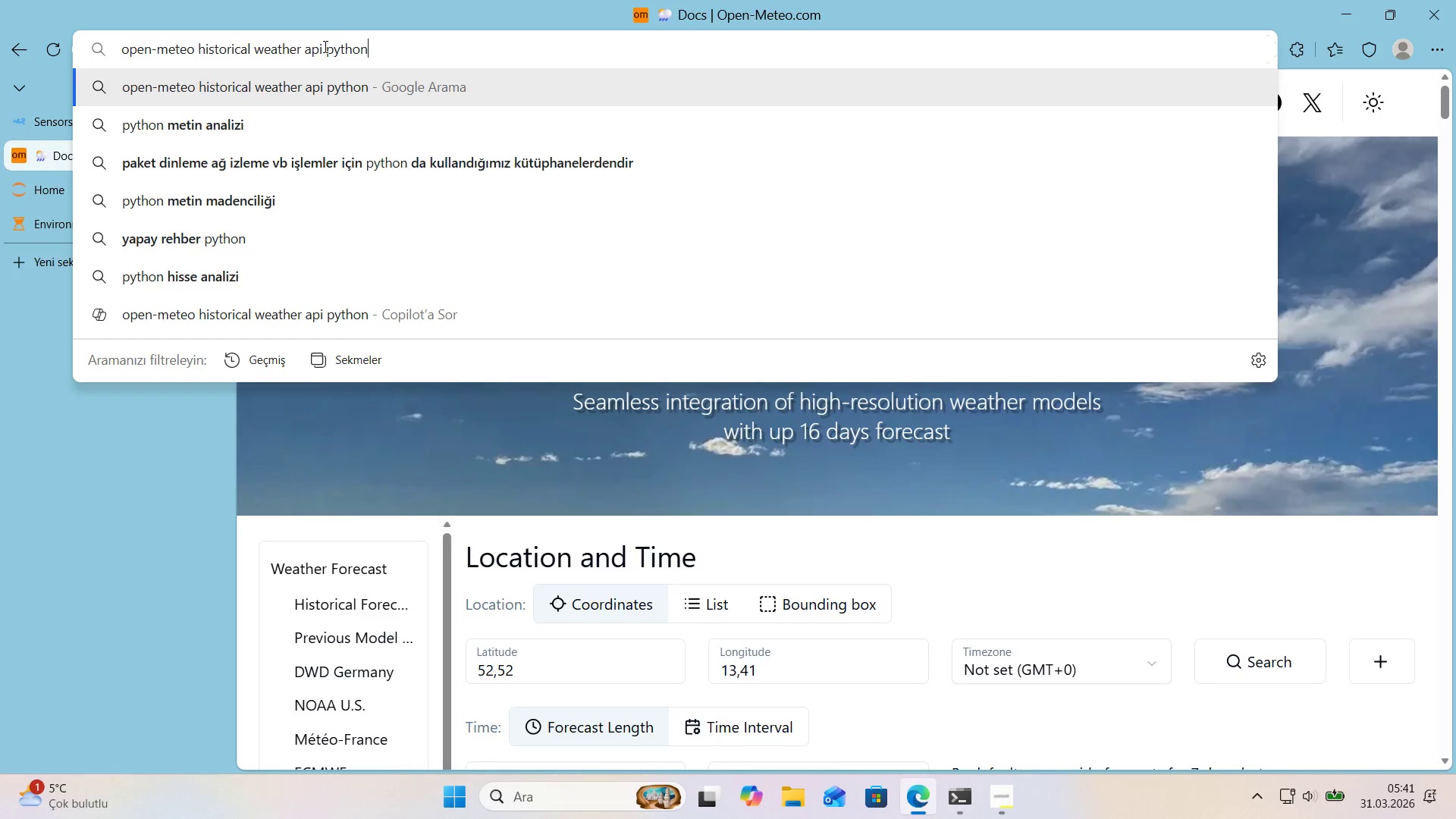 
key(Enter)
 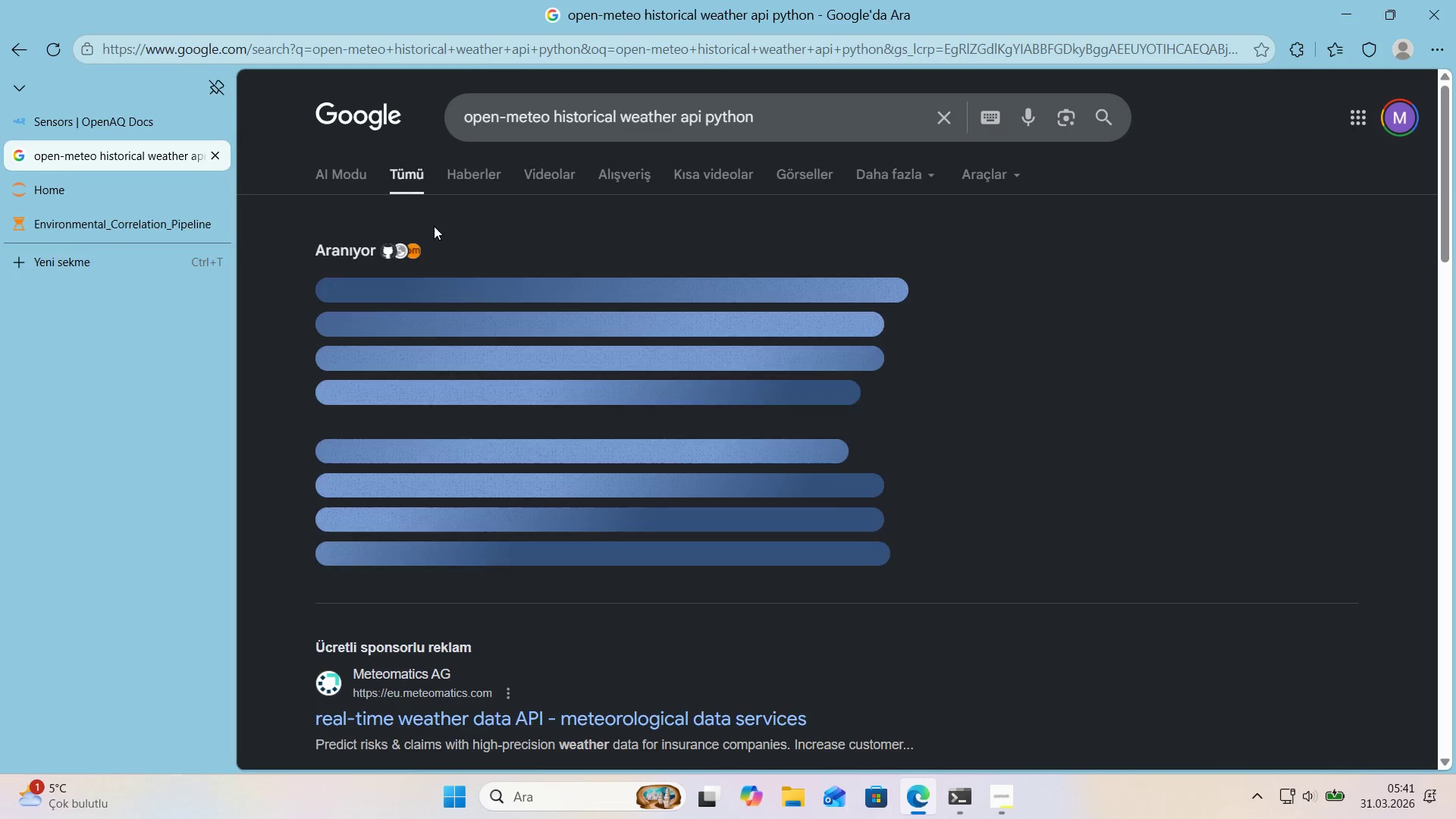 
scroll: coordinate [433, 226], scroll_direction: down, amount: 1.0
 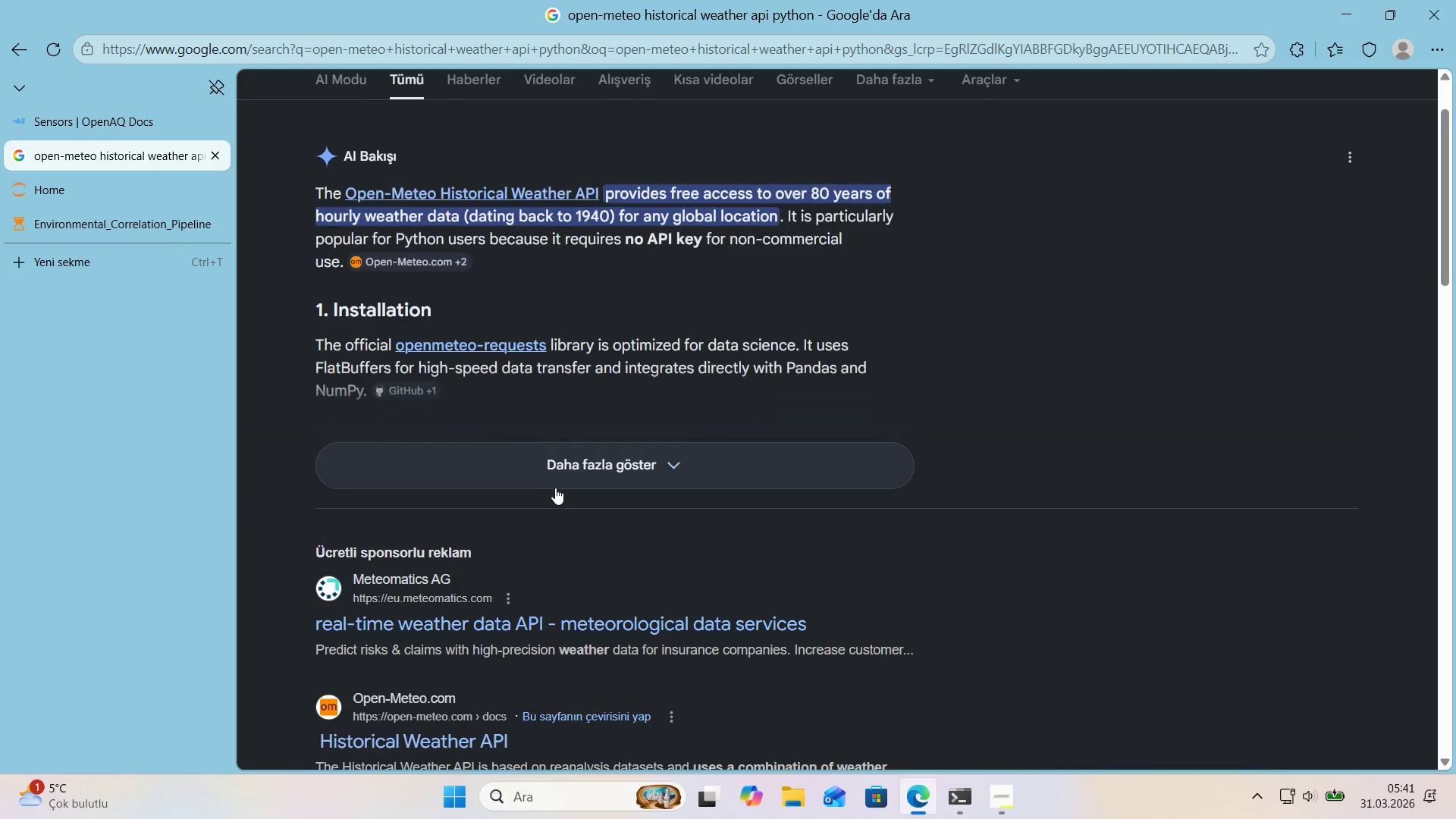 
left_click([555, 488])
 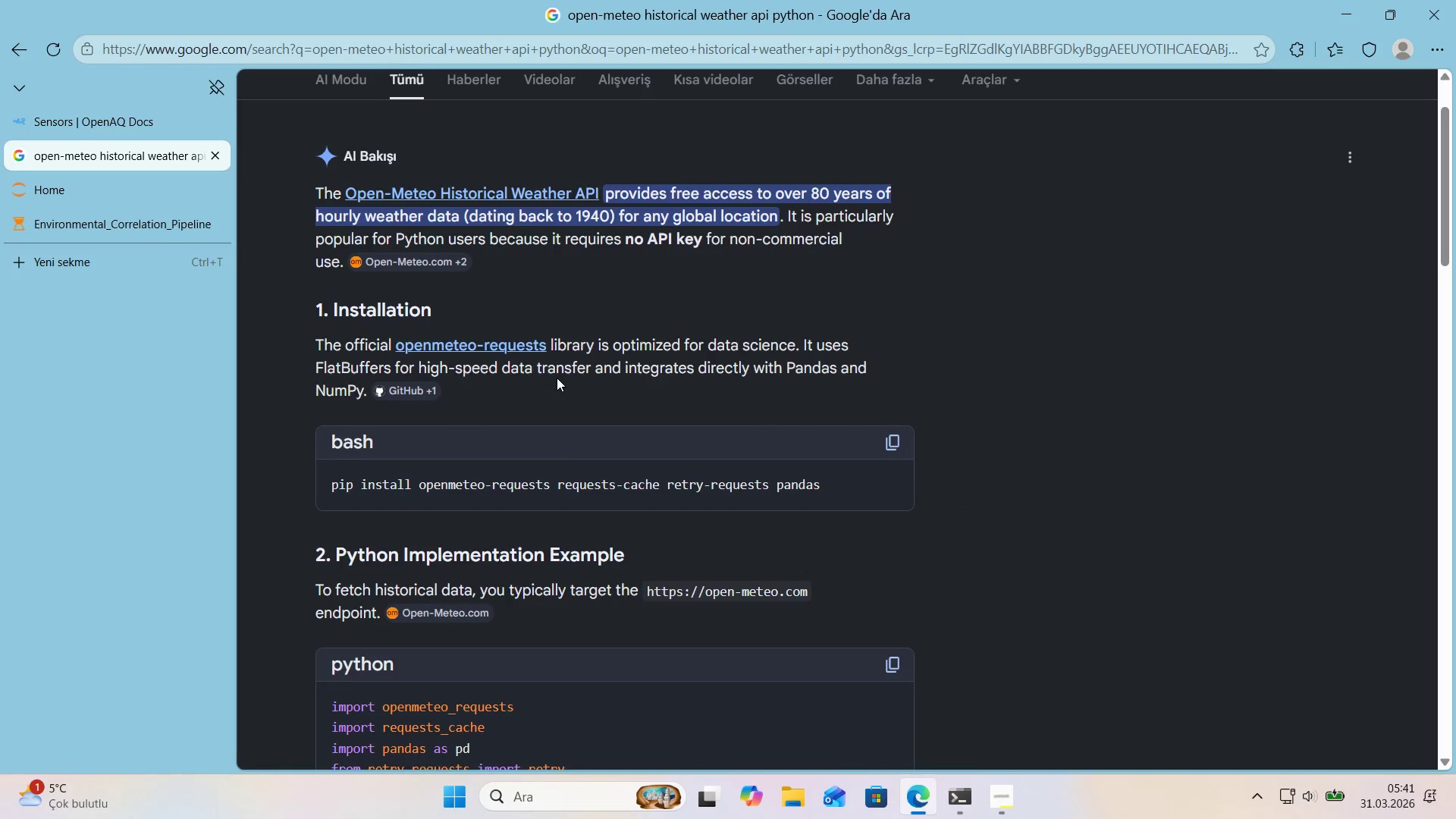 
scroll: coordinate [391, 256], scroll_direction: down, amount: 19.0
 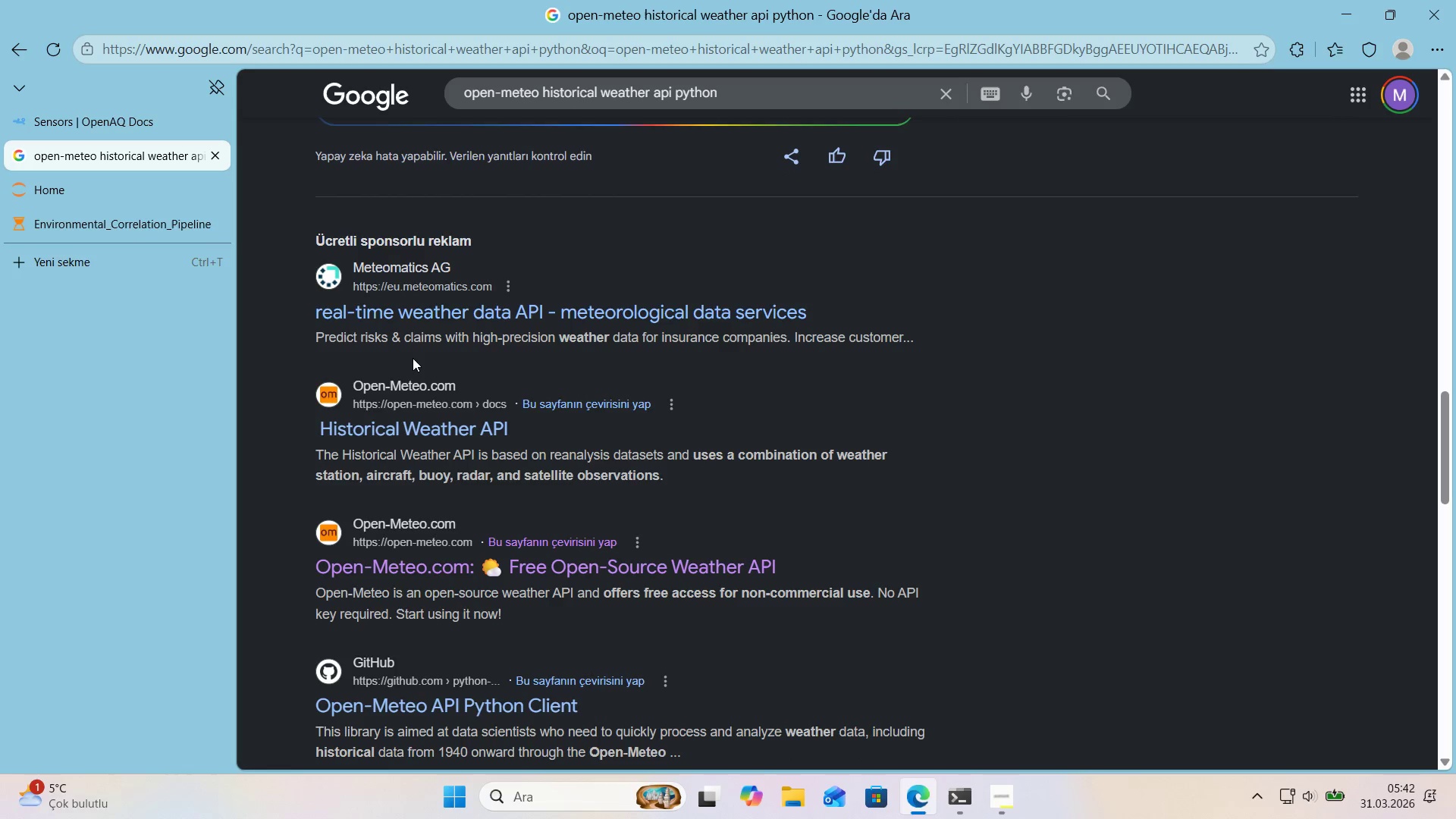 
scroll: coordinate [413, 358], scroll_direction: down, amount: 1.0
 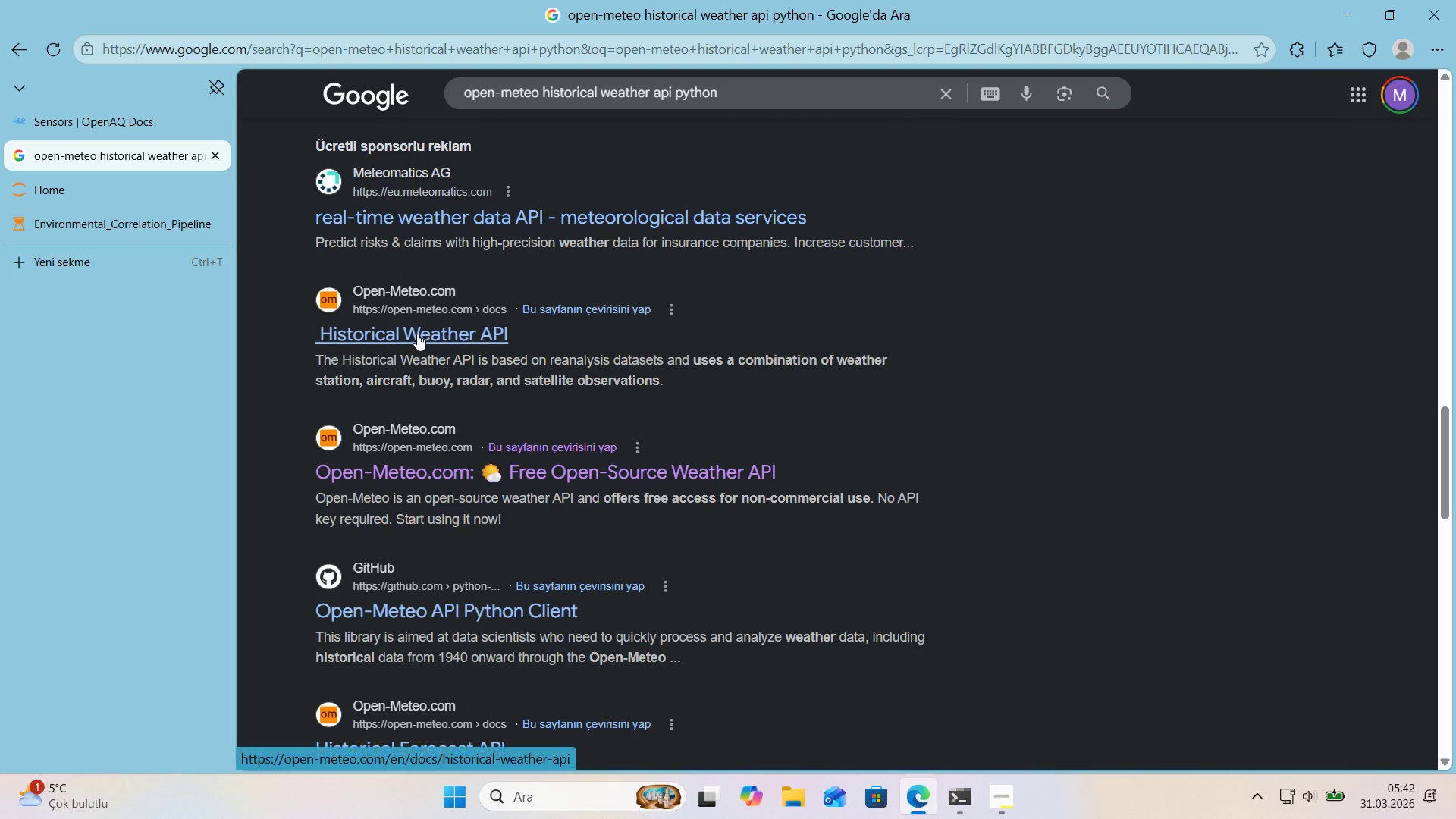 
left_click([417, 334])
 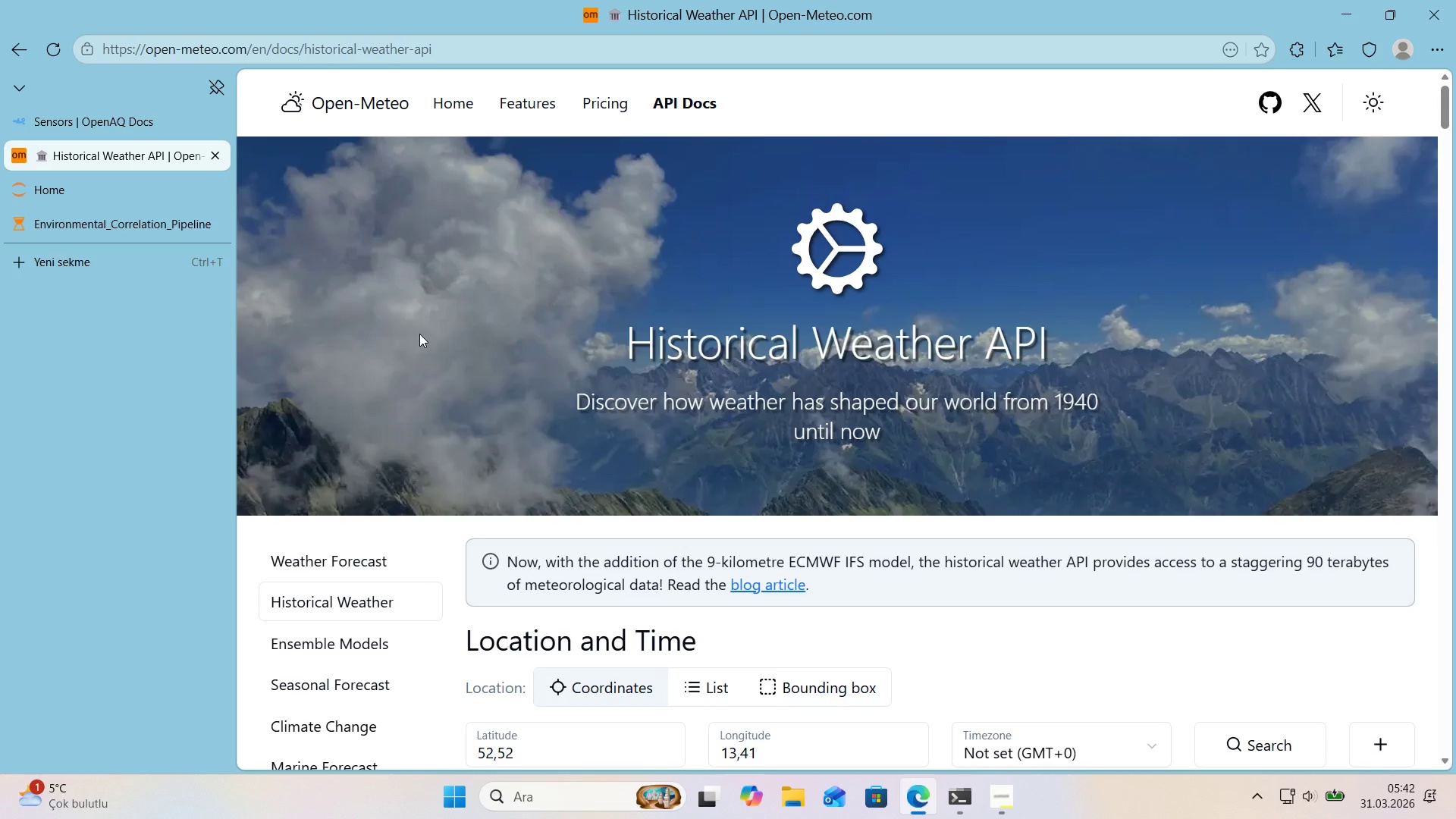 
scroll: coordinate [456, 337], scroll_direction: down, amount: 11.0
 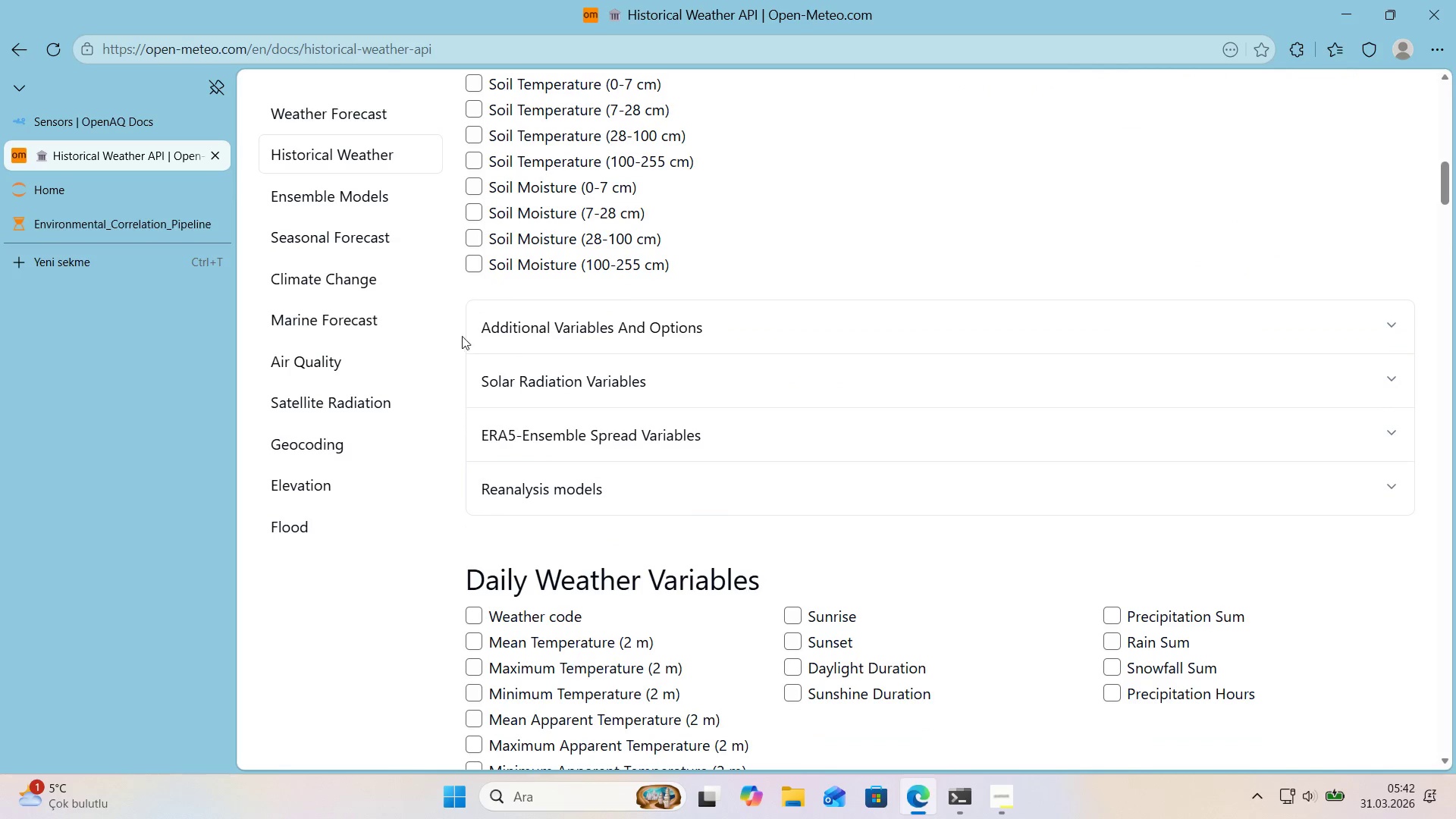 
left_click([529, 338])
 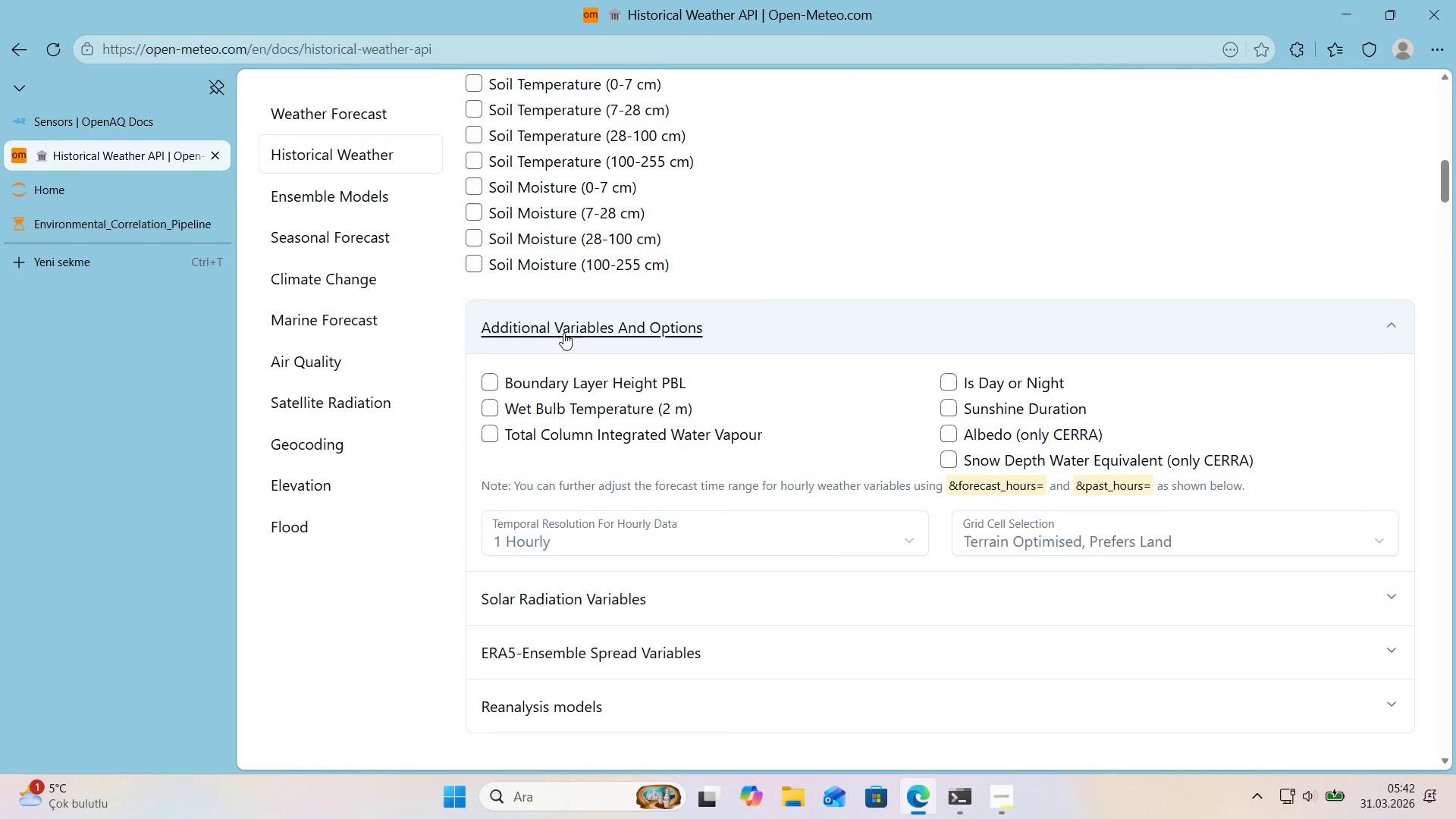 
left_click([695, 330])
 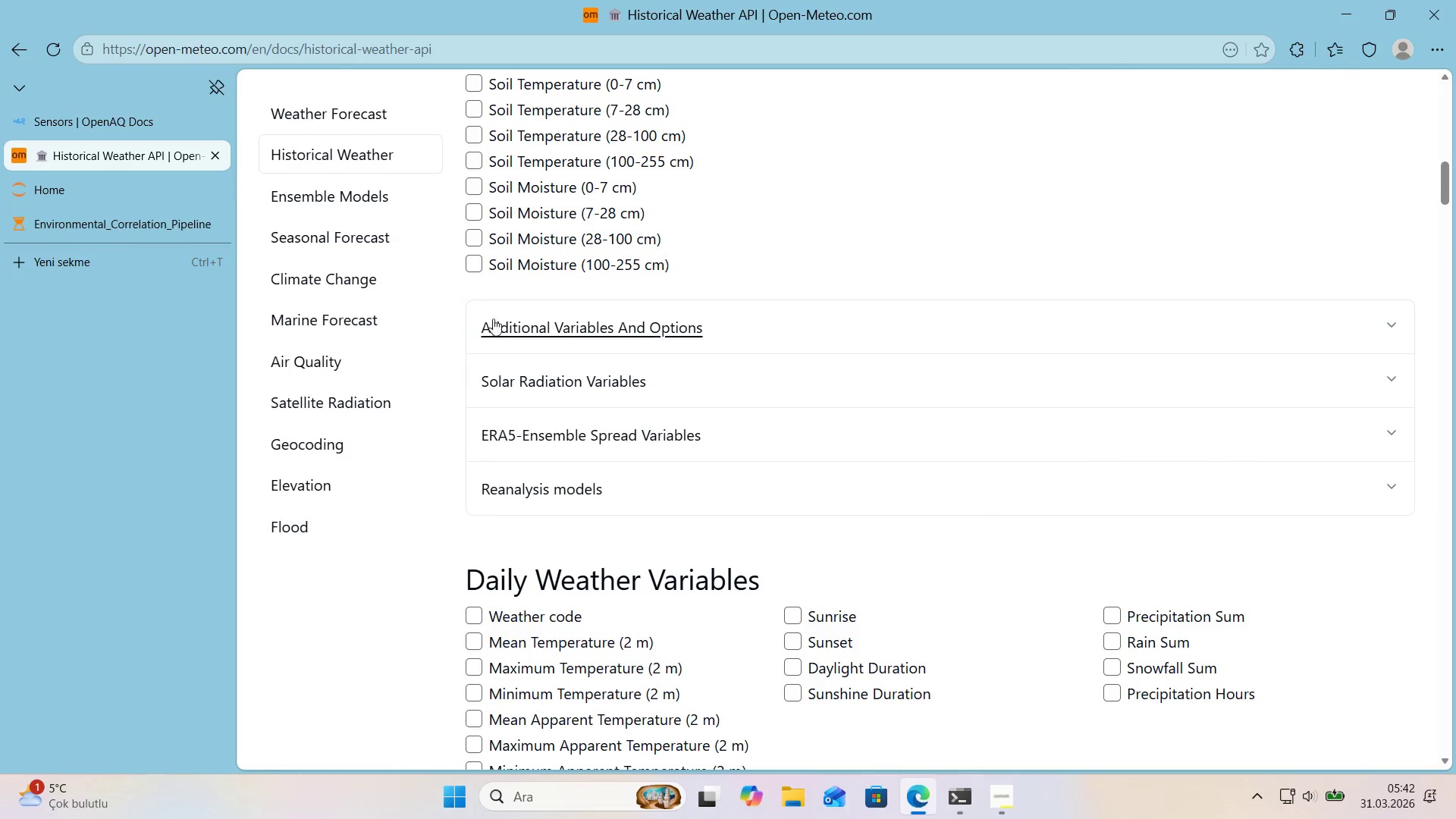 
scroll: coordinate [444, 318], scroll_direction: down, amount: 11.0
 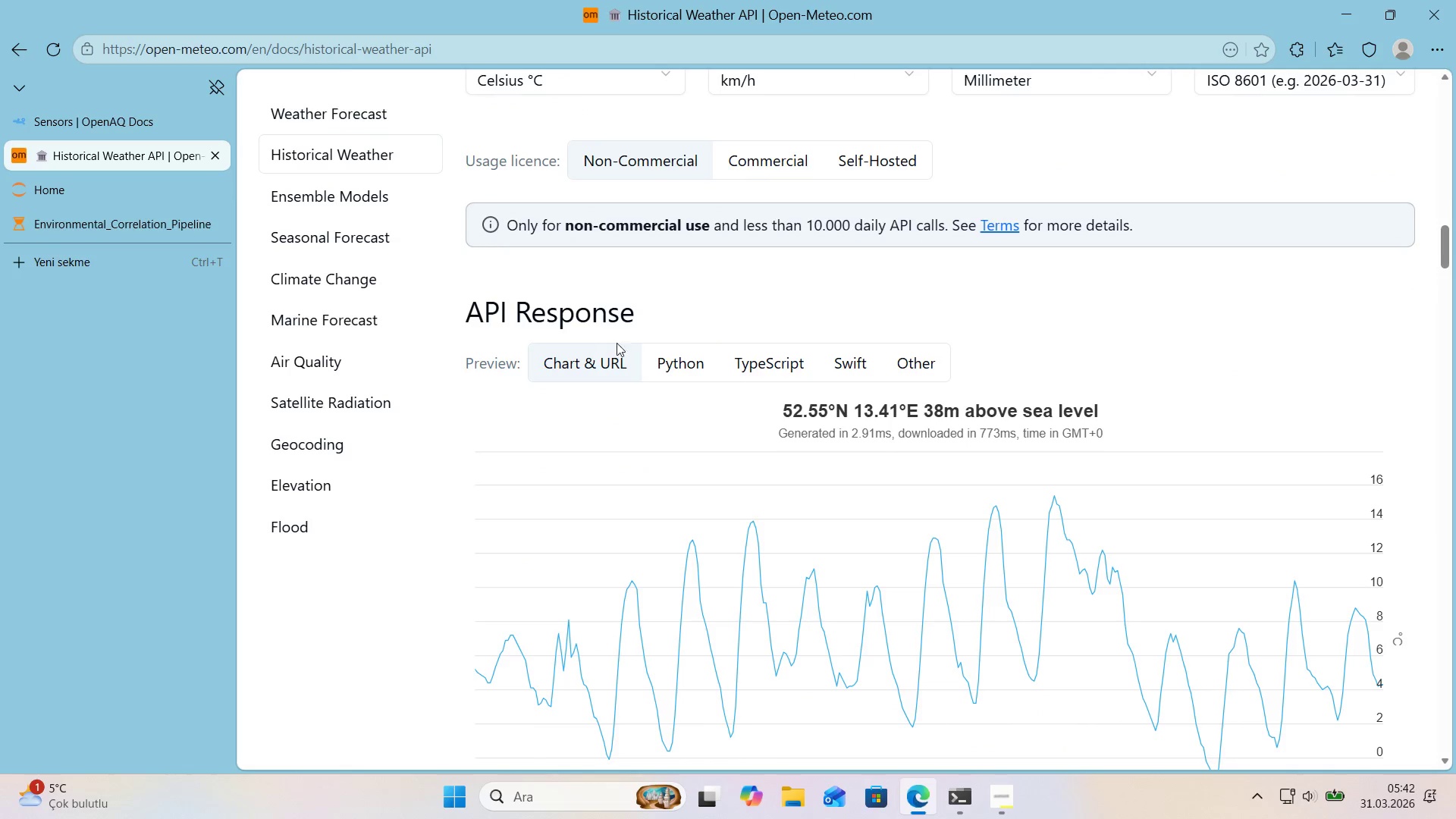 
left_click([675, 362])
 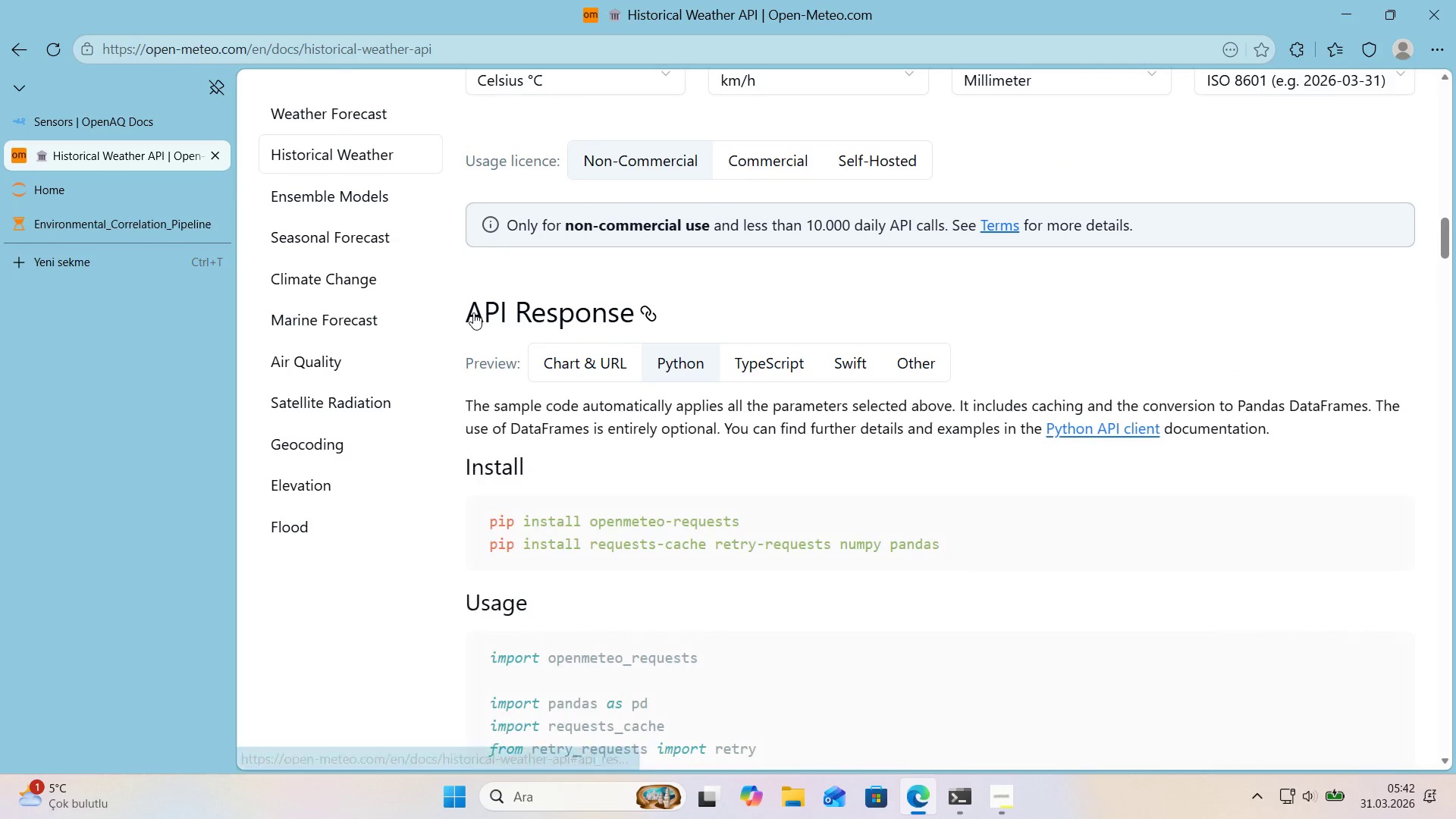 
scroll: coordinate [473, 312], scroll_direction: down, amount: 7.0
 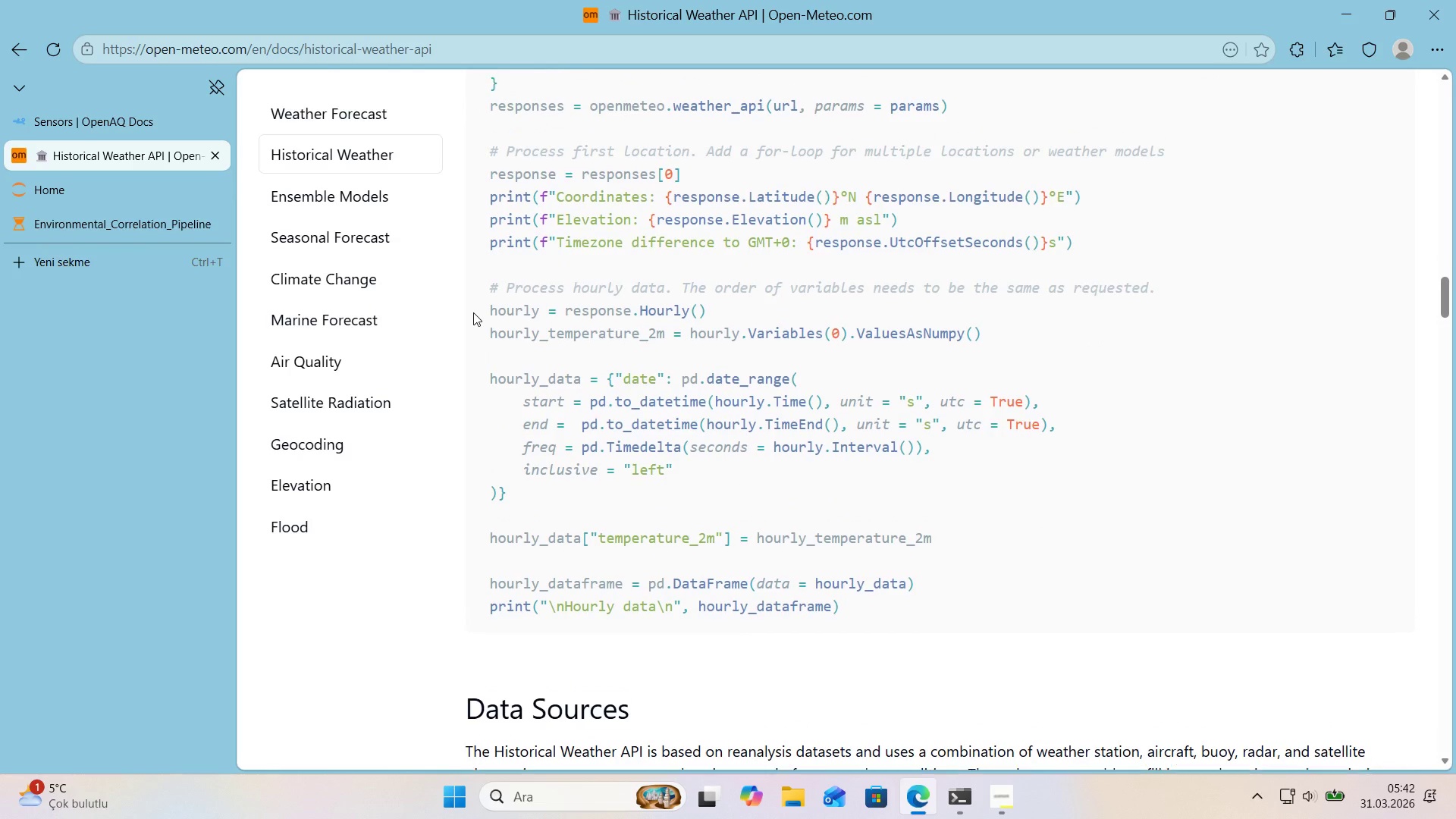 
scroll: coordinate [473, 312], scroll_direction: up, amount: 3.0
 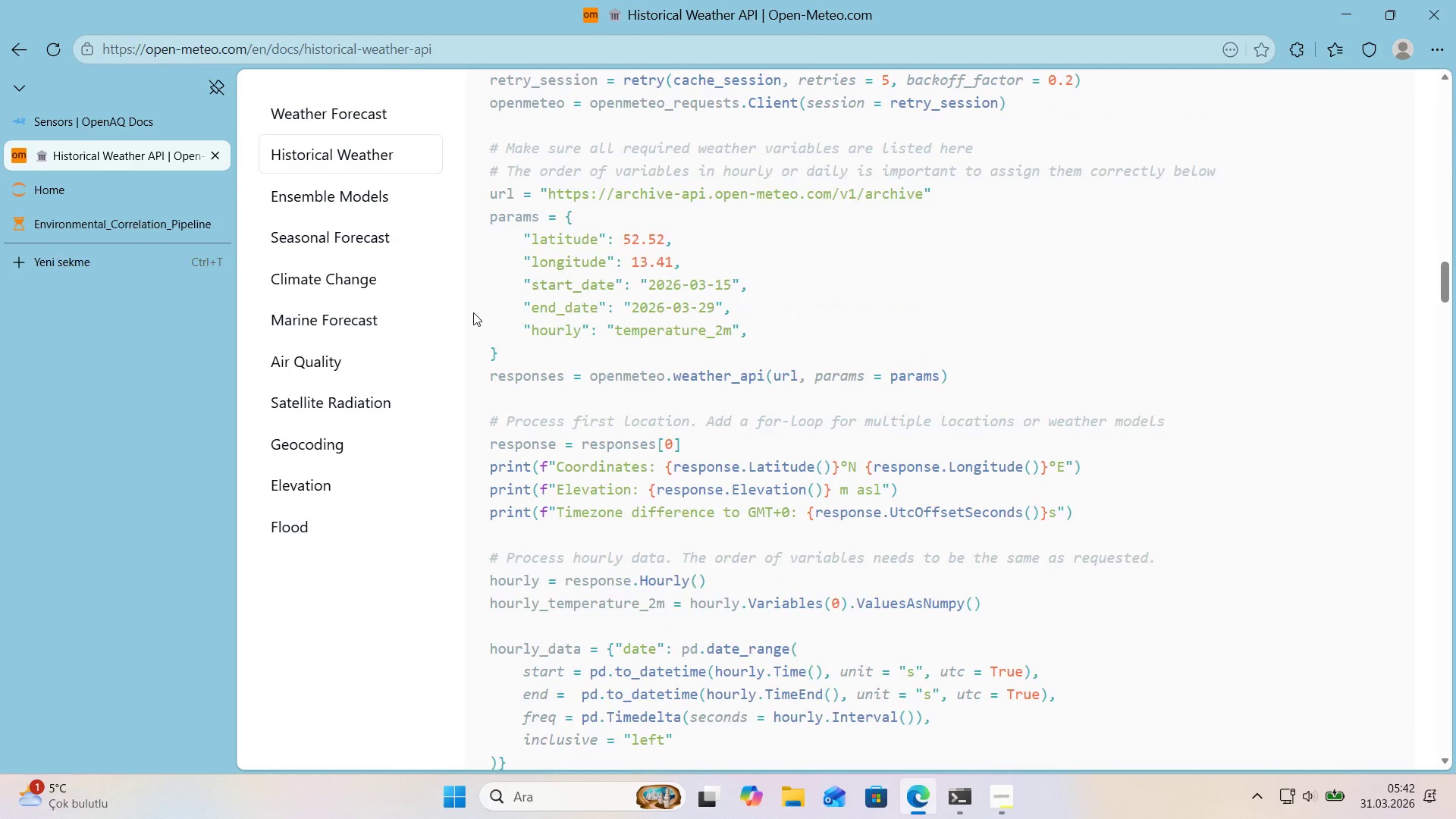 
scroll: coordinate [473, 312], scroll_direction: none, amount: 0.0
 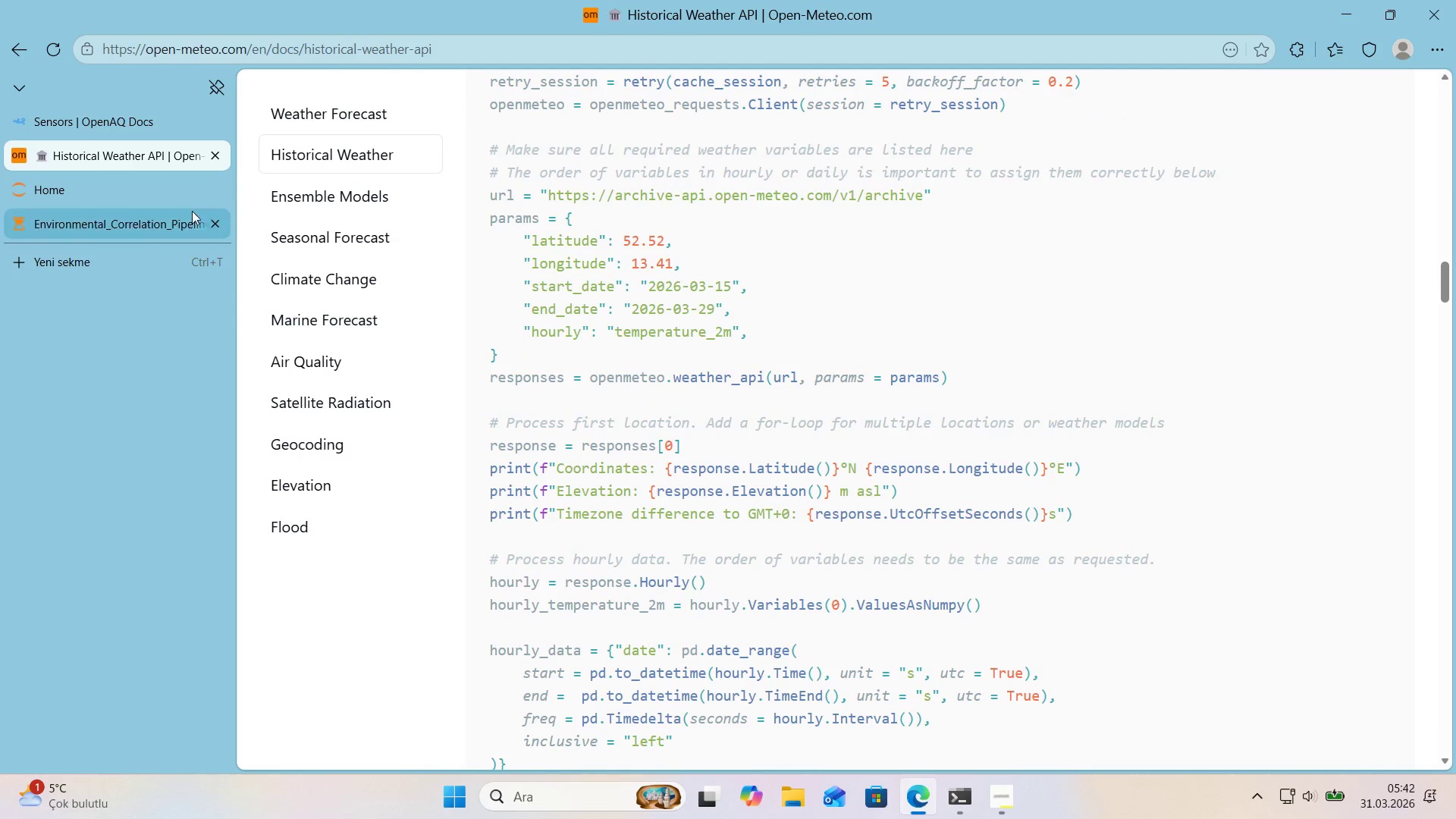 
left_click([164, 209])
 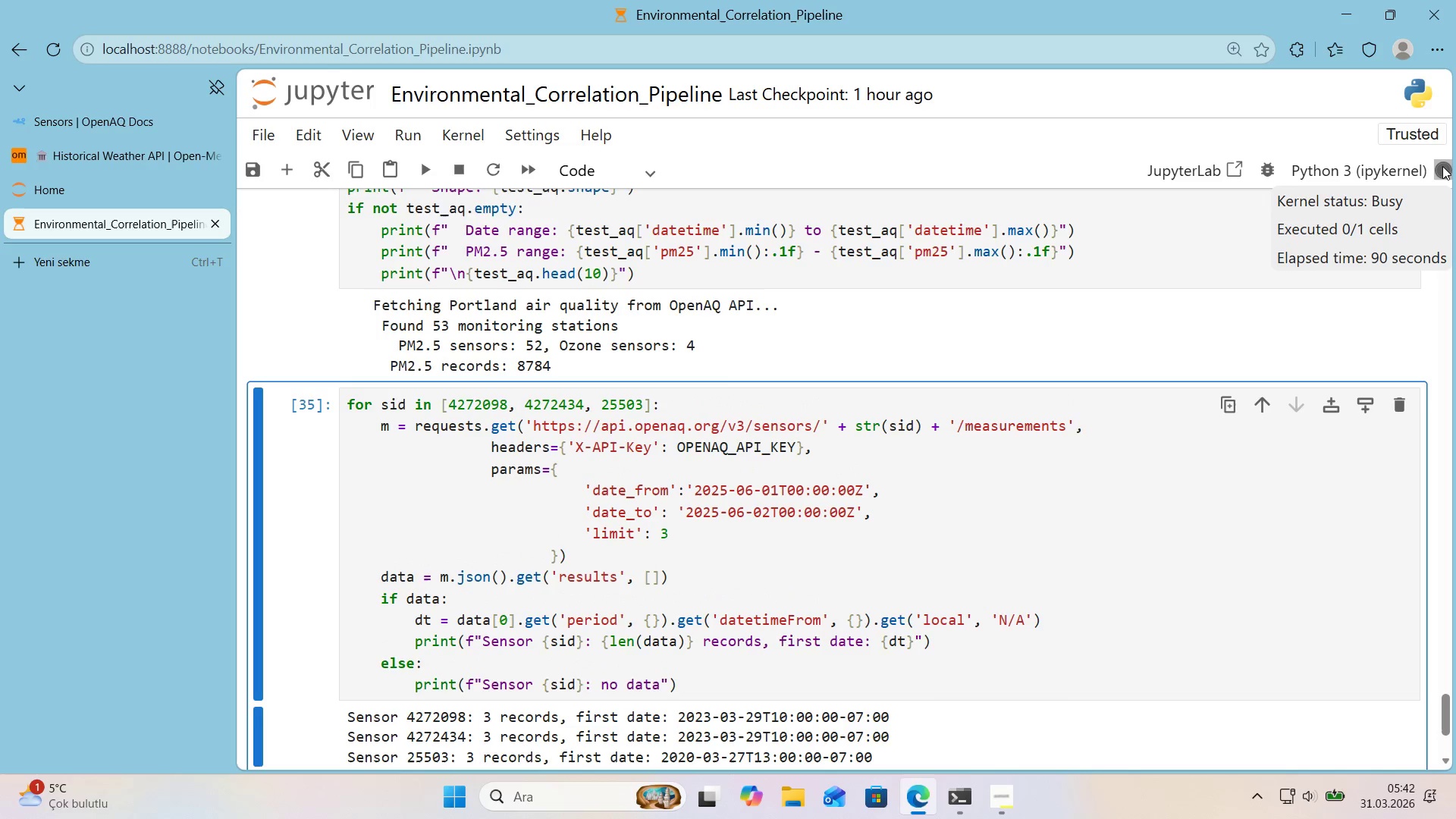 
scroll: coordinate [809, 408], scroll_direction: down, amount: 2.0
 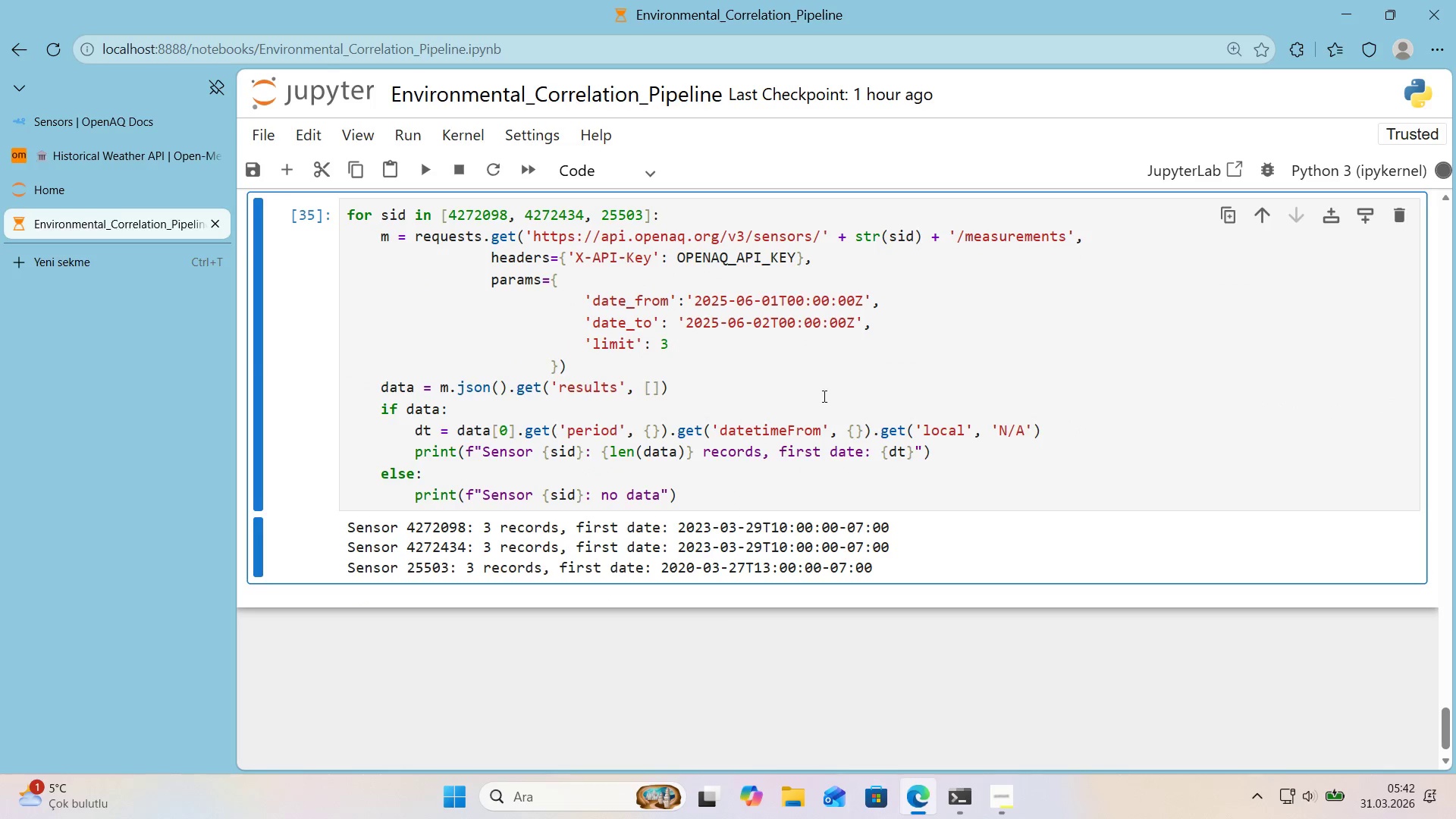 
left_click([856, 363])
 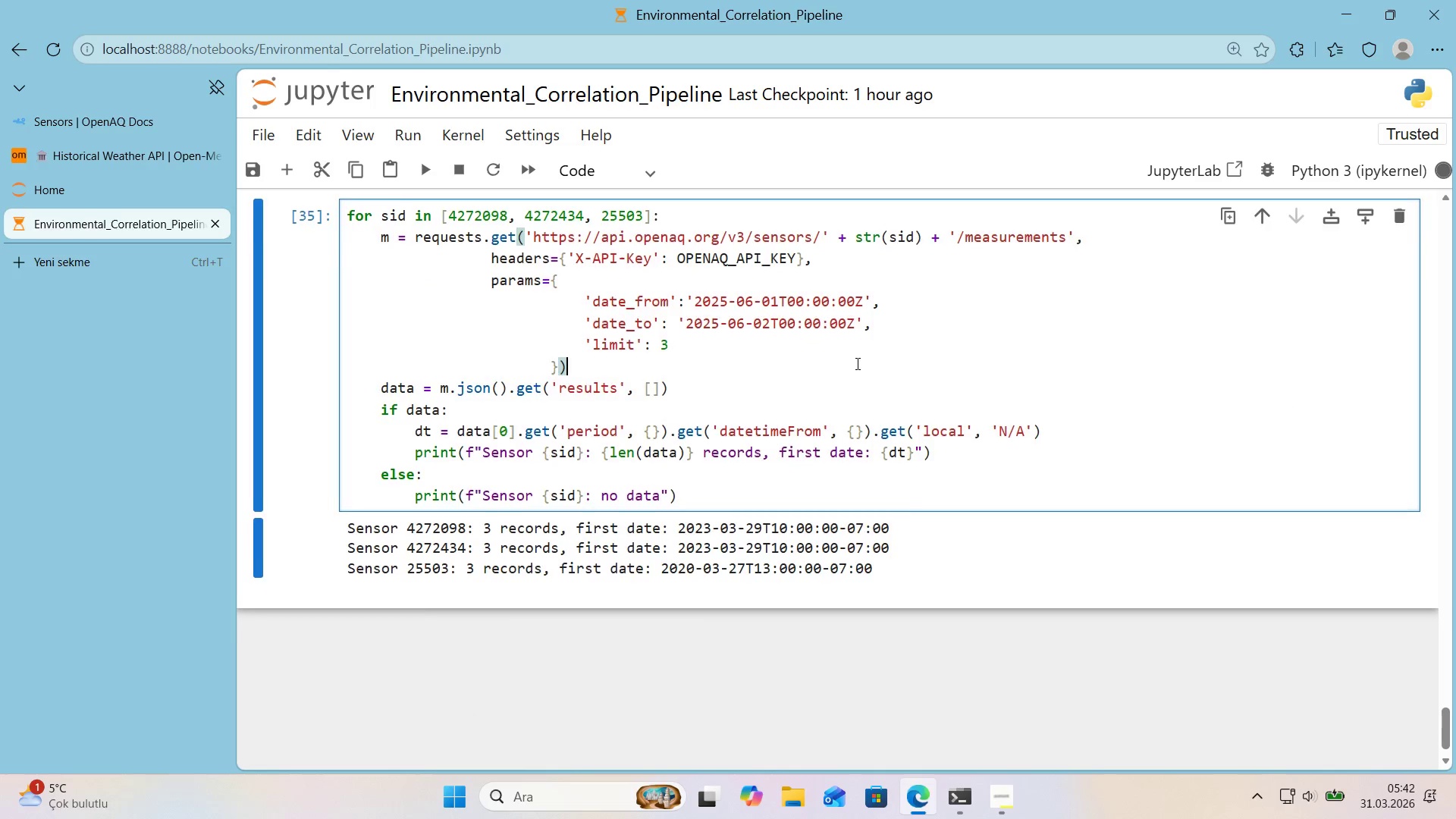 
scroll: coordinate [923, 451], scroll_direction: up, amount: 2.0
 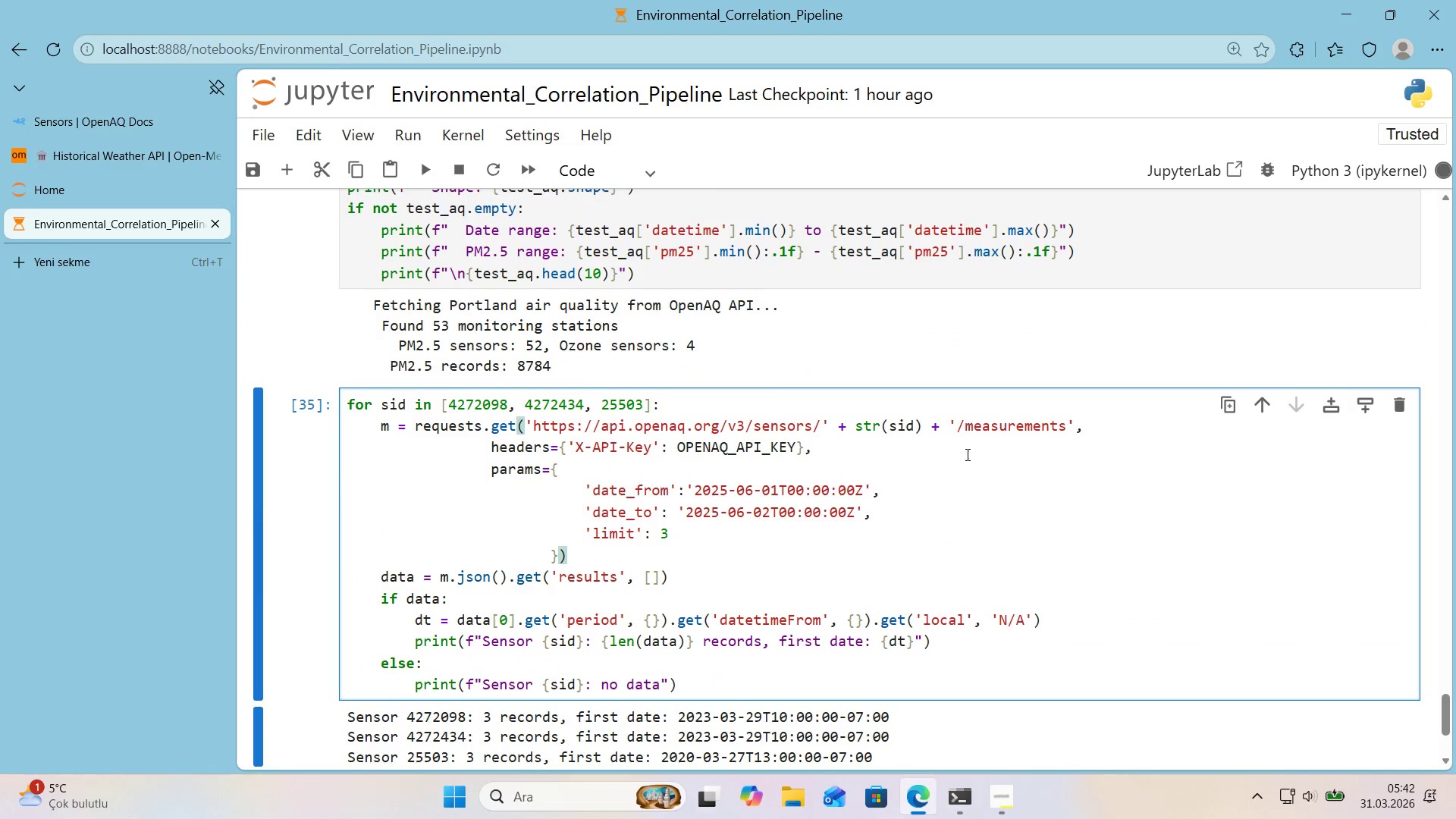 
key(Control+A)
 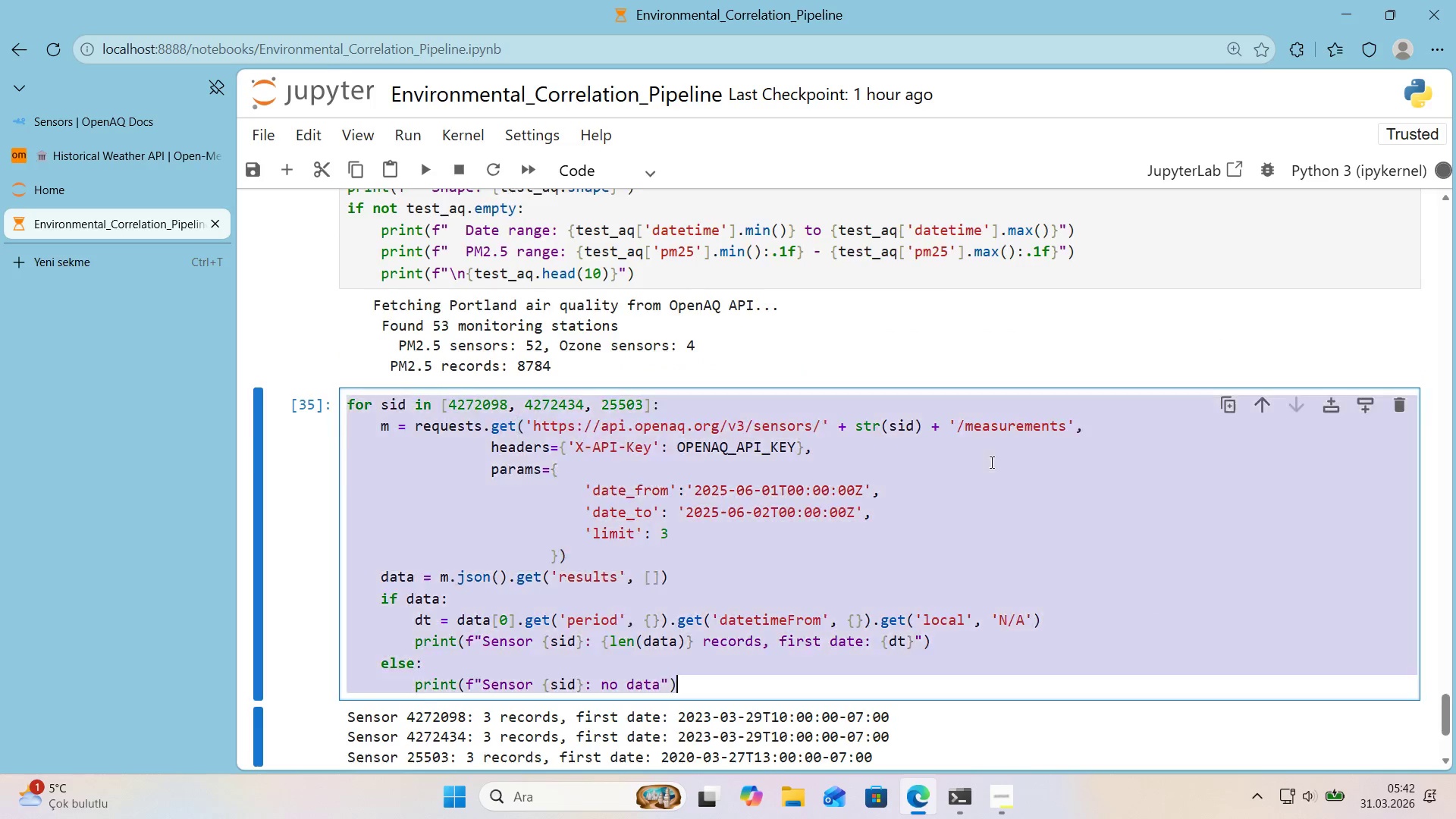 
key(Control+X)
 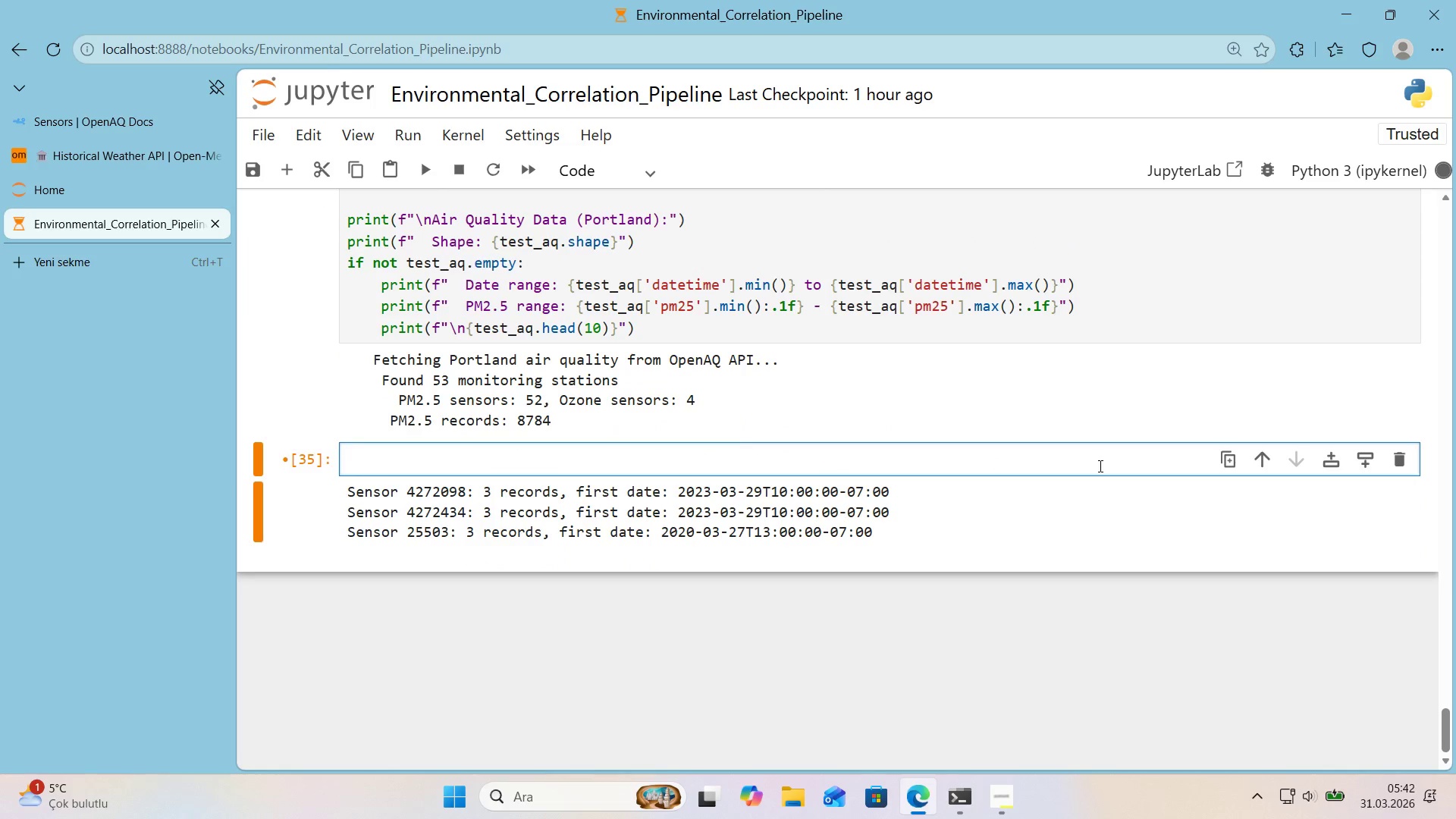 
key(Alt+Control+AltRight)
 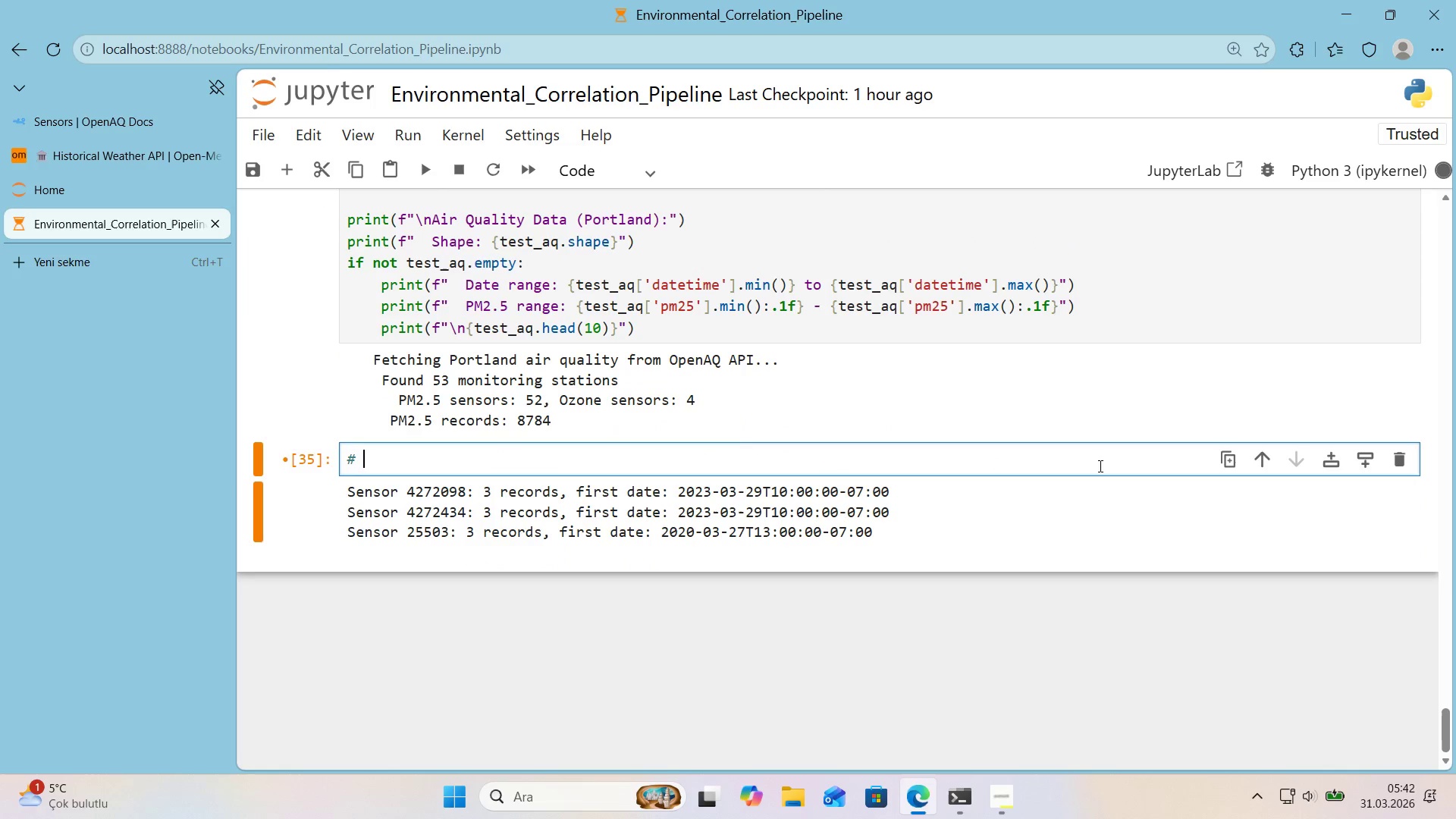 
key(Control+ControlLeft)
 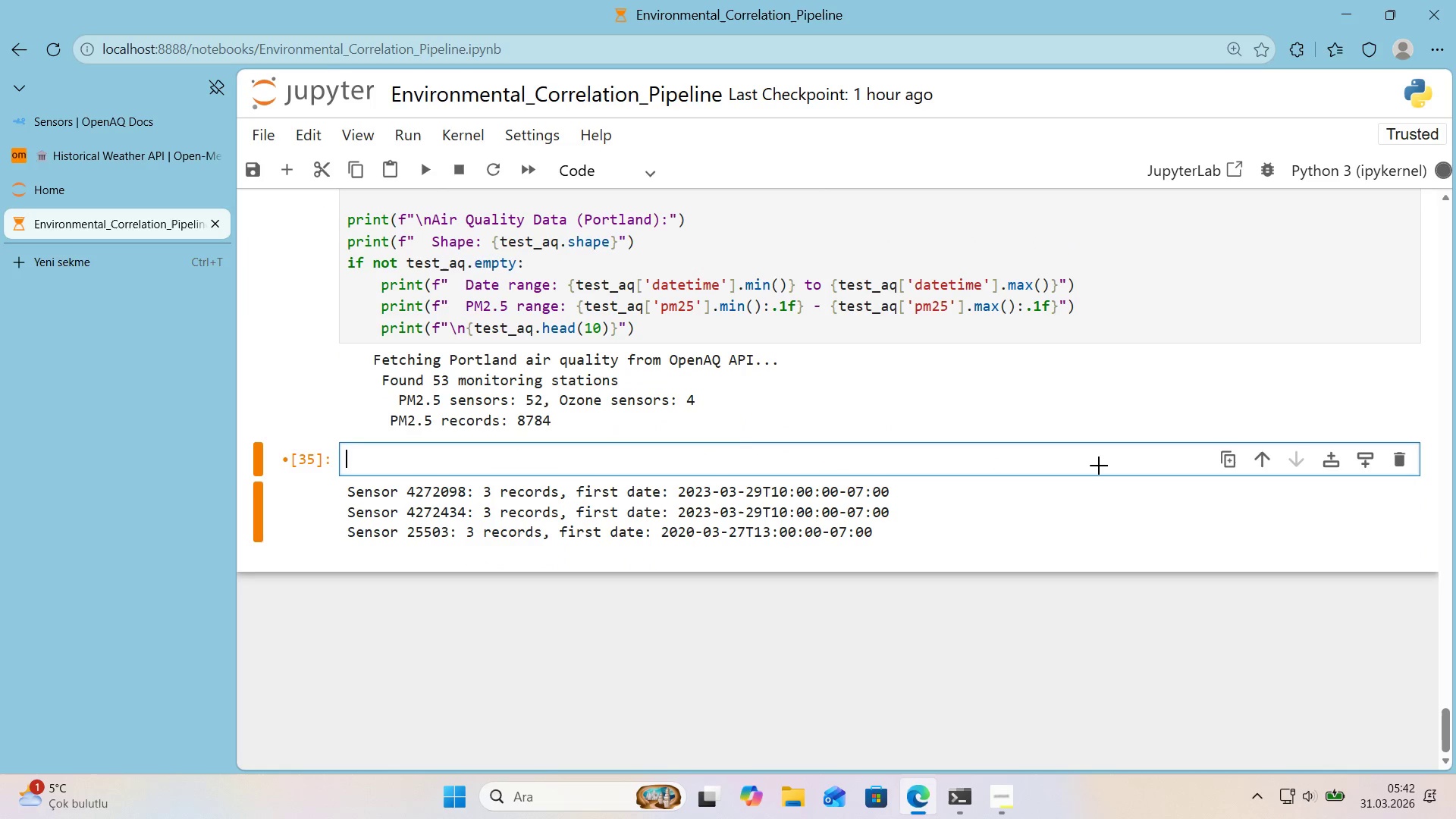 
key(Alt+Control+3)
 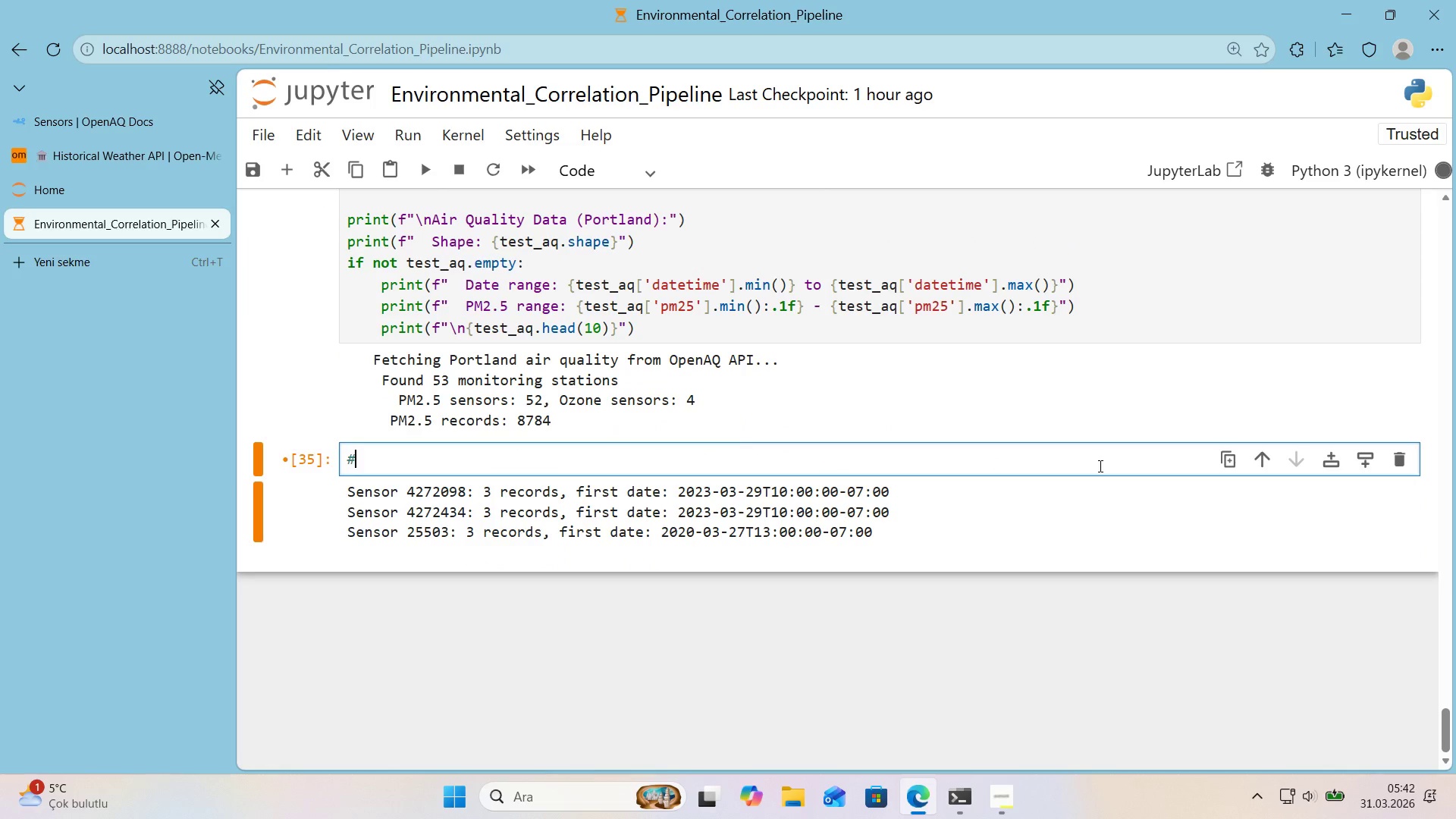 
key(Space)
 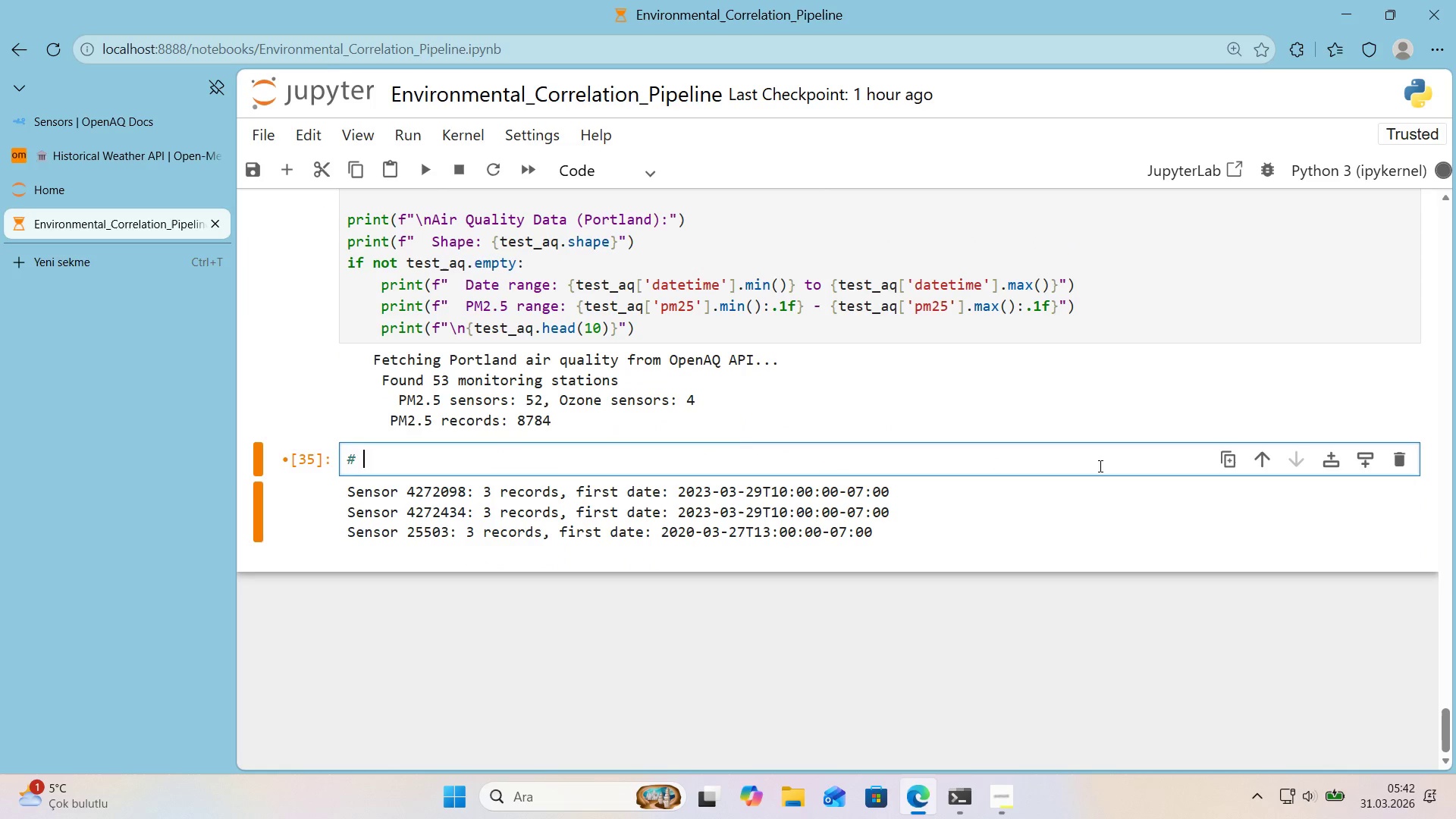 
key(NumpadSubtract)
 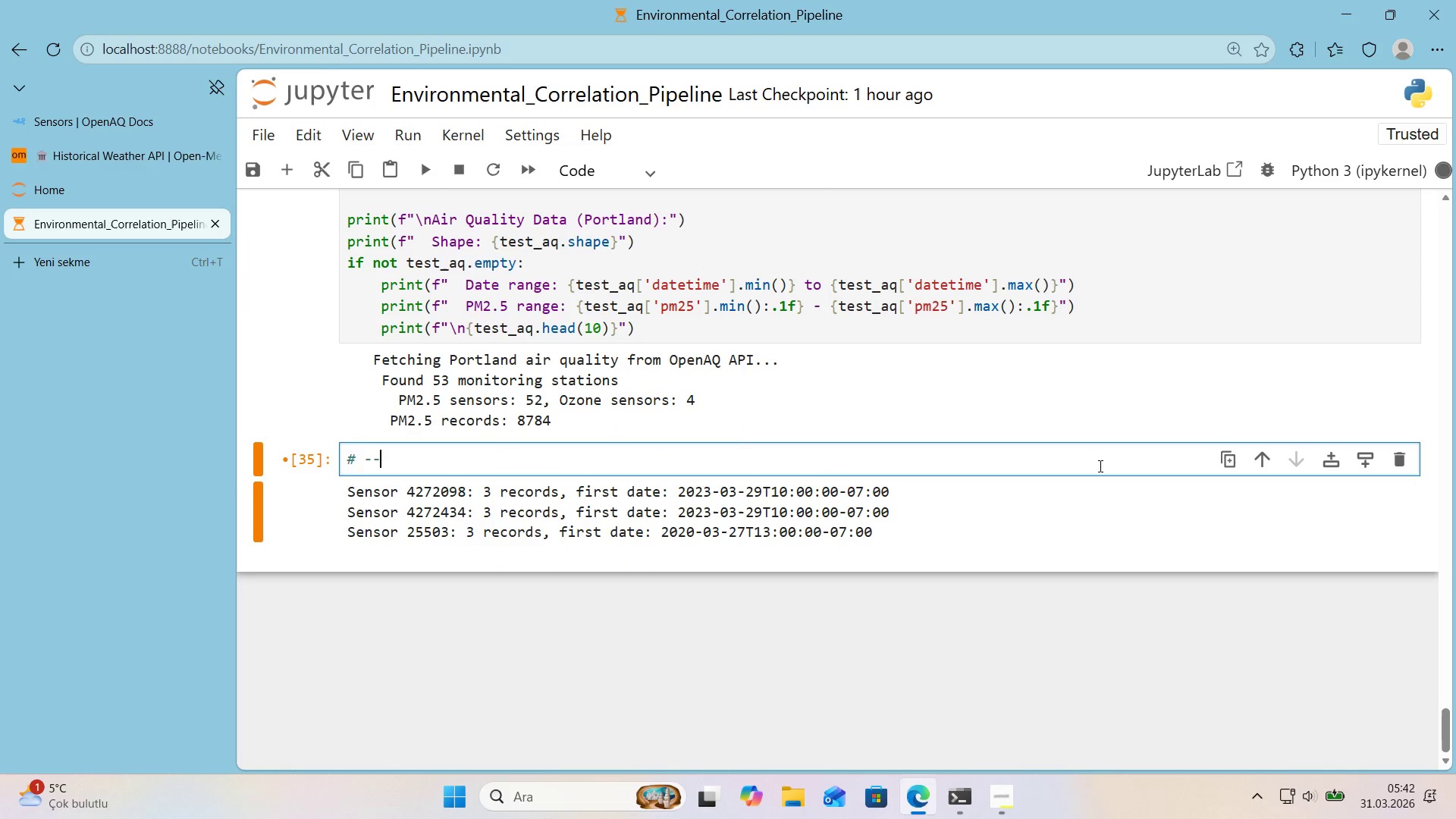 
key(NumpadSubtract)
 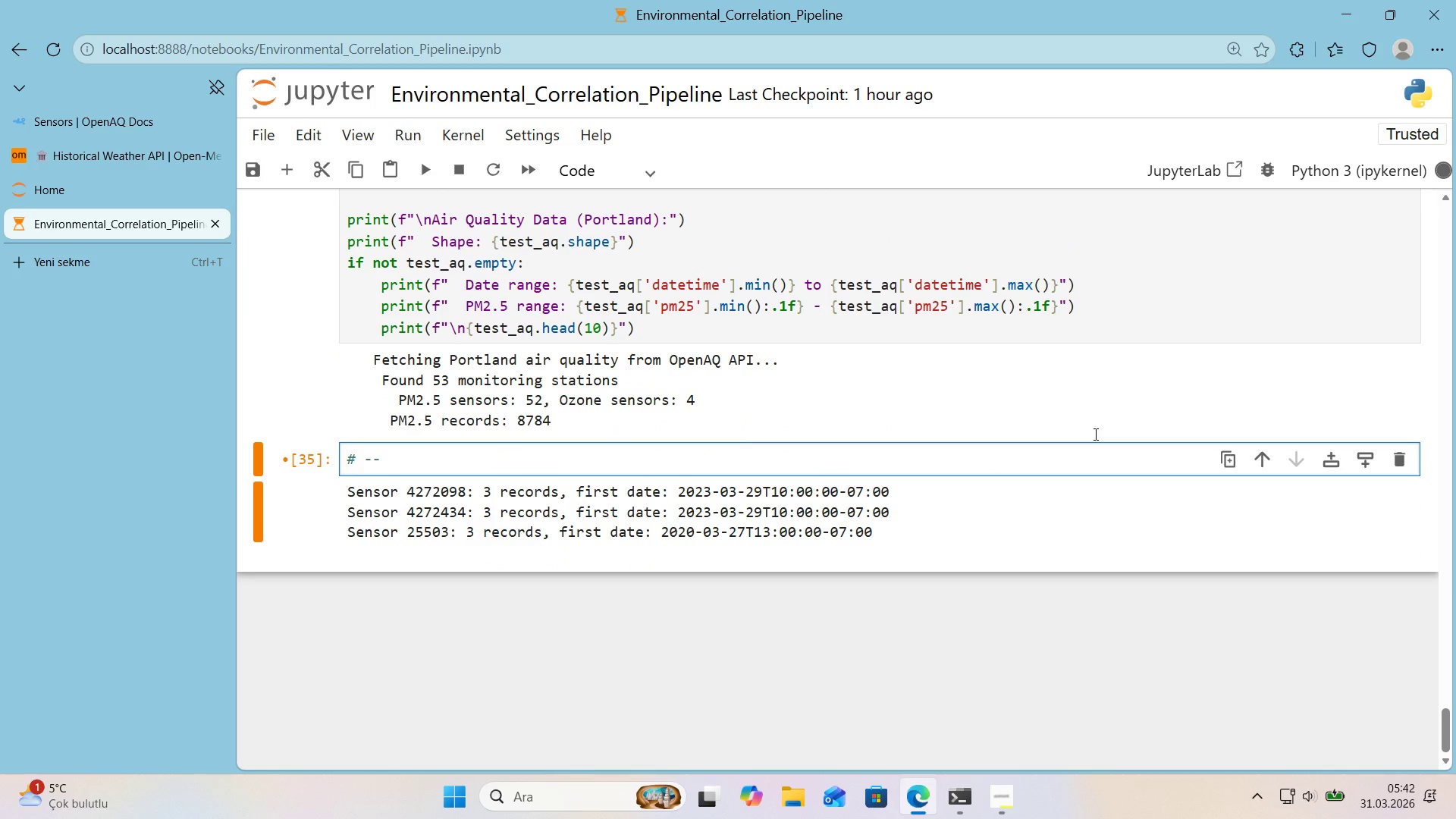 
scroll: coordinate [900, 405], scroll_direction: up, amount: 33.0
 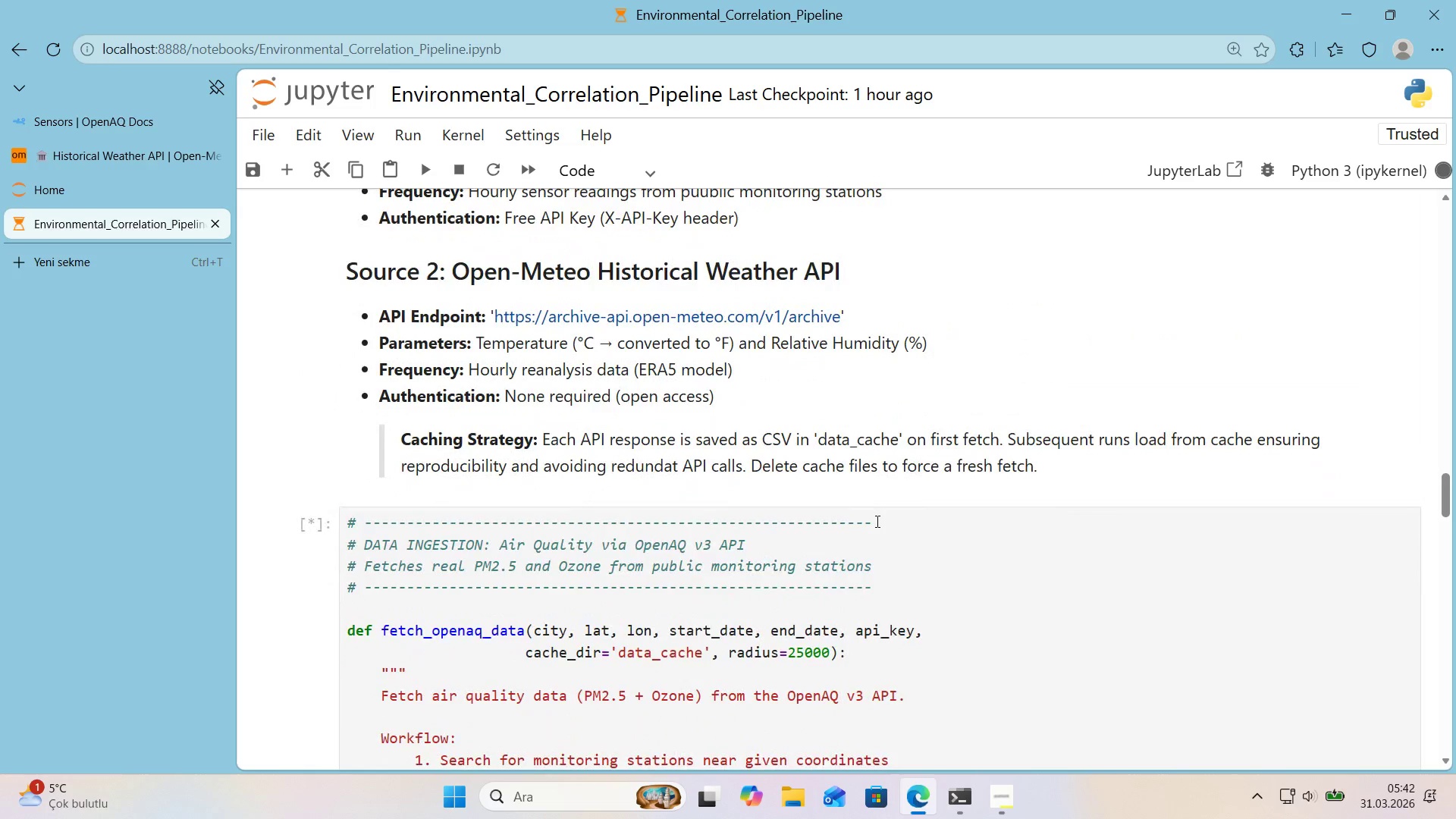 
left_click_drag(start_coordinate=[877, 526], to_coordinate=[344, 531])
 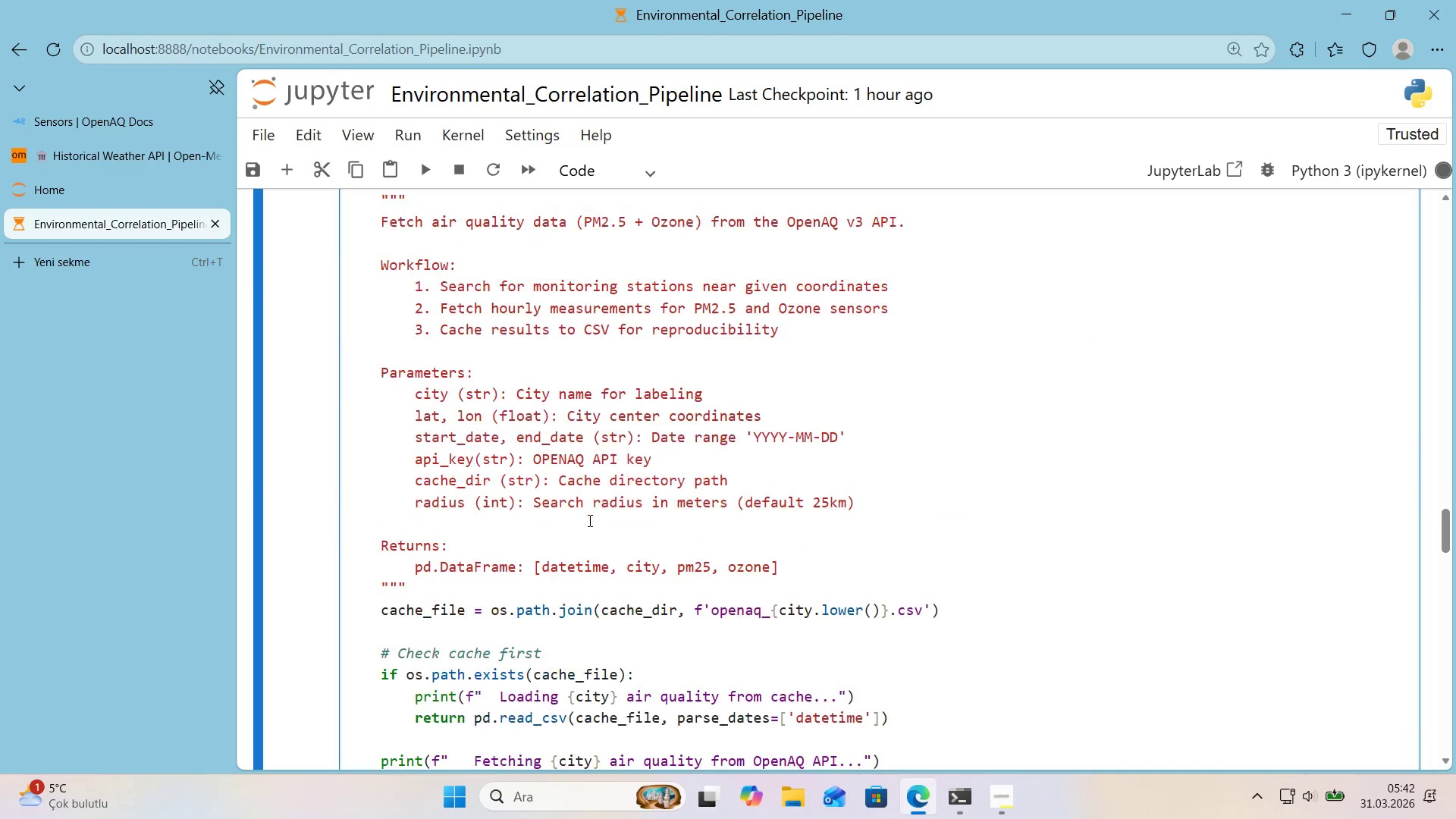 
key(Control+ControlLeft)
 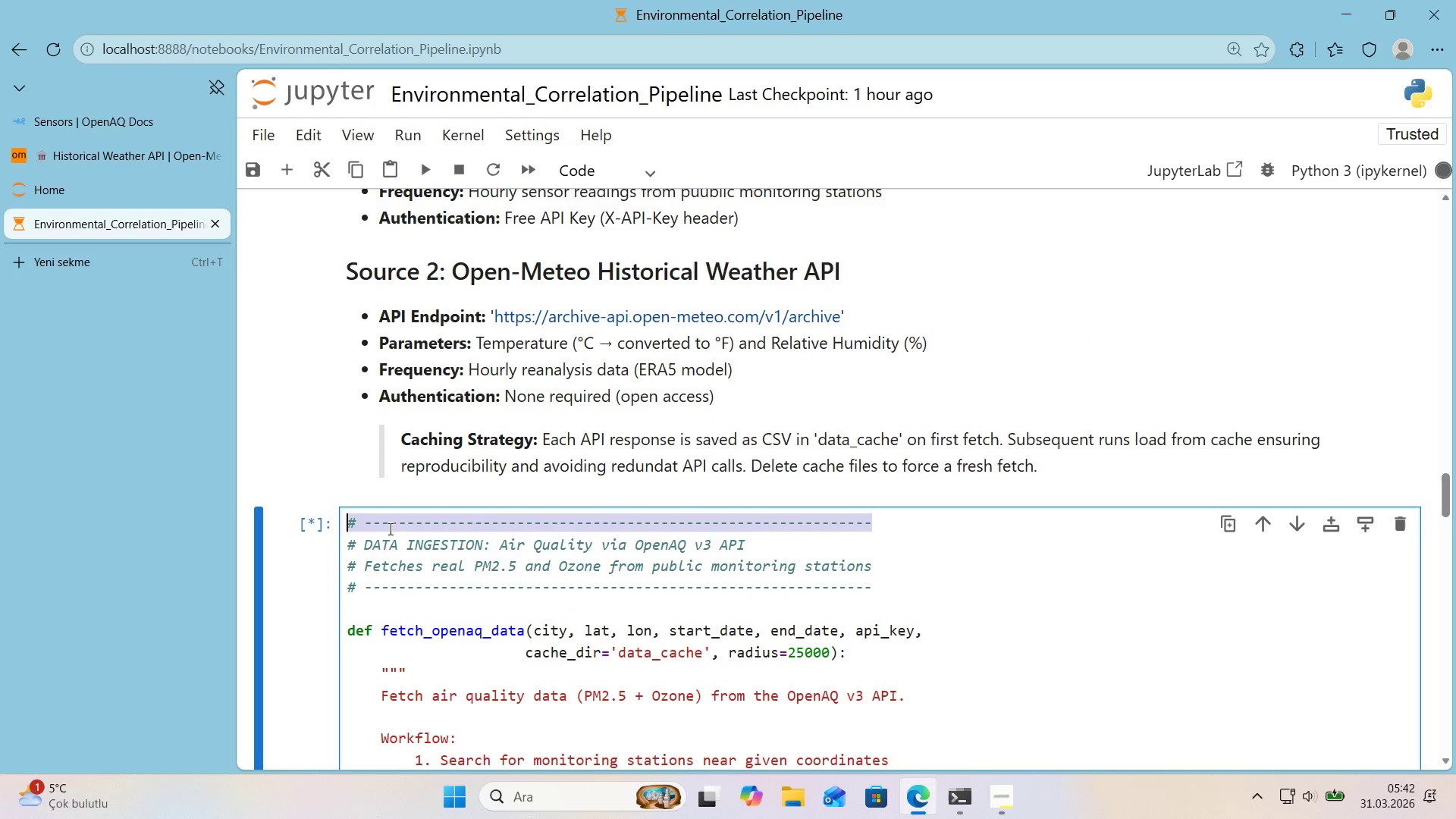 
key(Control+C)
 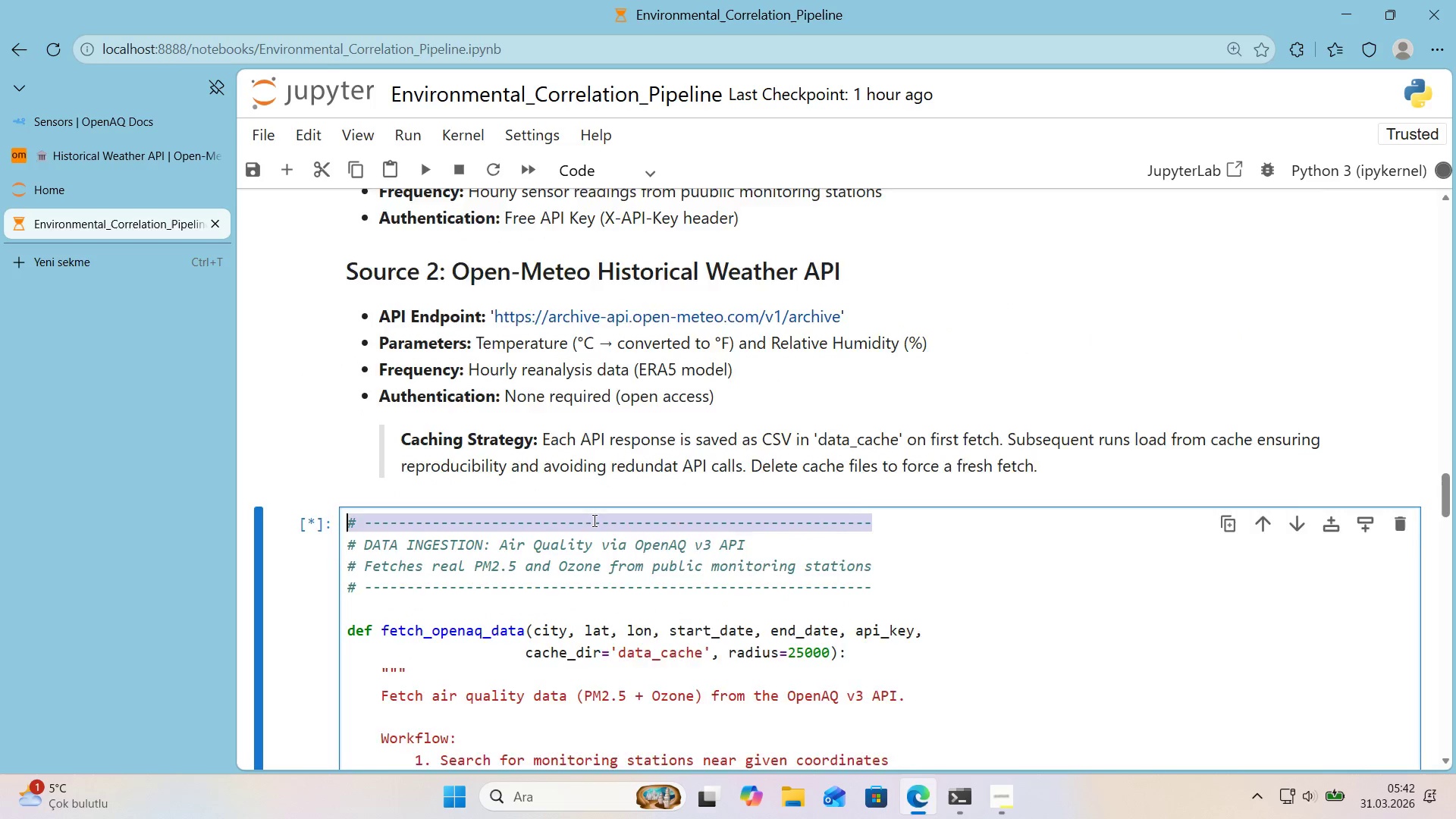 
scroll: coordinate [585, 520], scroll_direction: down, amount: 33.0
 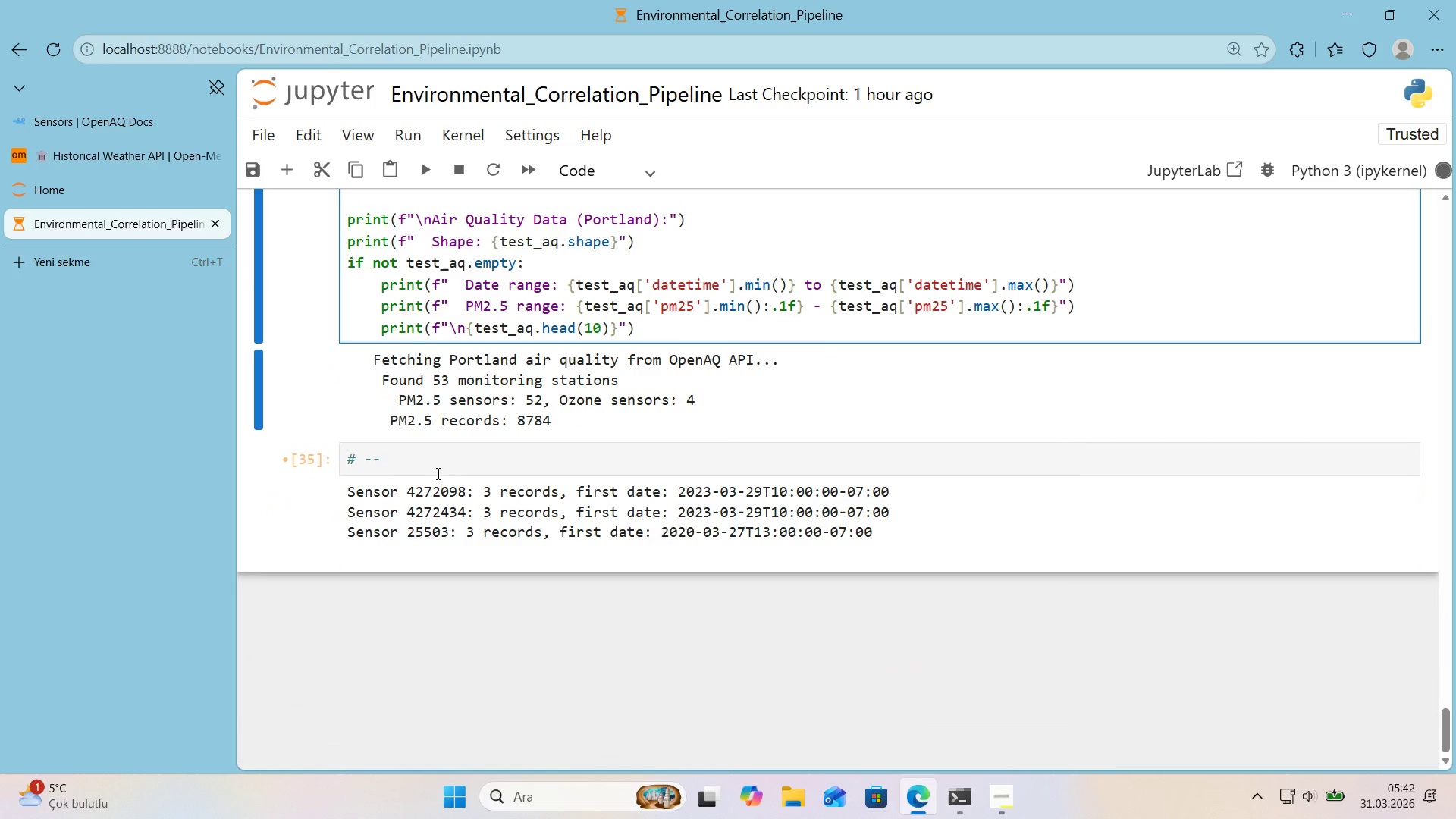 
left_click([437, 466])
 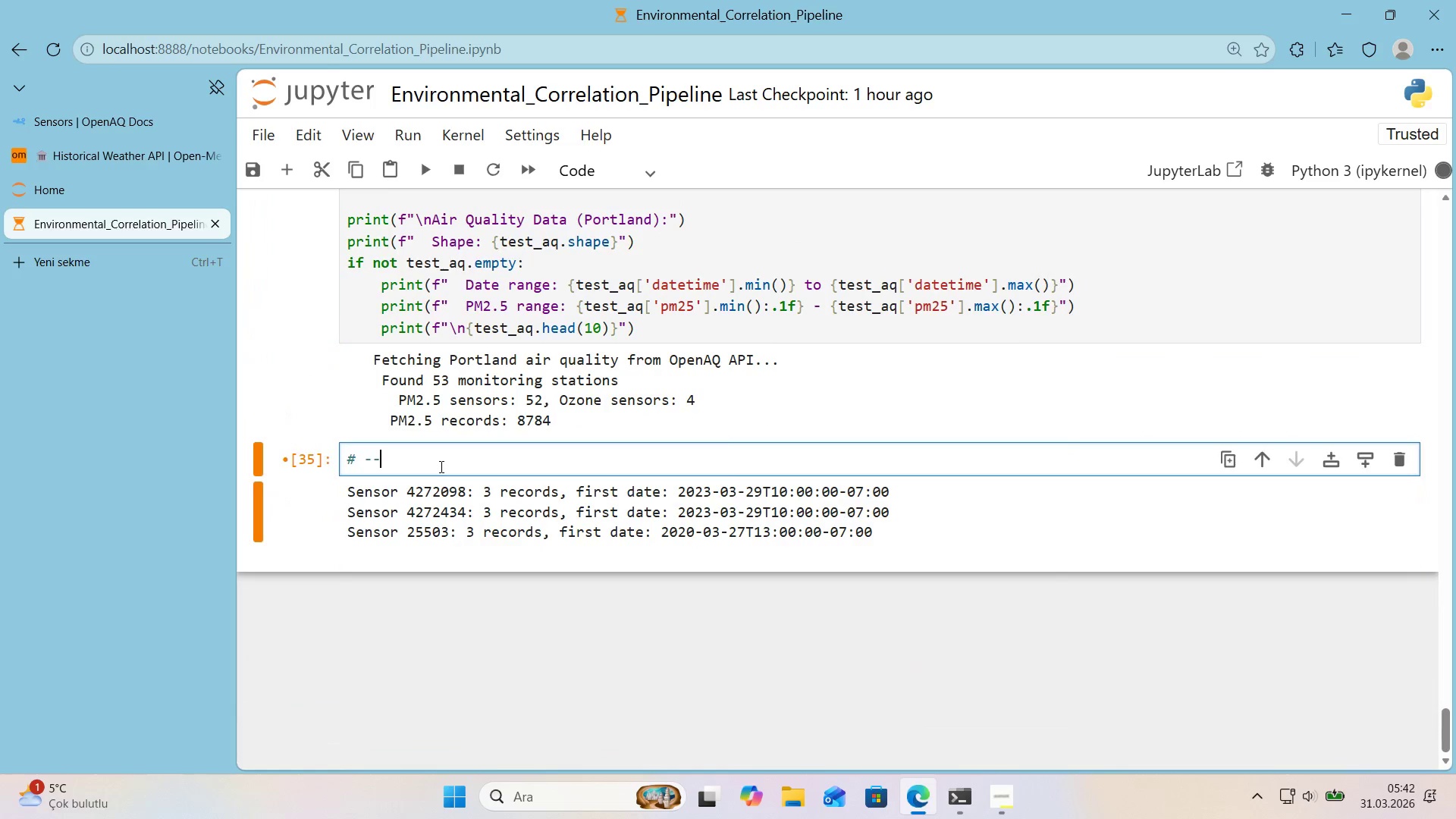 
key(Control+A)
 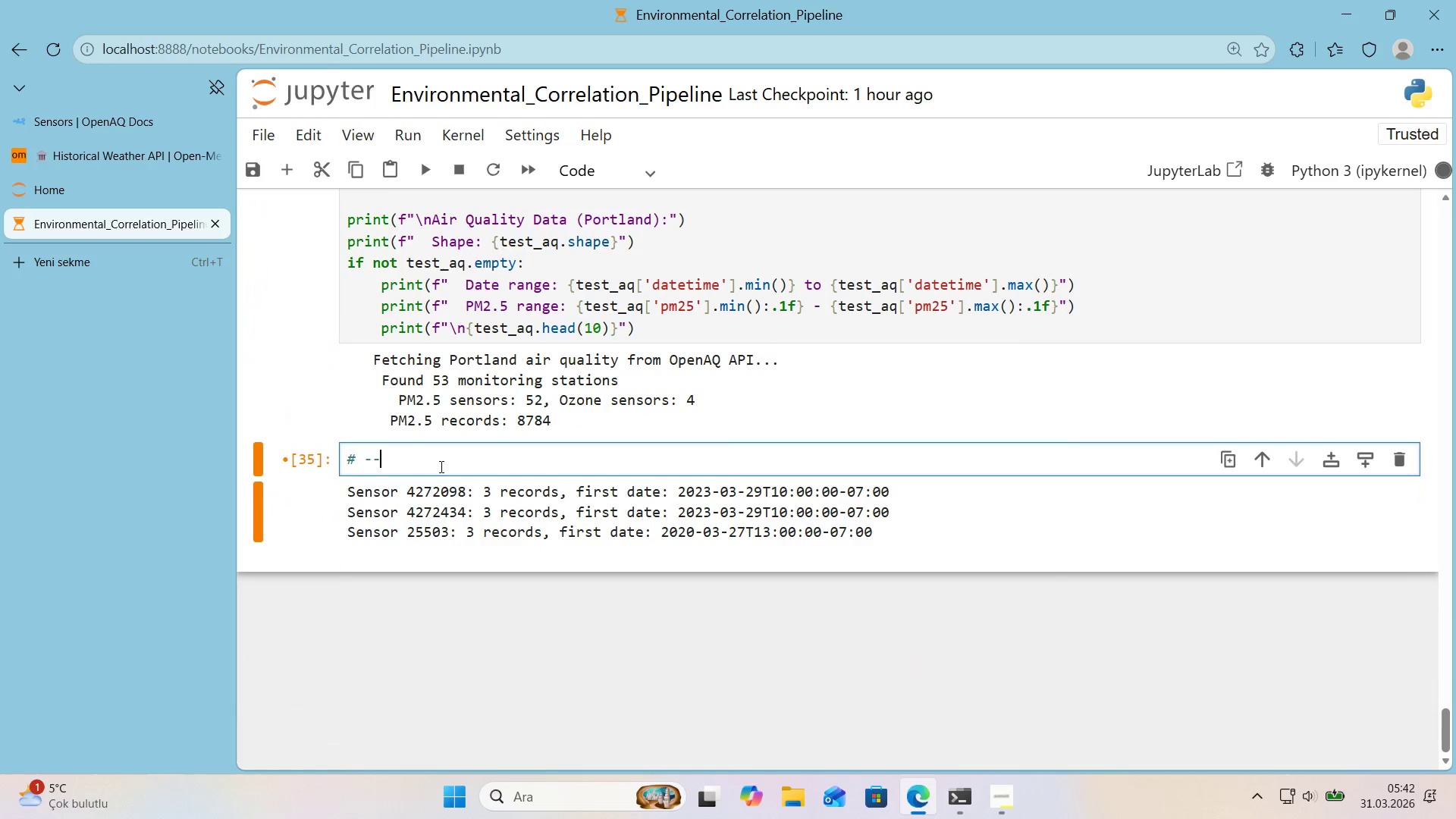 
key(Control+V)
 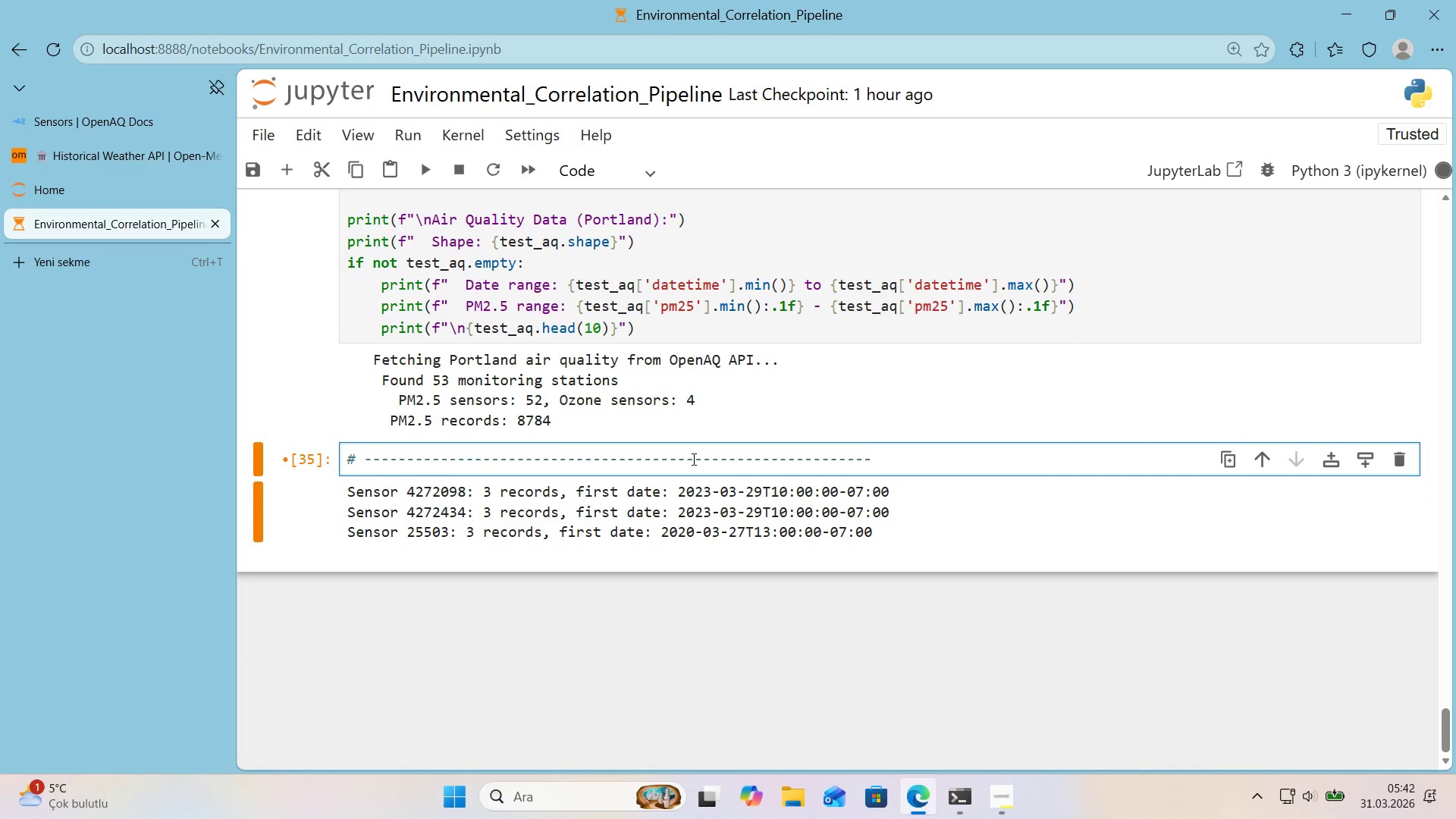 
key(Enter)
 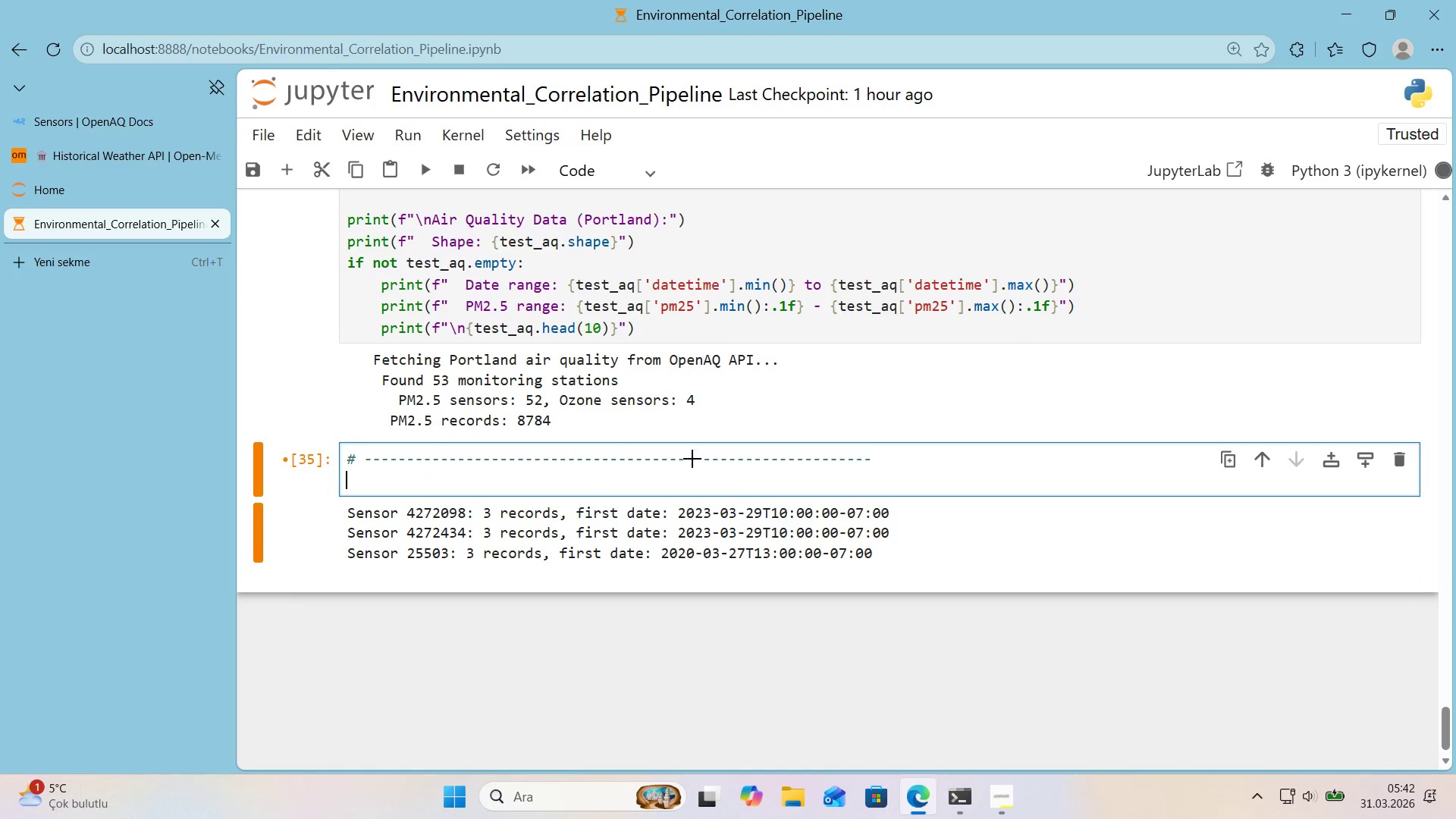 
key(Control+ControlLeft)
 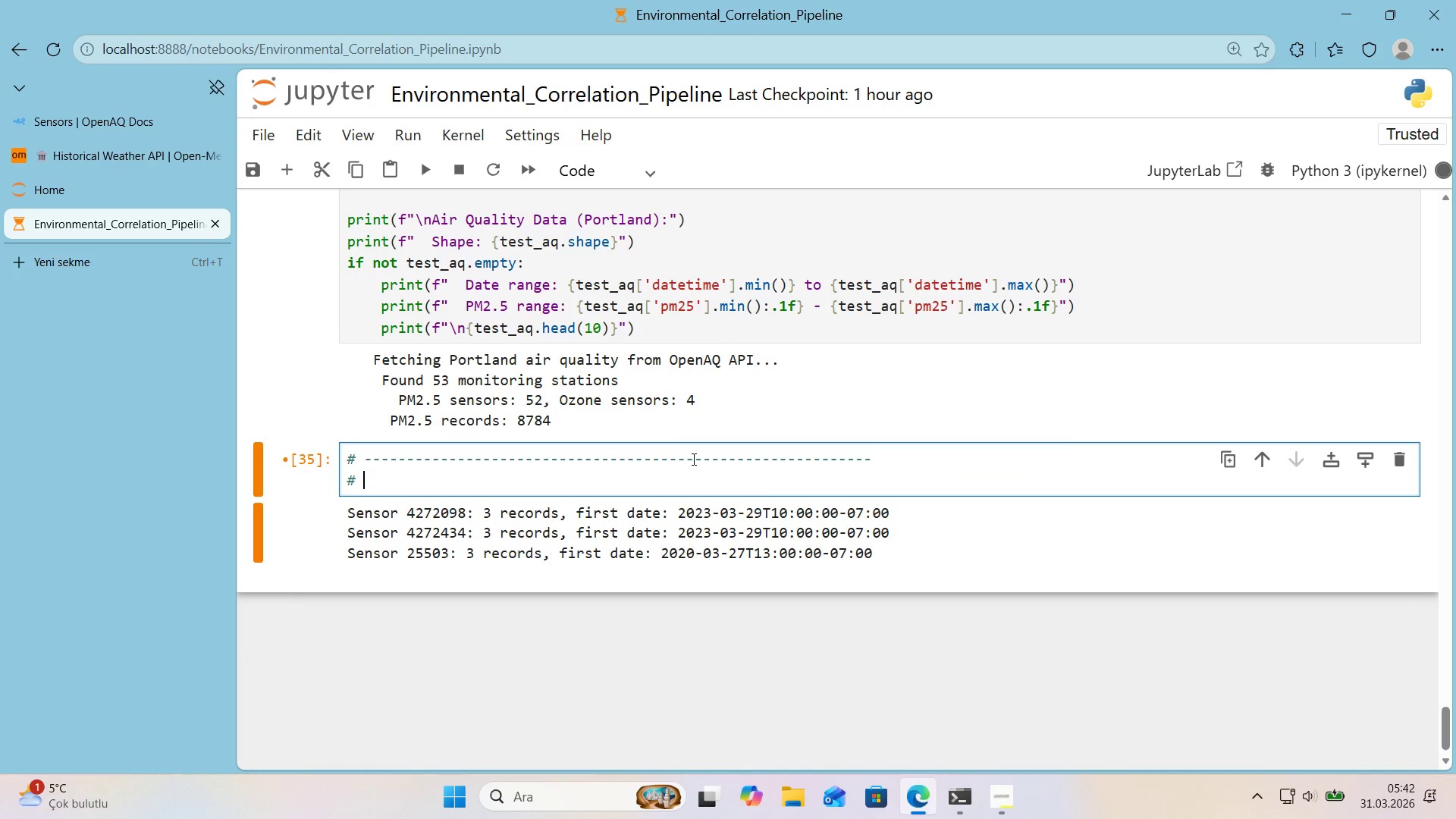 
key(Alt+Control+AltRight)
 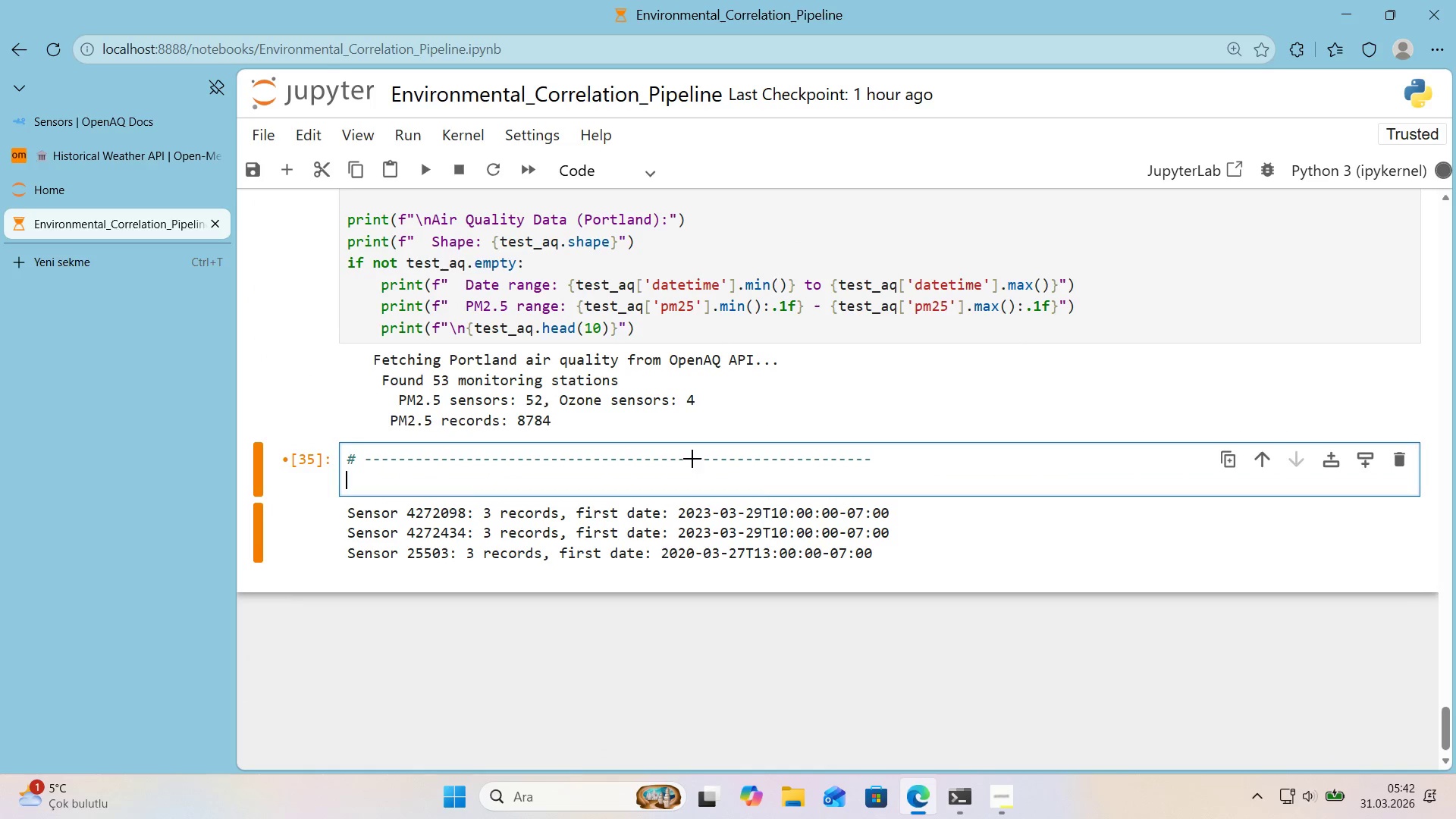 
key(Alt+Control+3)
 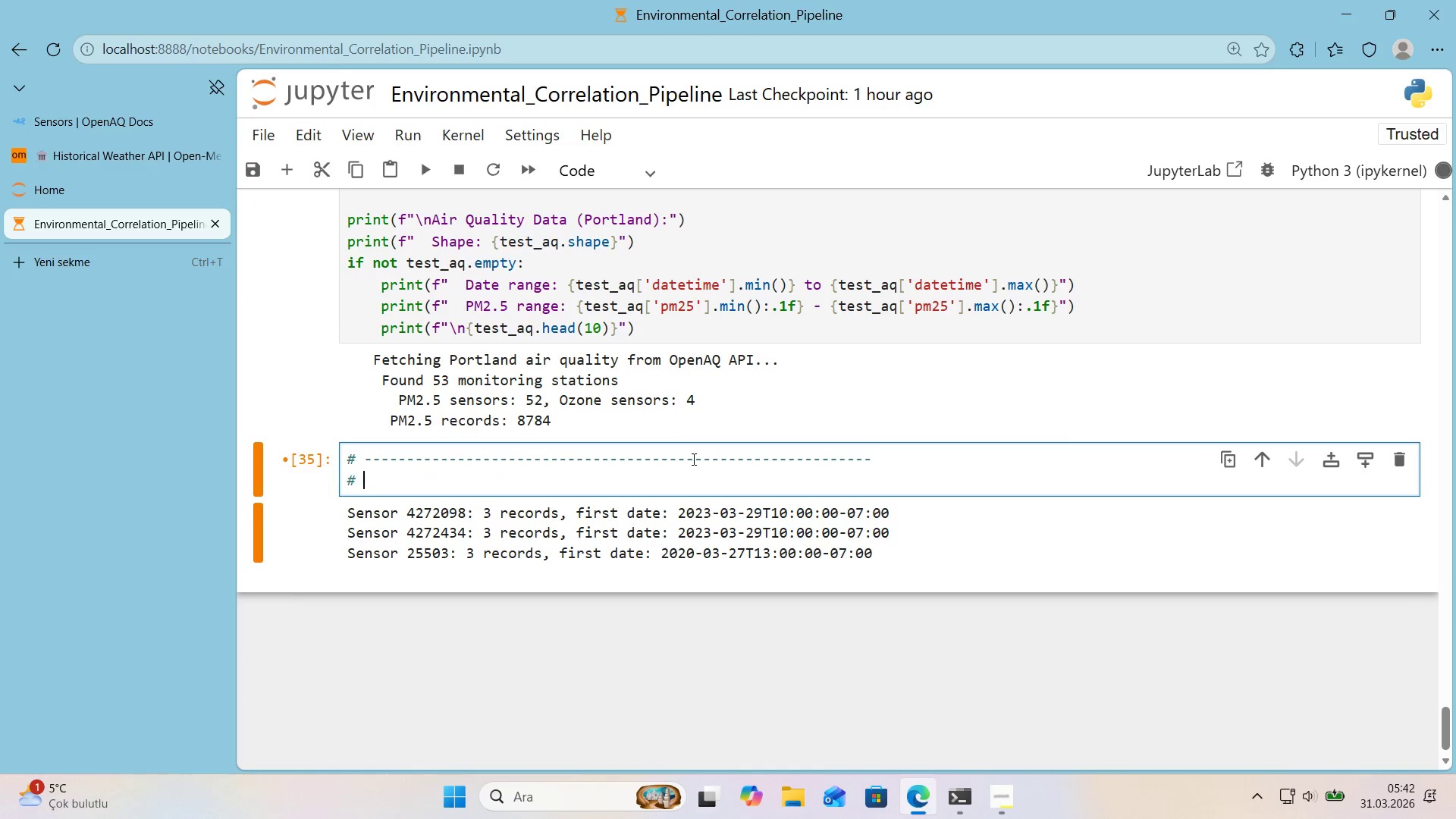 
type( DATA INGESTION|)
key(Backspace)
type(> wE)
key(Backspace)
key(Backspace)
type(WWe)
key(Backspace)
key(Backspace)
type(eather v'a Open-Meteo H'stor'cal API)
 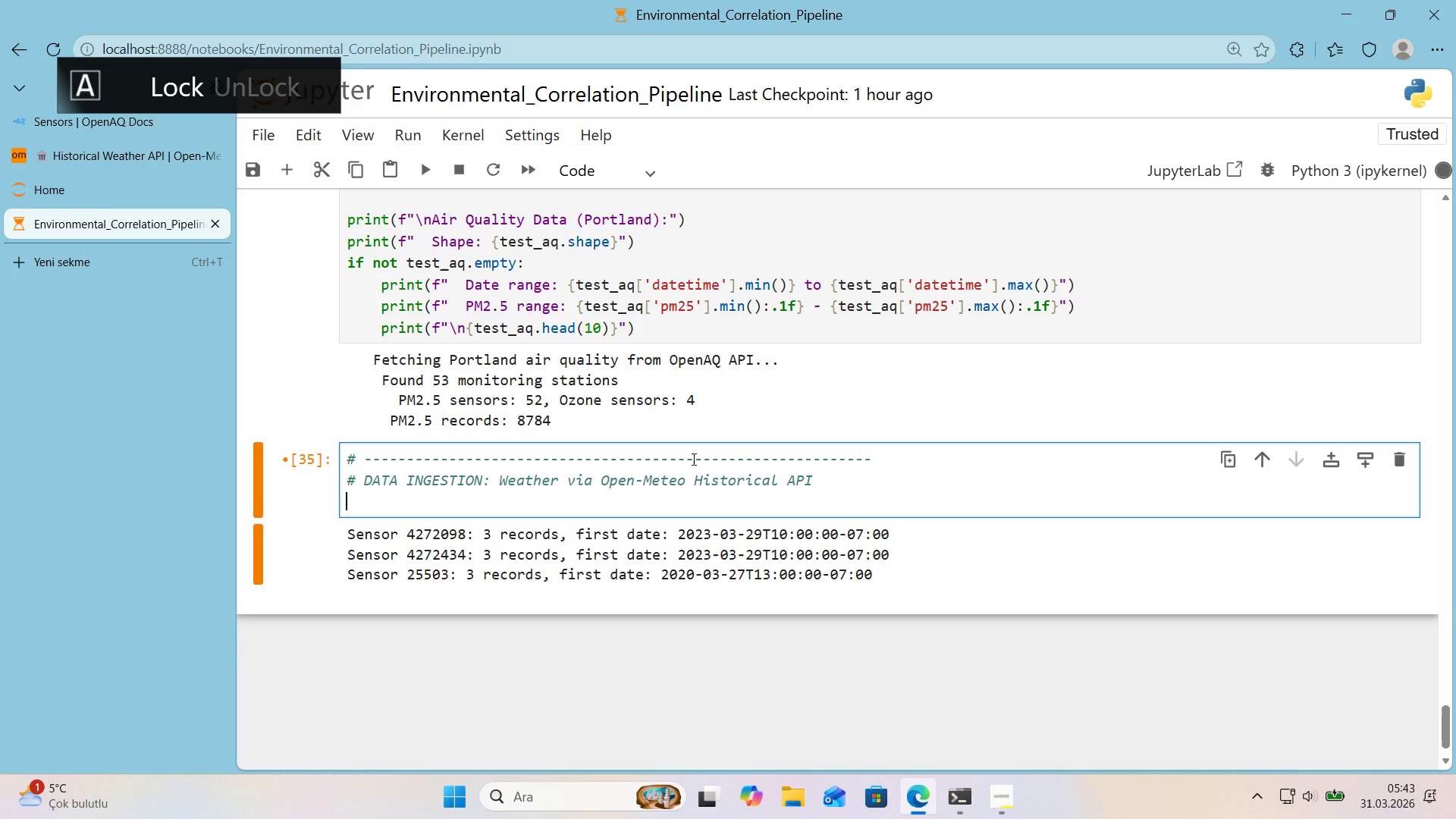 
 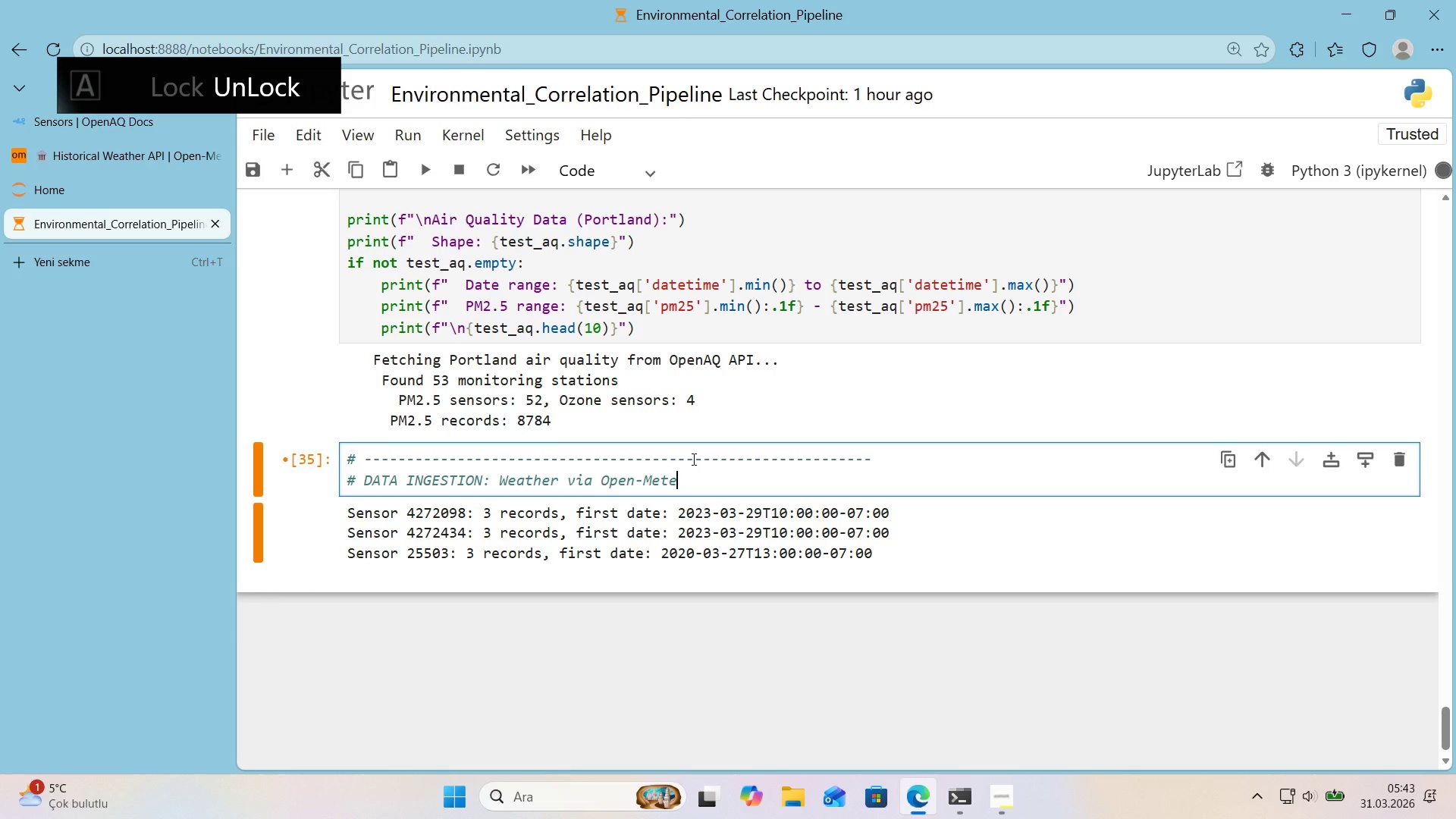 
key(Enter)
 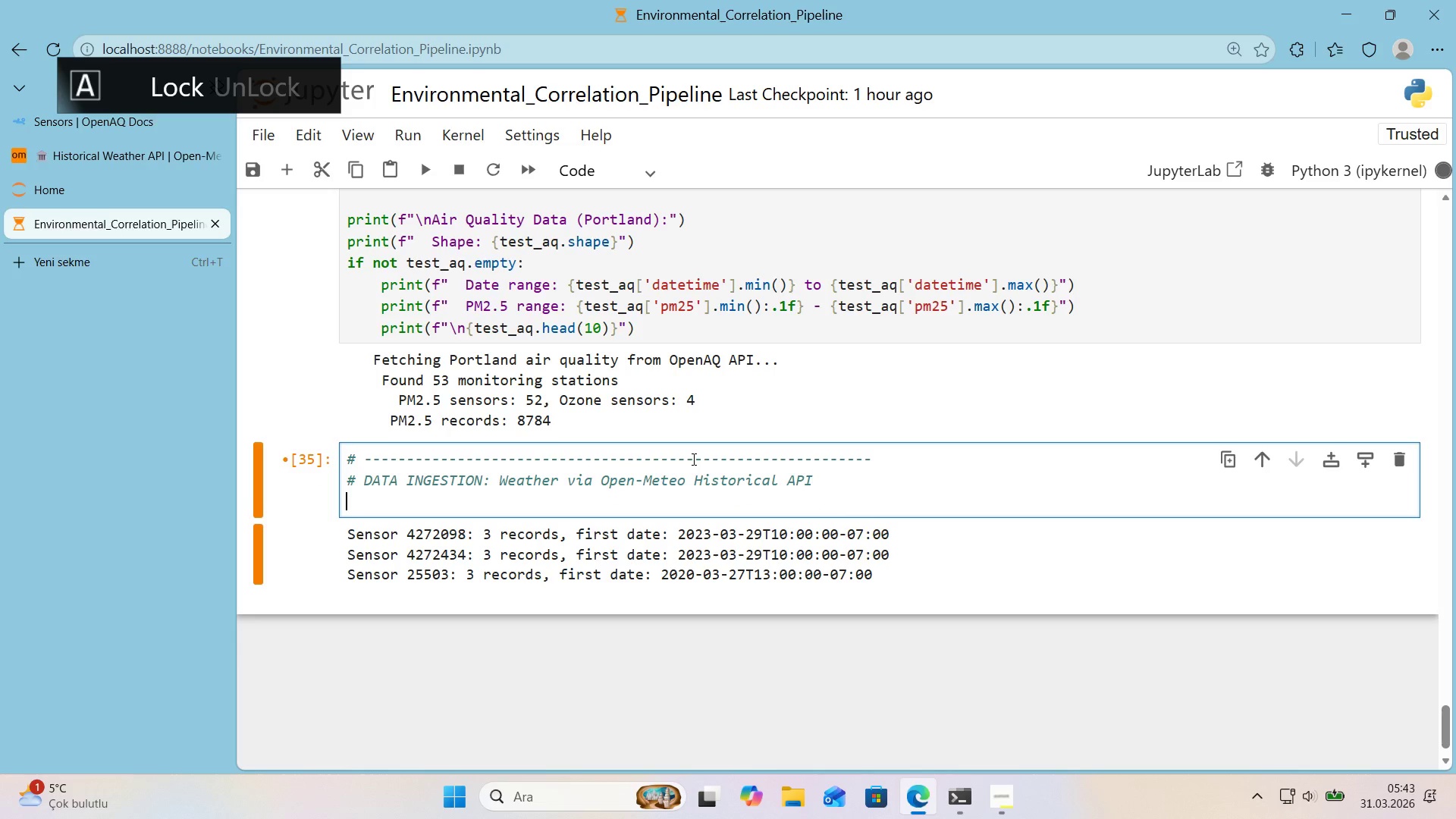 
key(Control+ControlLeft)
 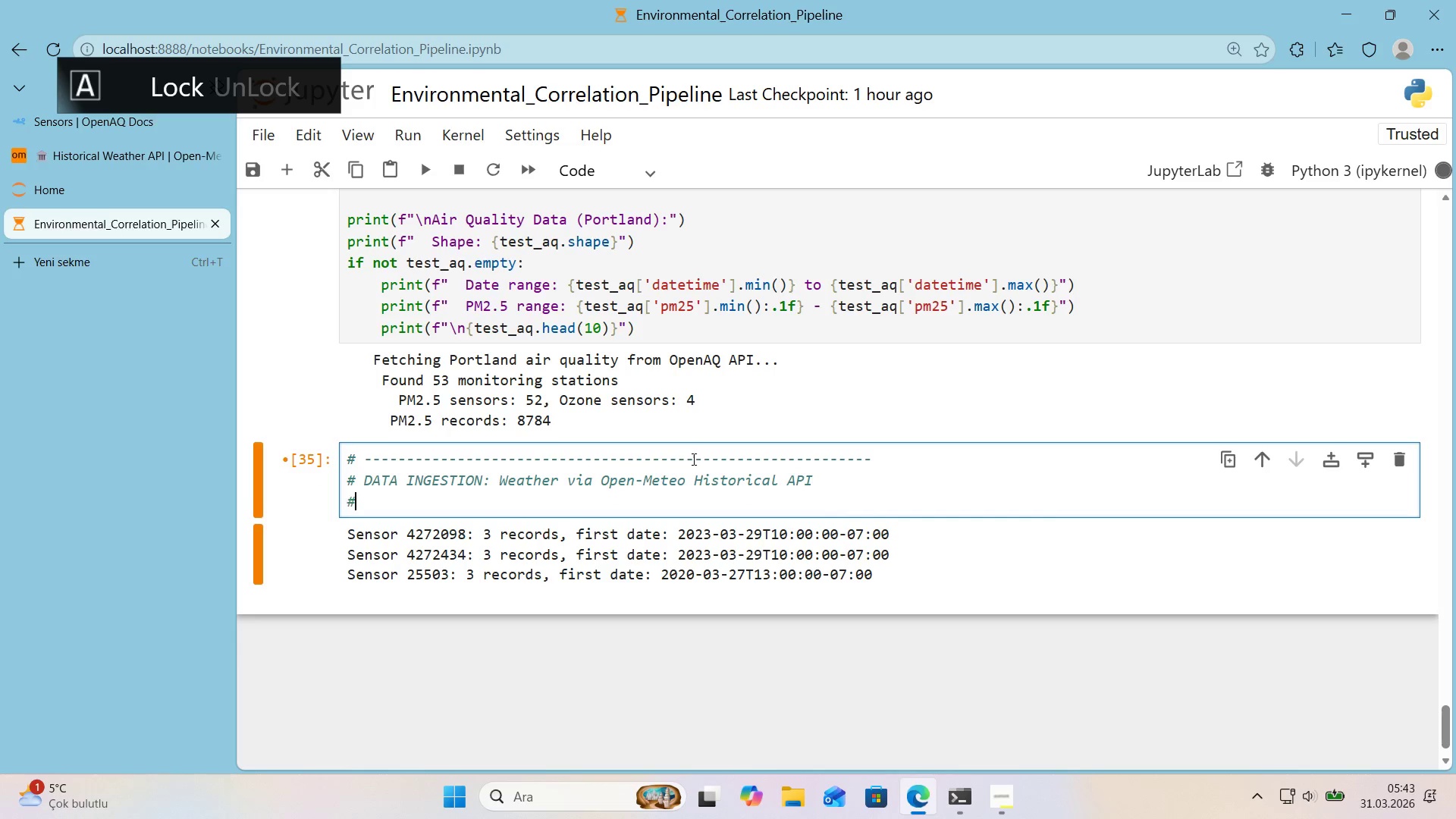 
key(Alt+Control+AltRight)
 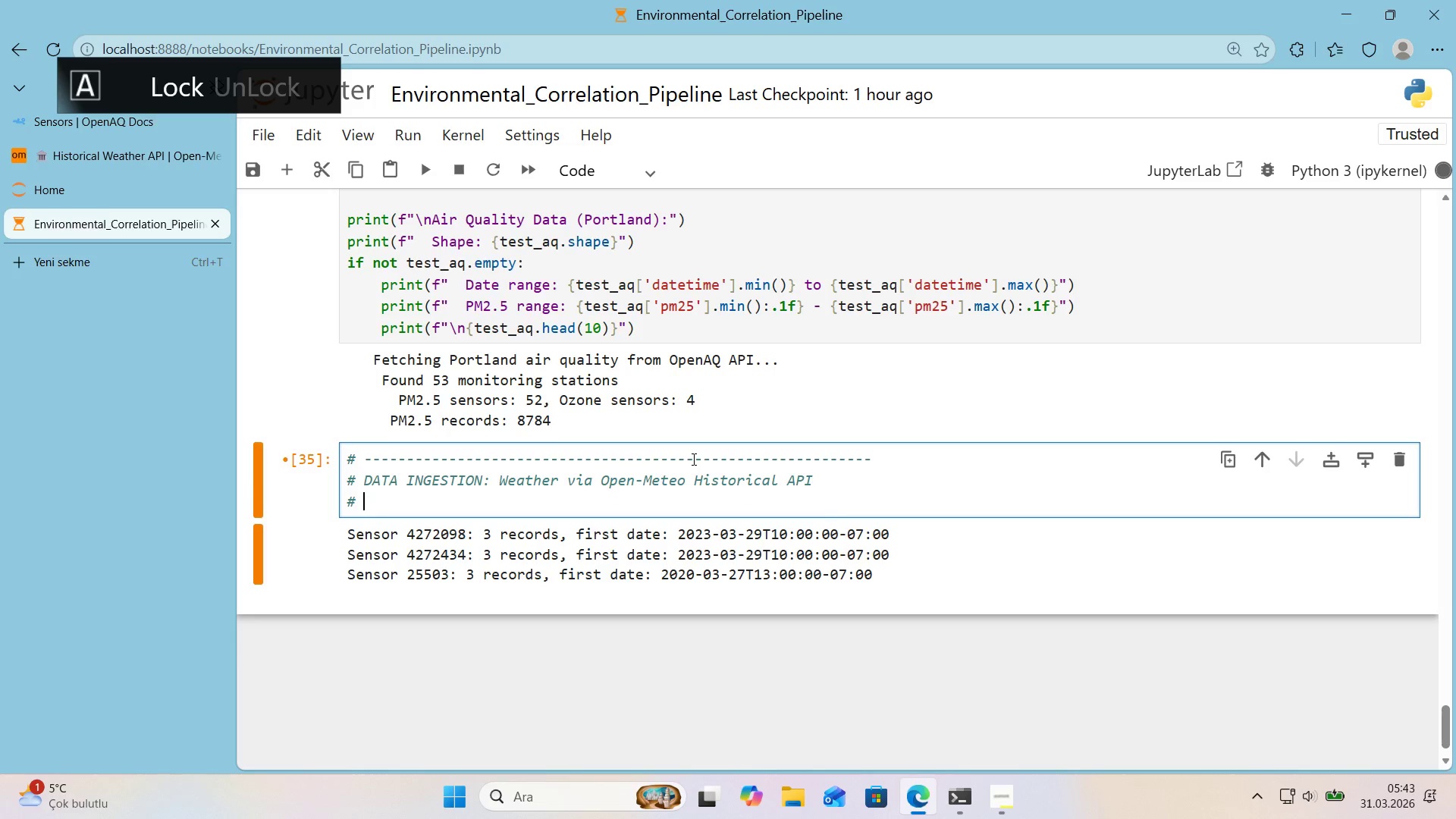 
key(Alt+Control+3)
 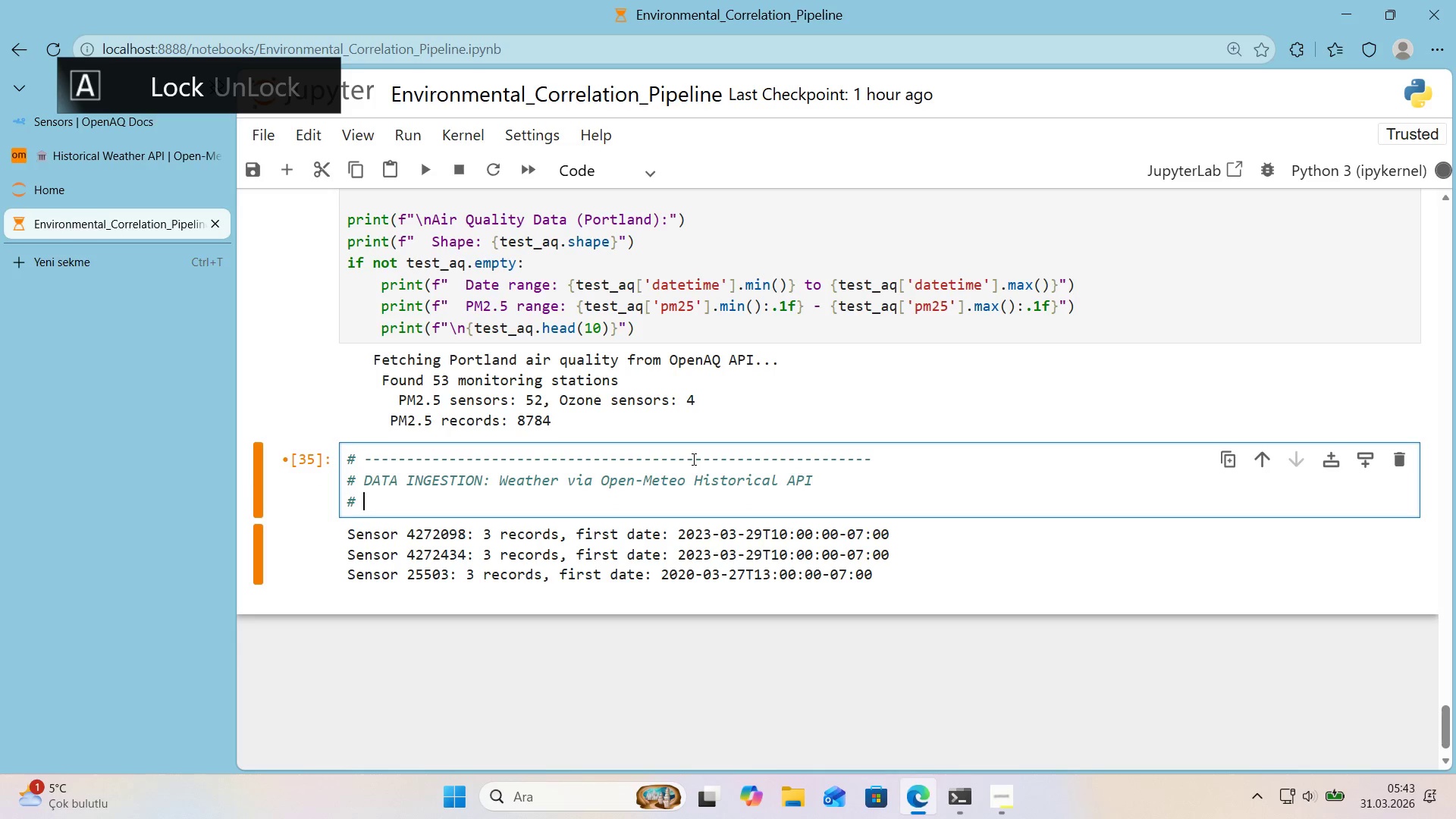 
key(Space)
 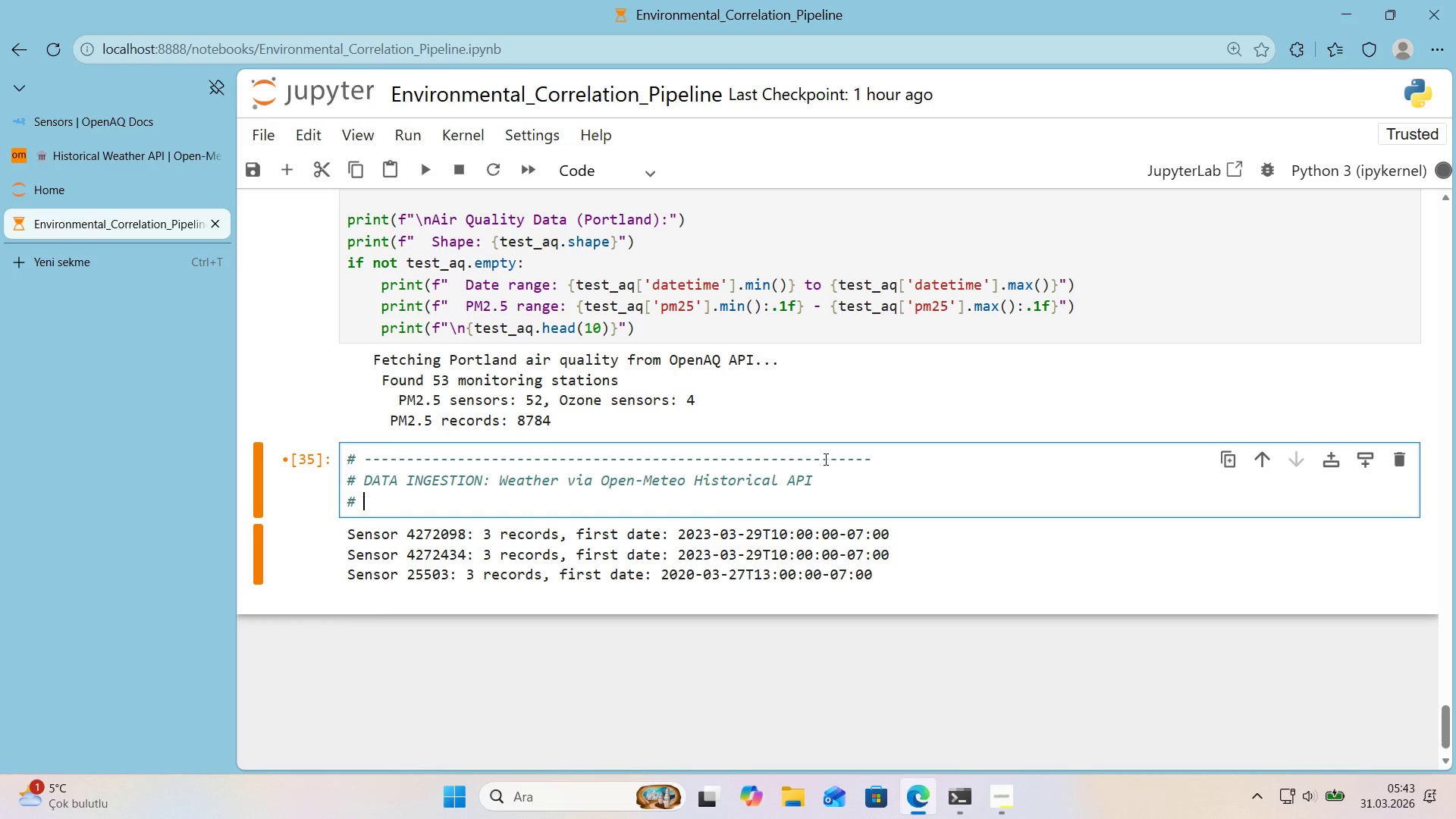 
left_click_drag(start_coordinate=[814, 459], to_coordinate=[344, 462])
 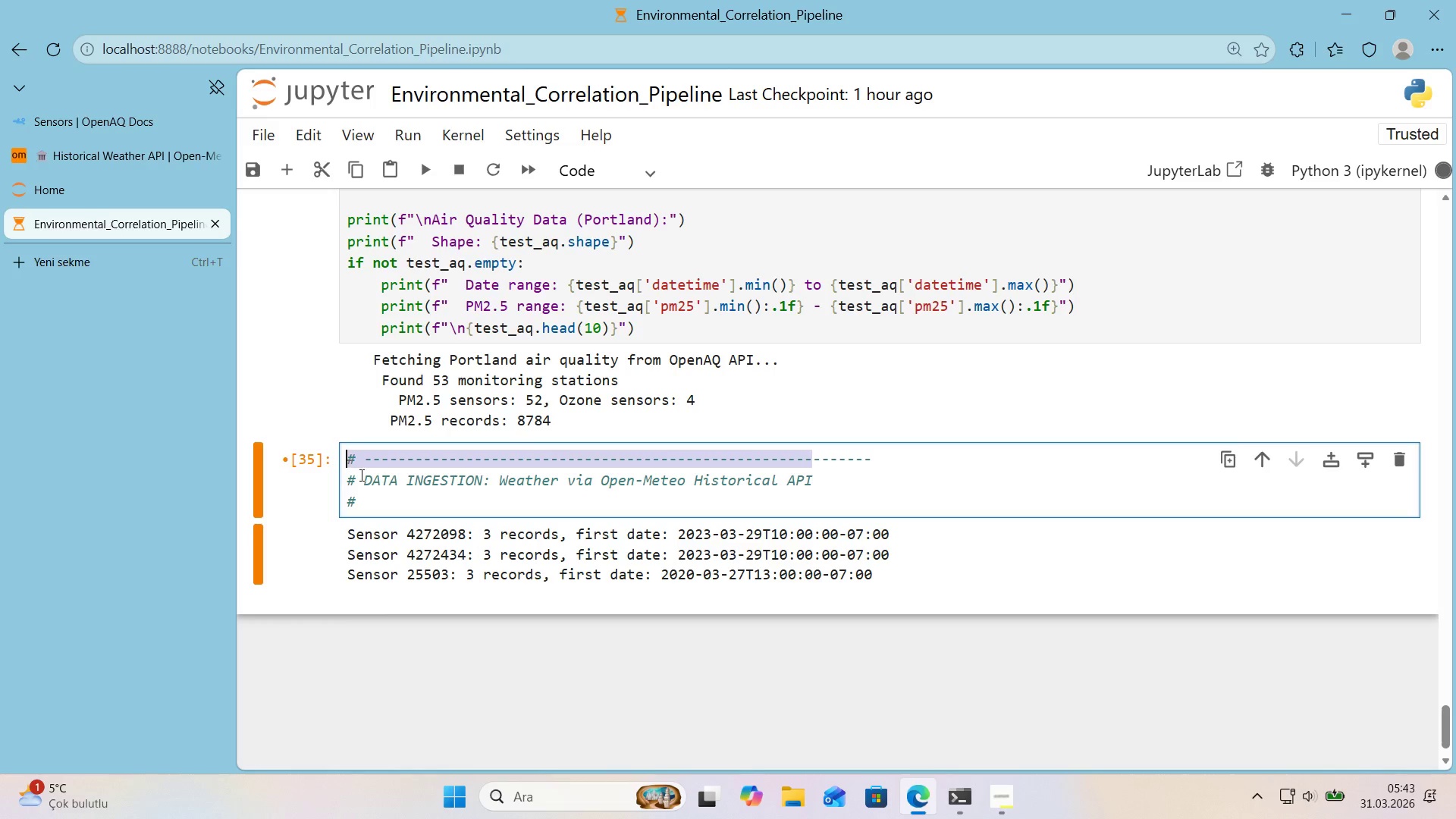 
key(Control+ControlLeft)
 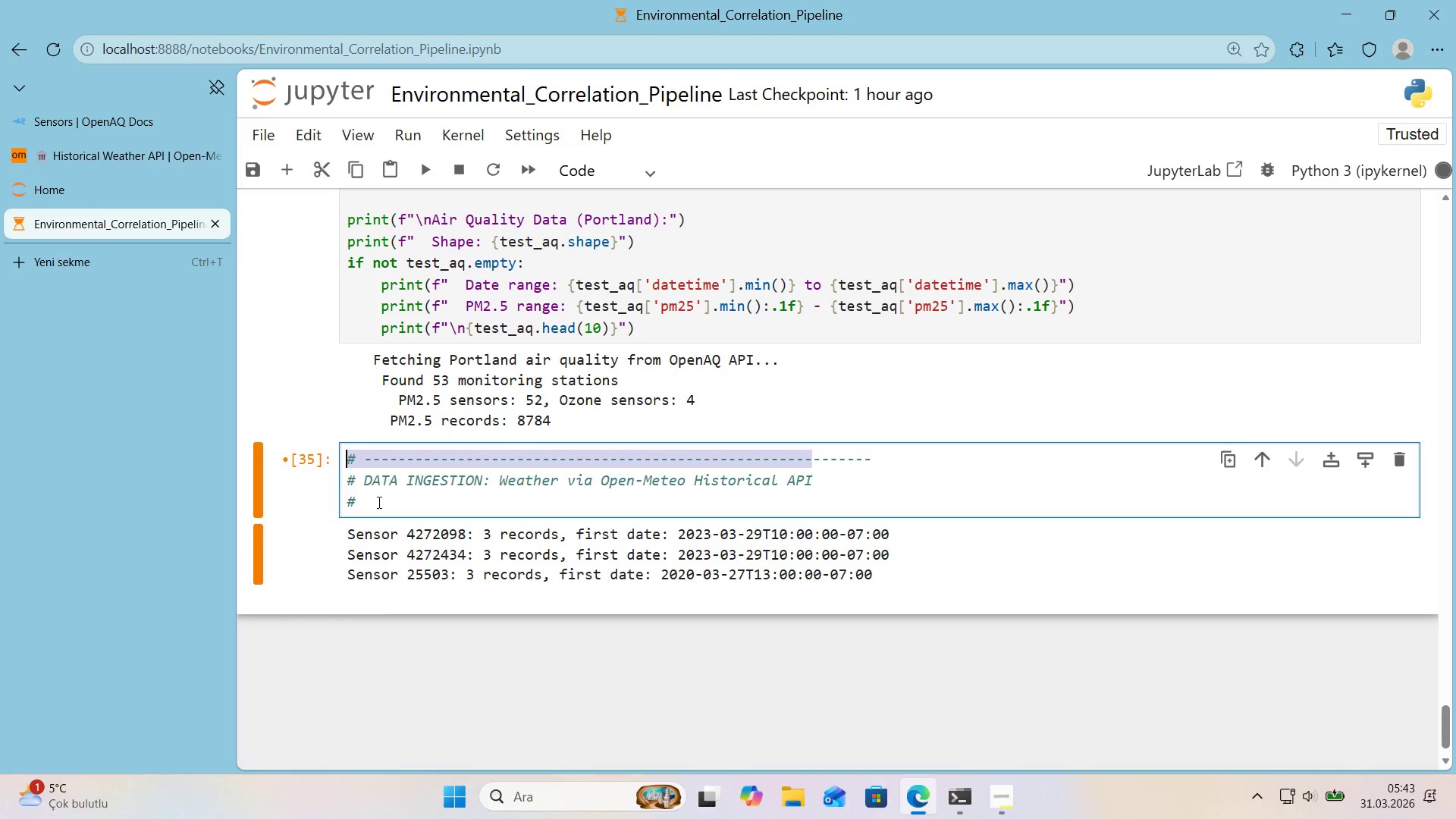 
key(Control+C)
 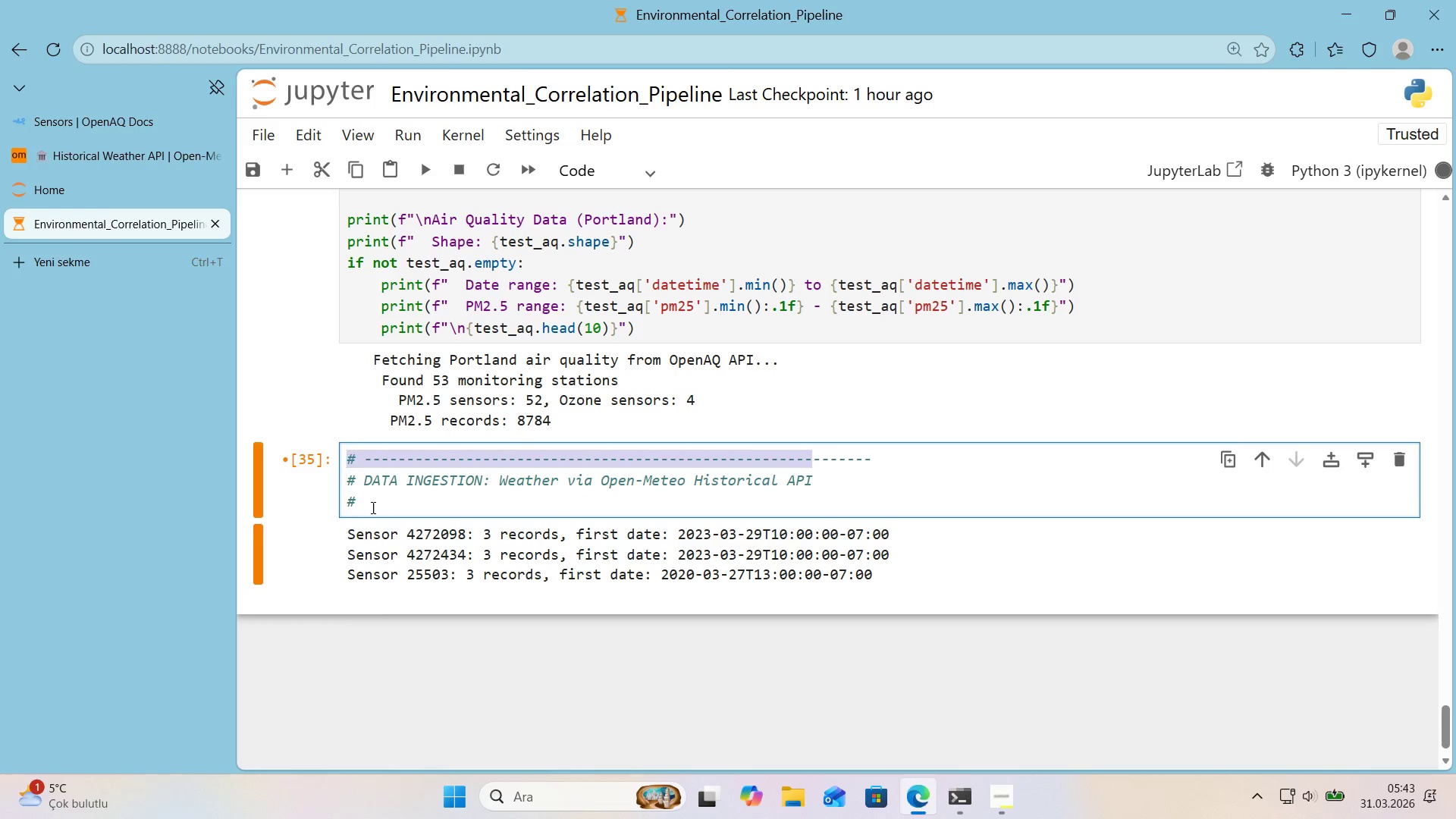 
left_click_drag(start_coordinate=[366, 508], to_coordinate=[329, 510])
 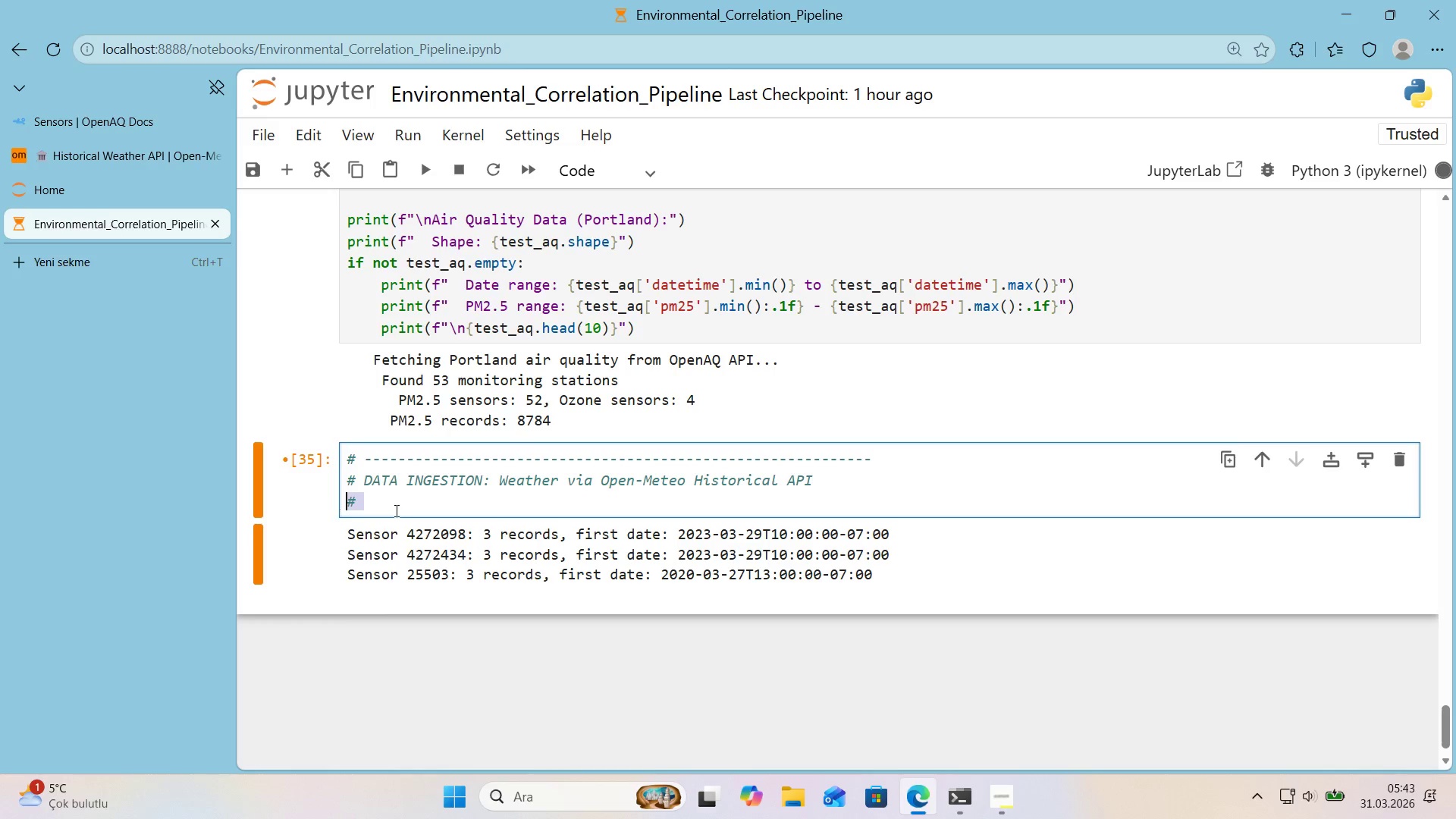 
key(Control+ControlLeft)
 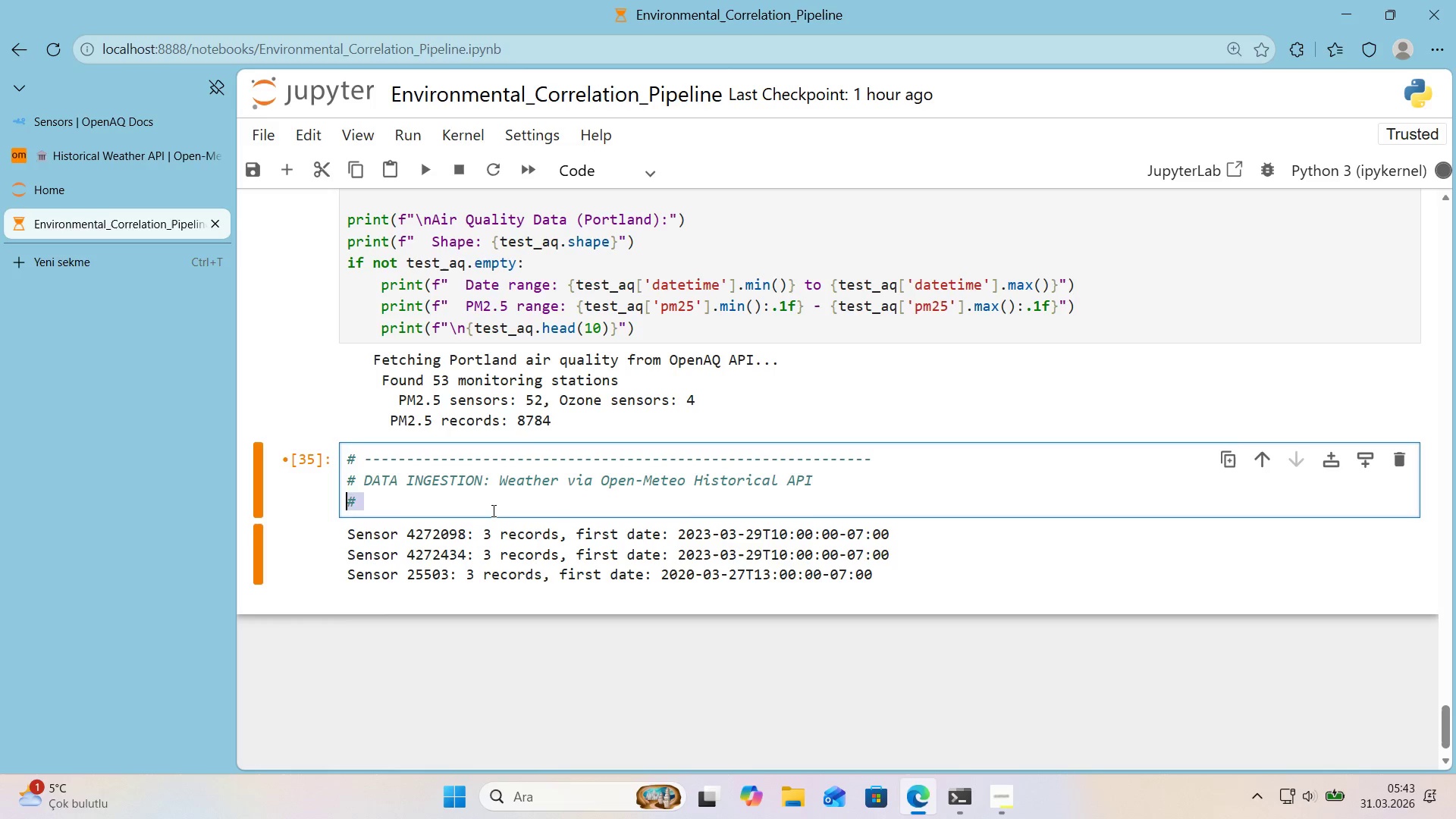 
key(Control+V)
 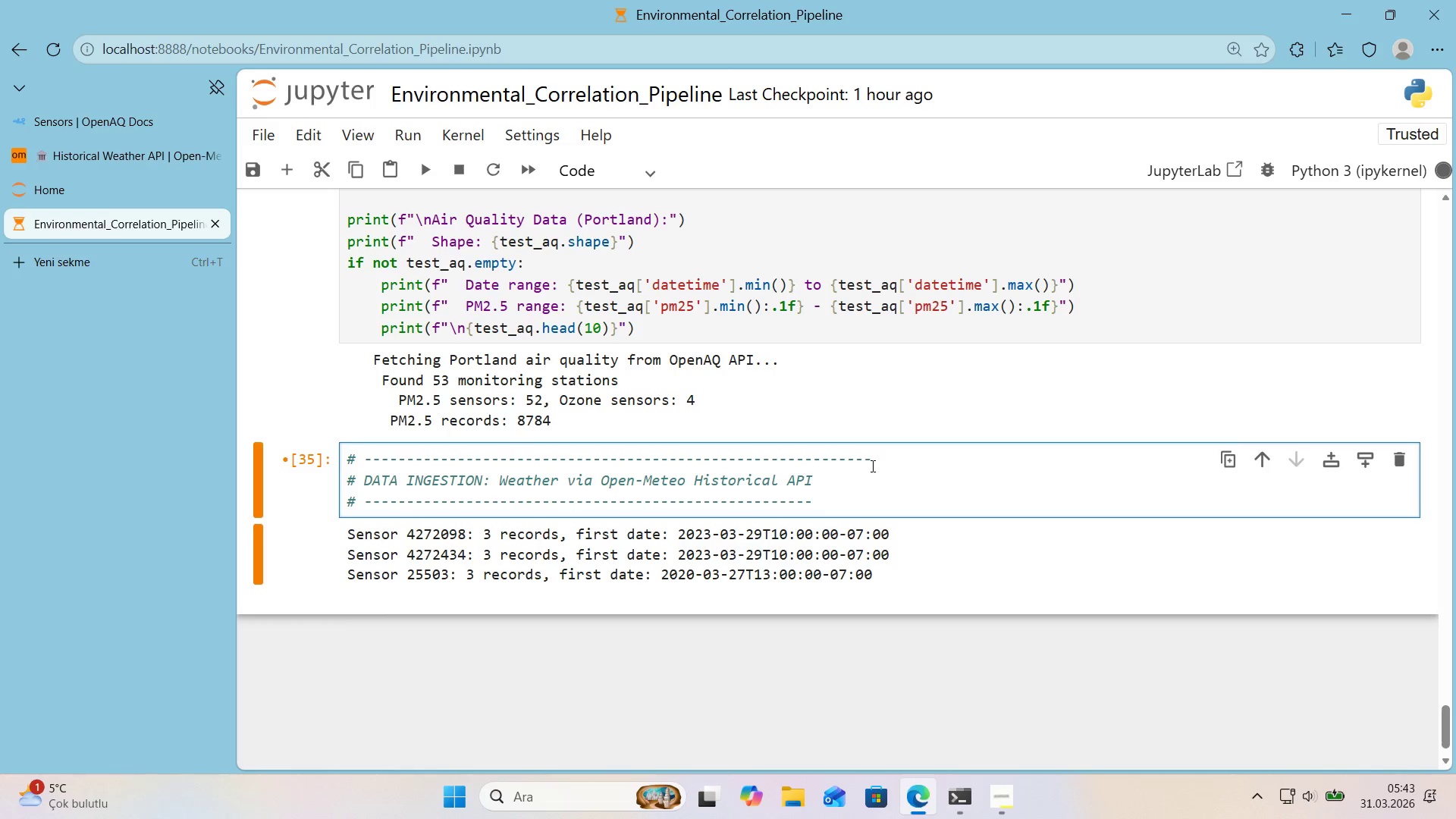 
left_click_drag(start_coordinate=[875, 459], to_coordinate=[812, 465])
 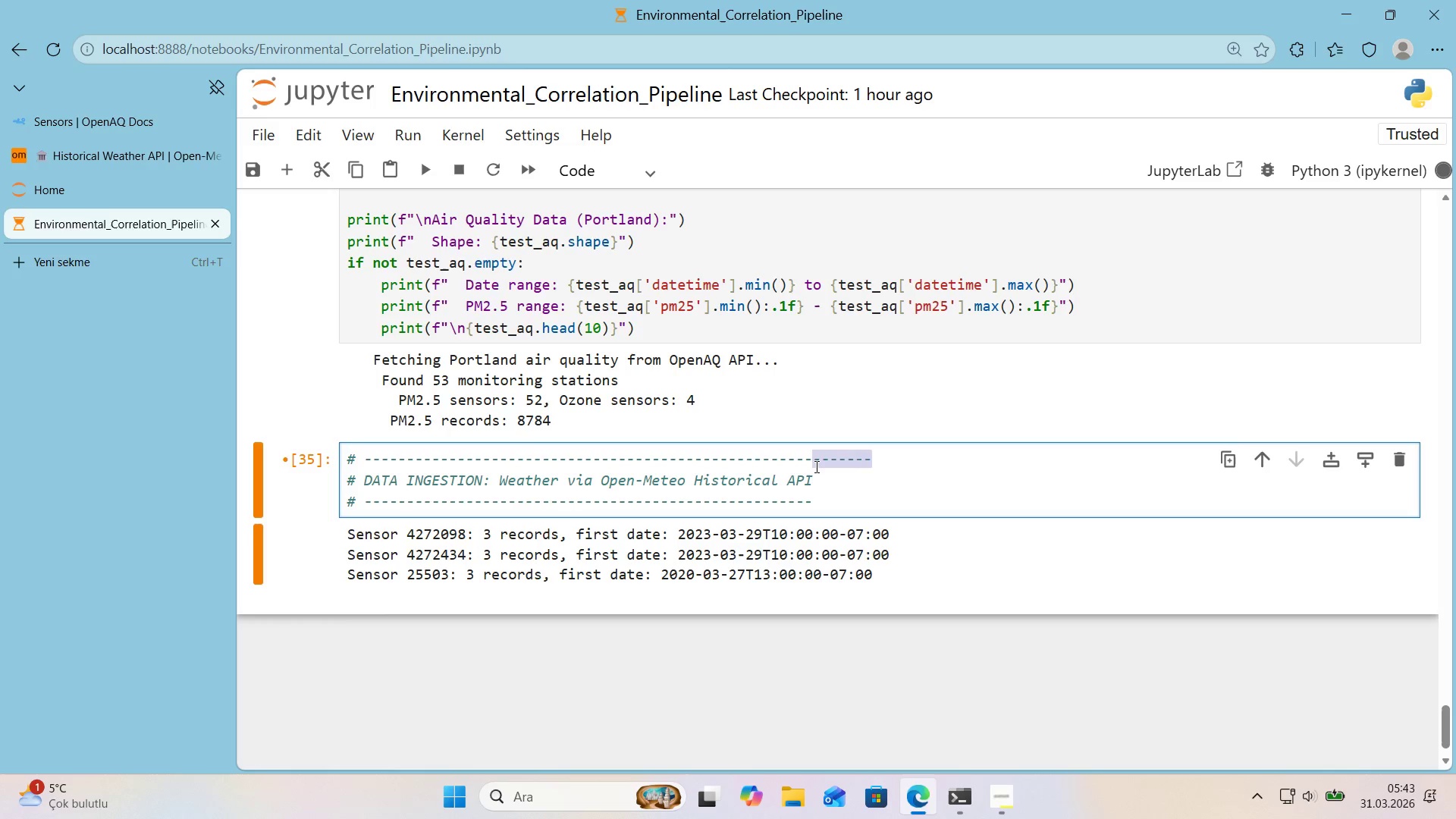 
key(Backspace)
 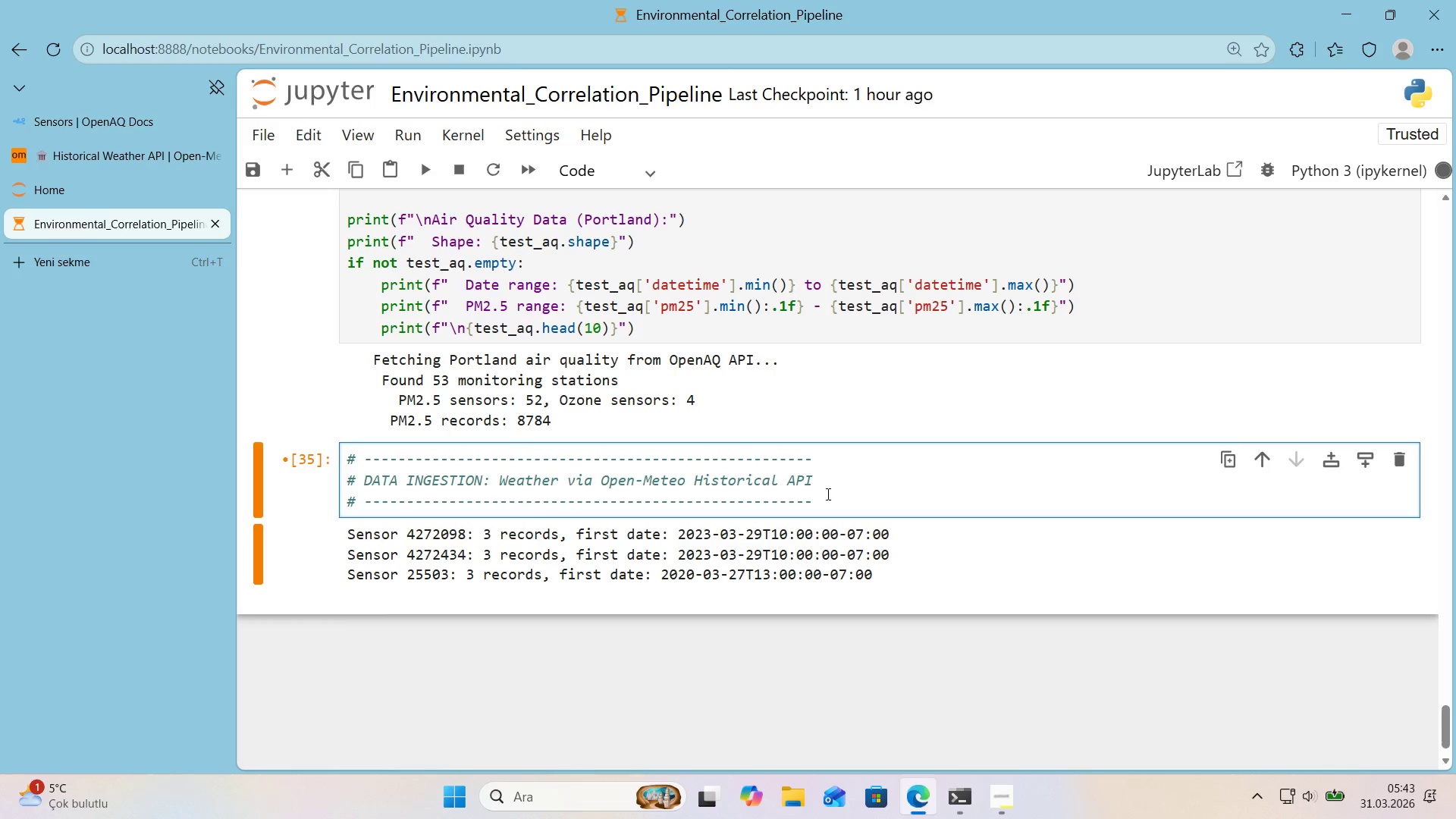 
left_click([827, 501])
 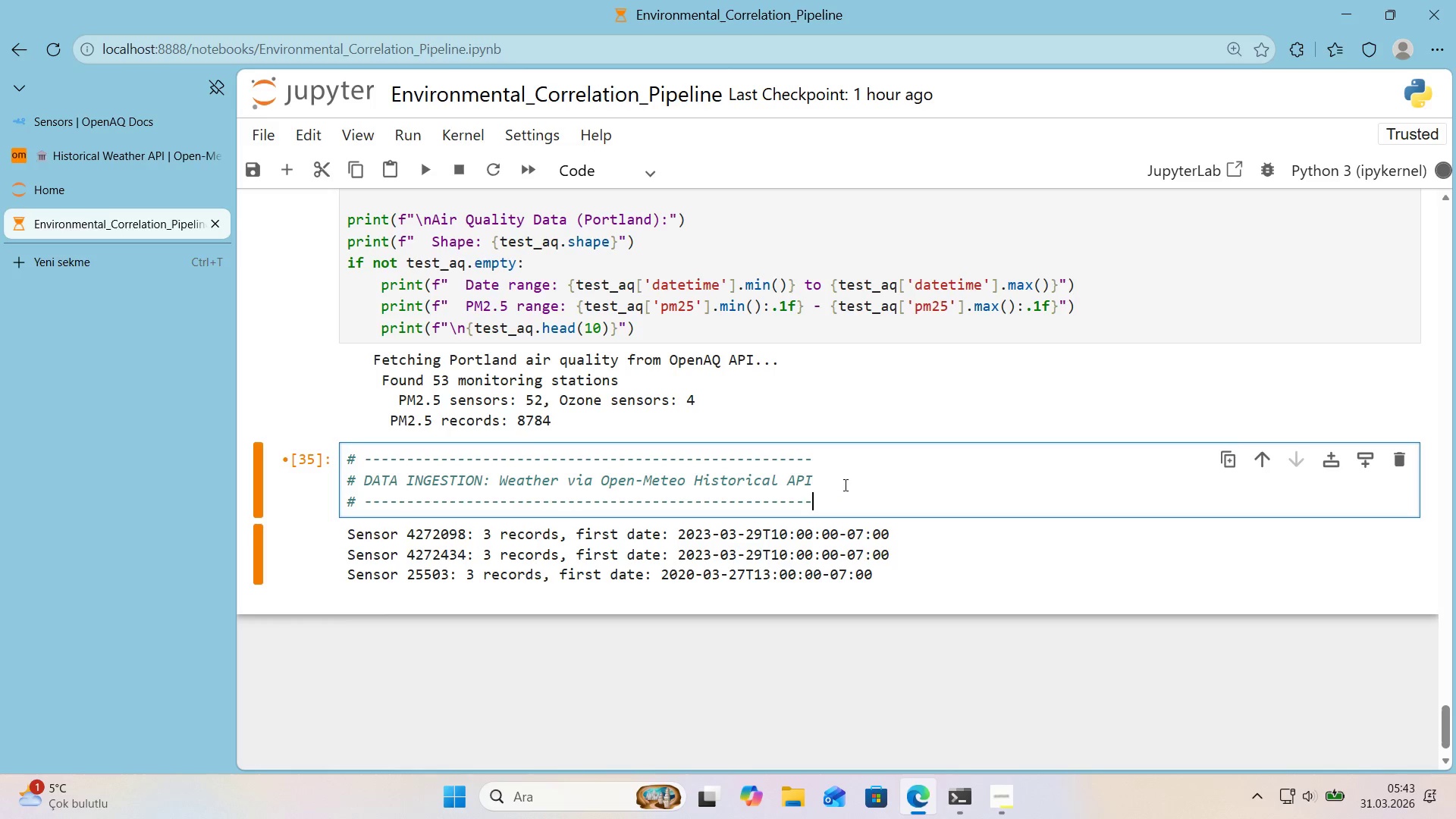 
left_click([846, 481])
 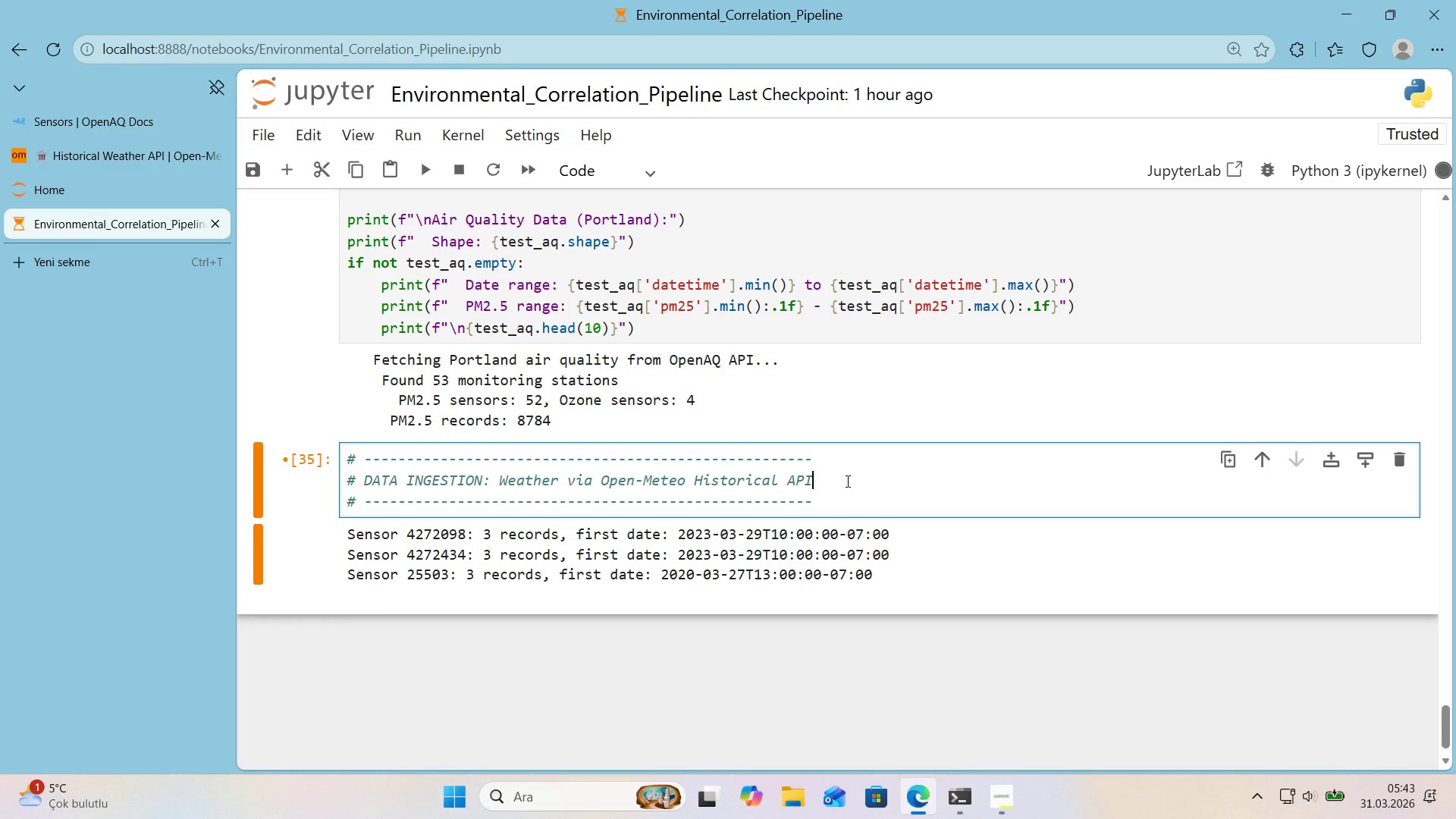 
key(Enter)
 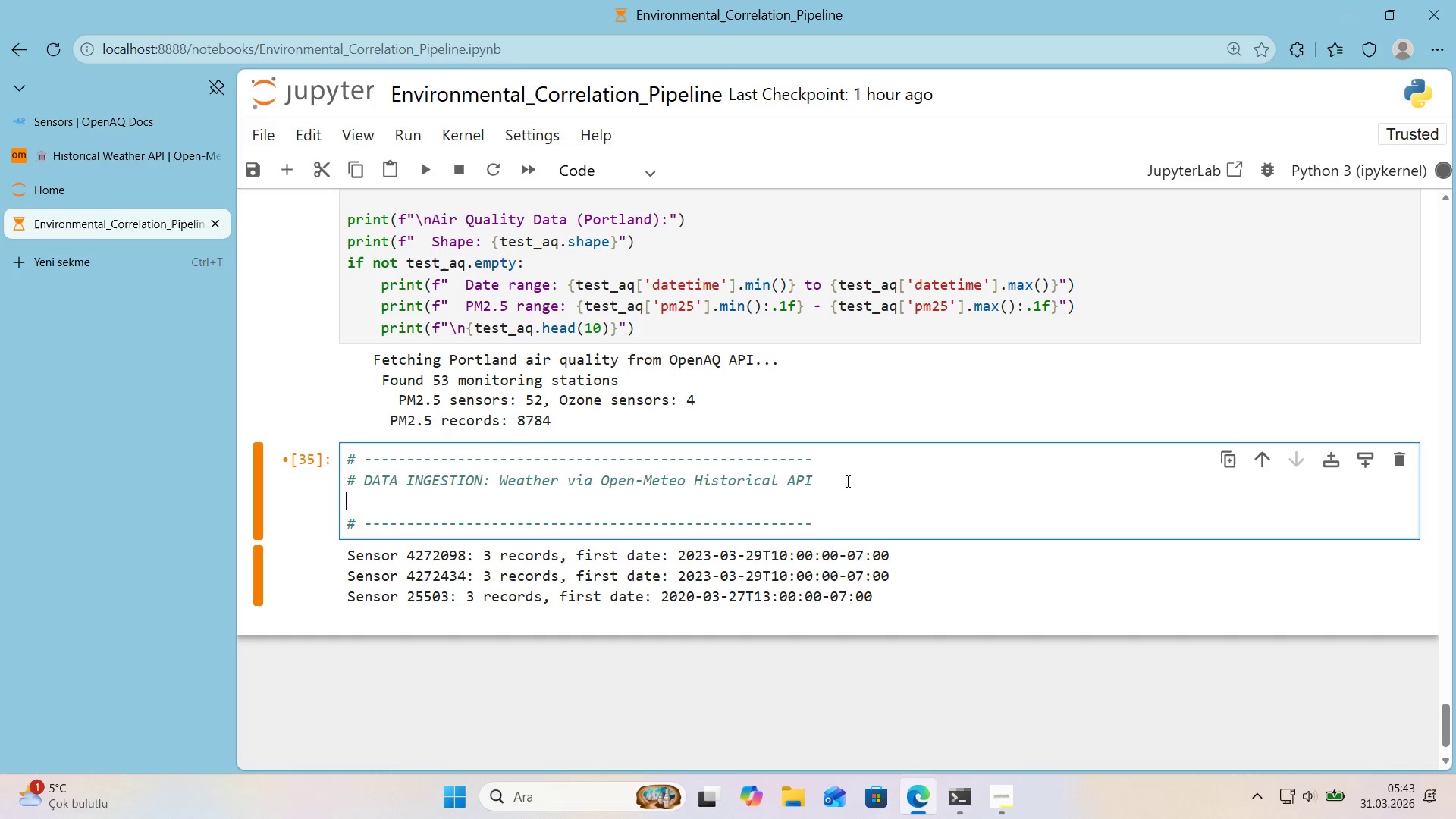 
key(Control+ControlLeft)
 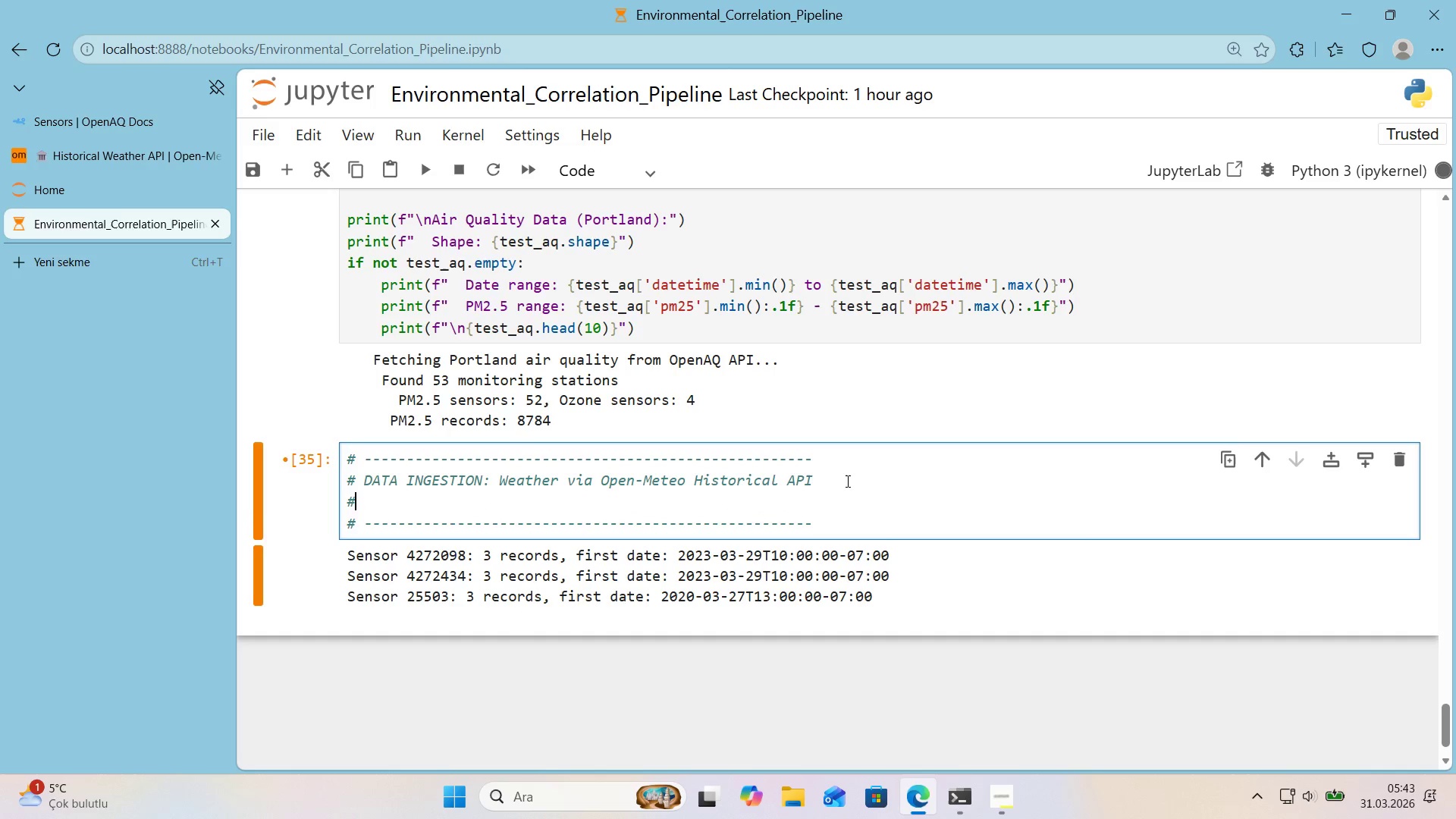 
key(Alt+Control+AltRight)
 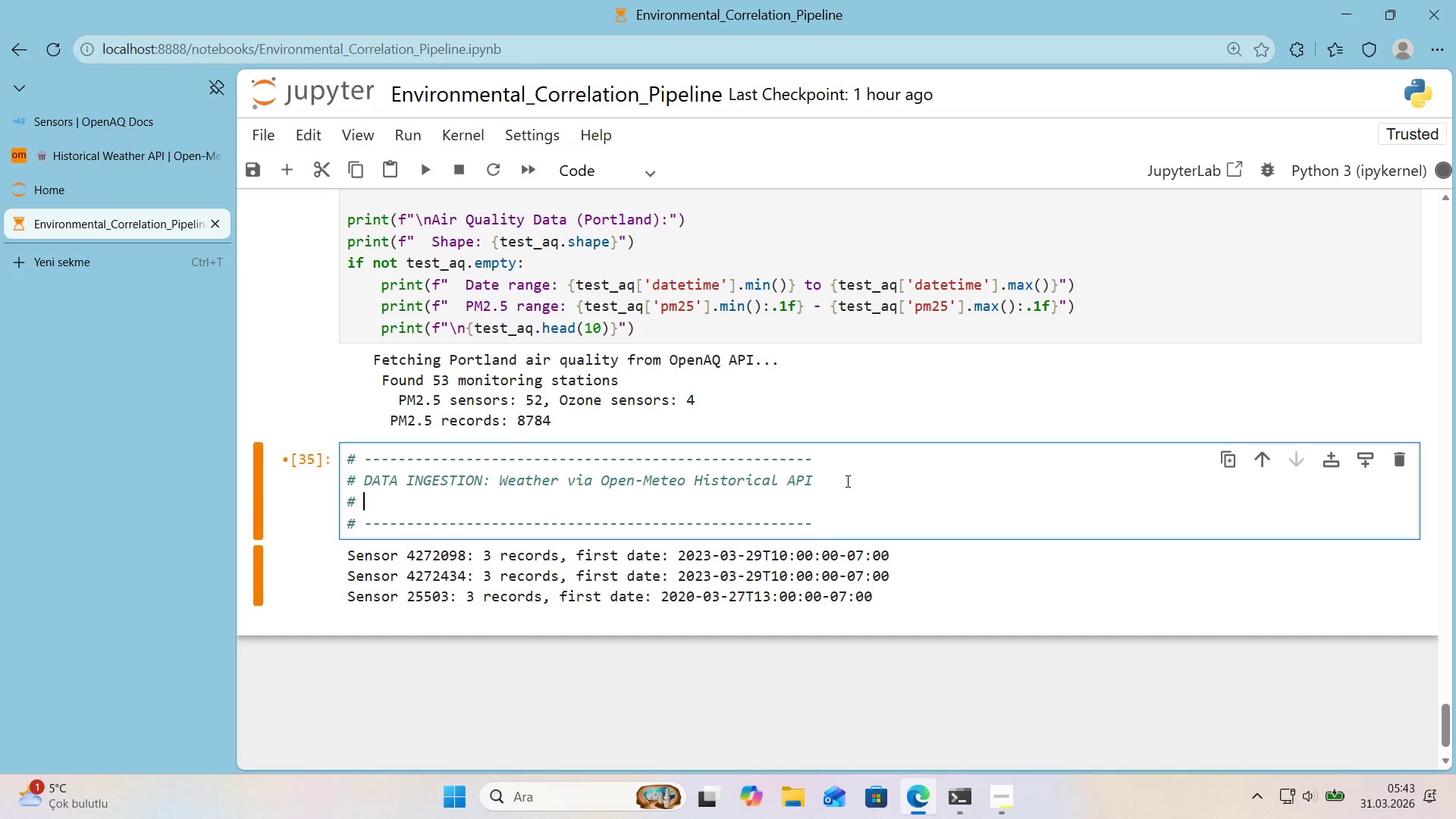 
key(Alt+Control+3)
 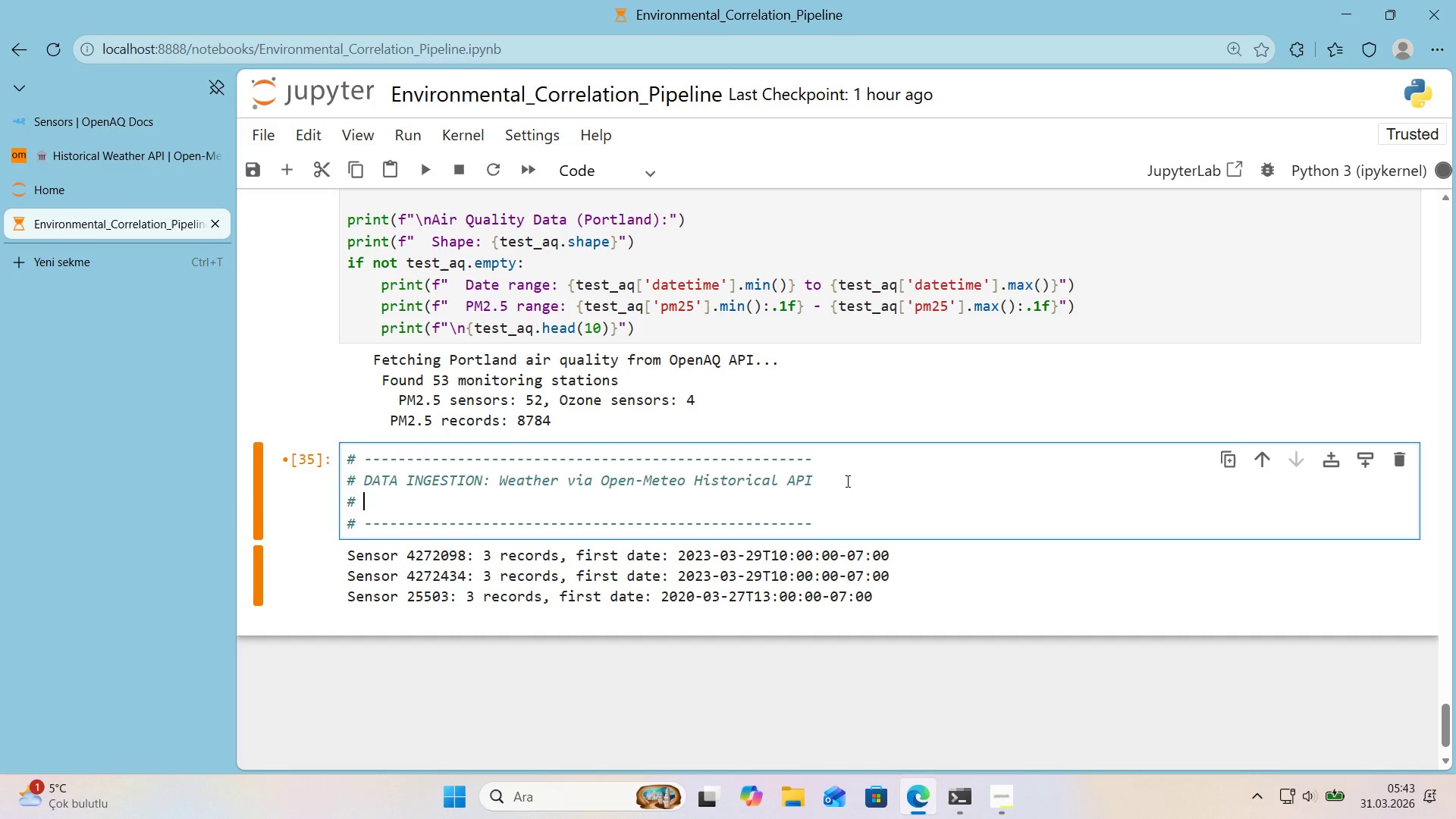 
type( r)
key(Backspace)
type(Real hourly temperature and hum,d)
key(Backspace)
key(Backspace)
type('d'ty  no API key needed)
 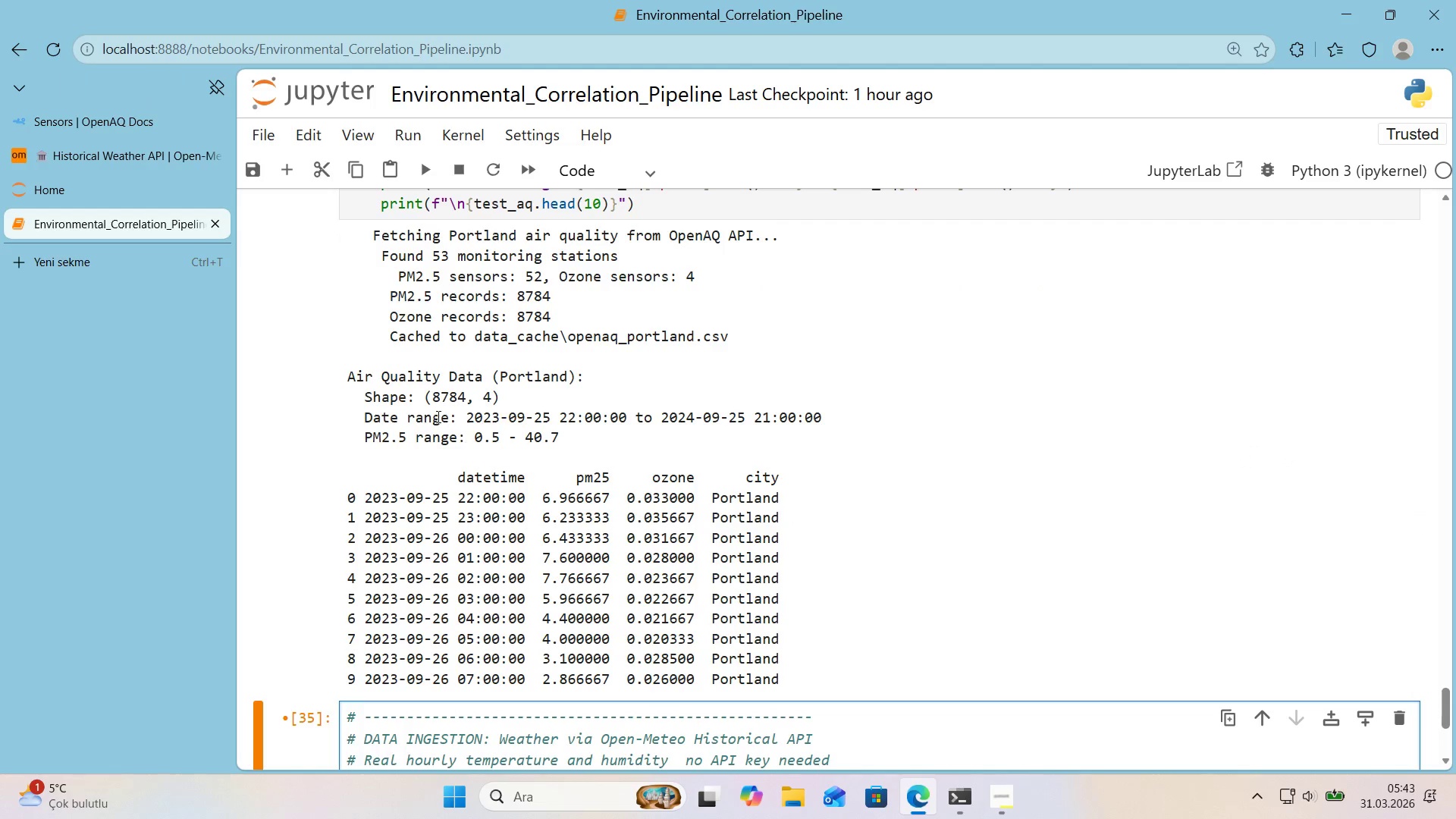 
scroll: coordinate [456, 361], scroll_direction: none, amount: 0.0
 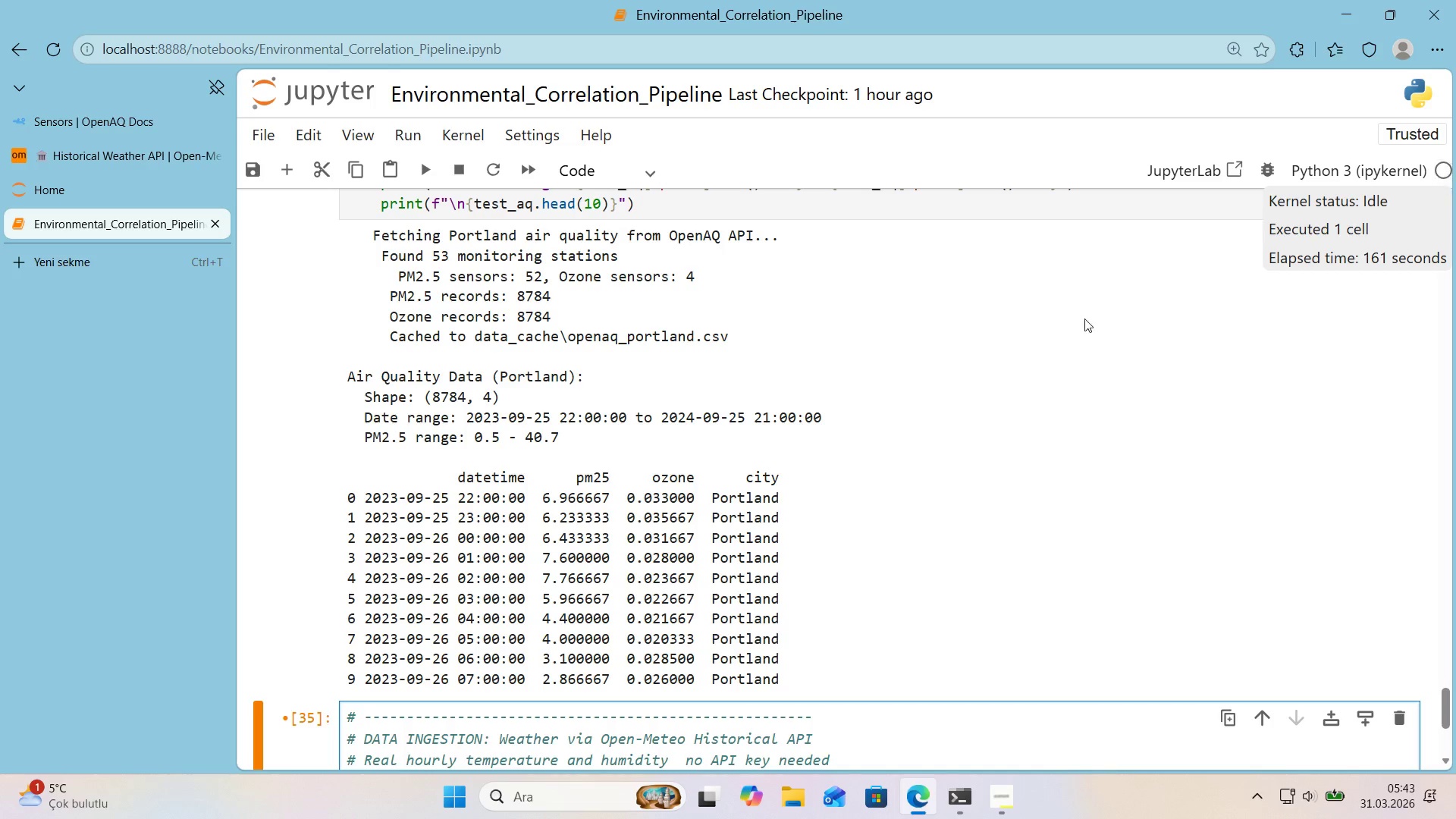 
scroll: coordinate [803, 400], scroll_direction: down, amount: 1.0
 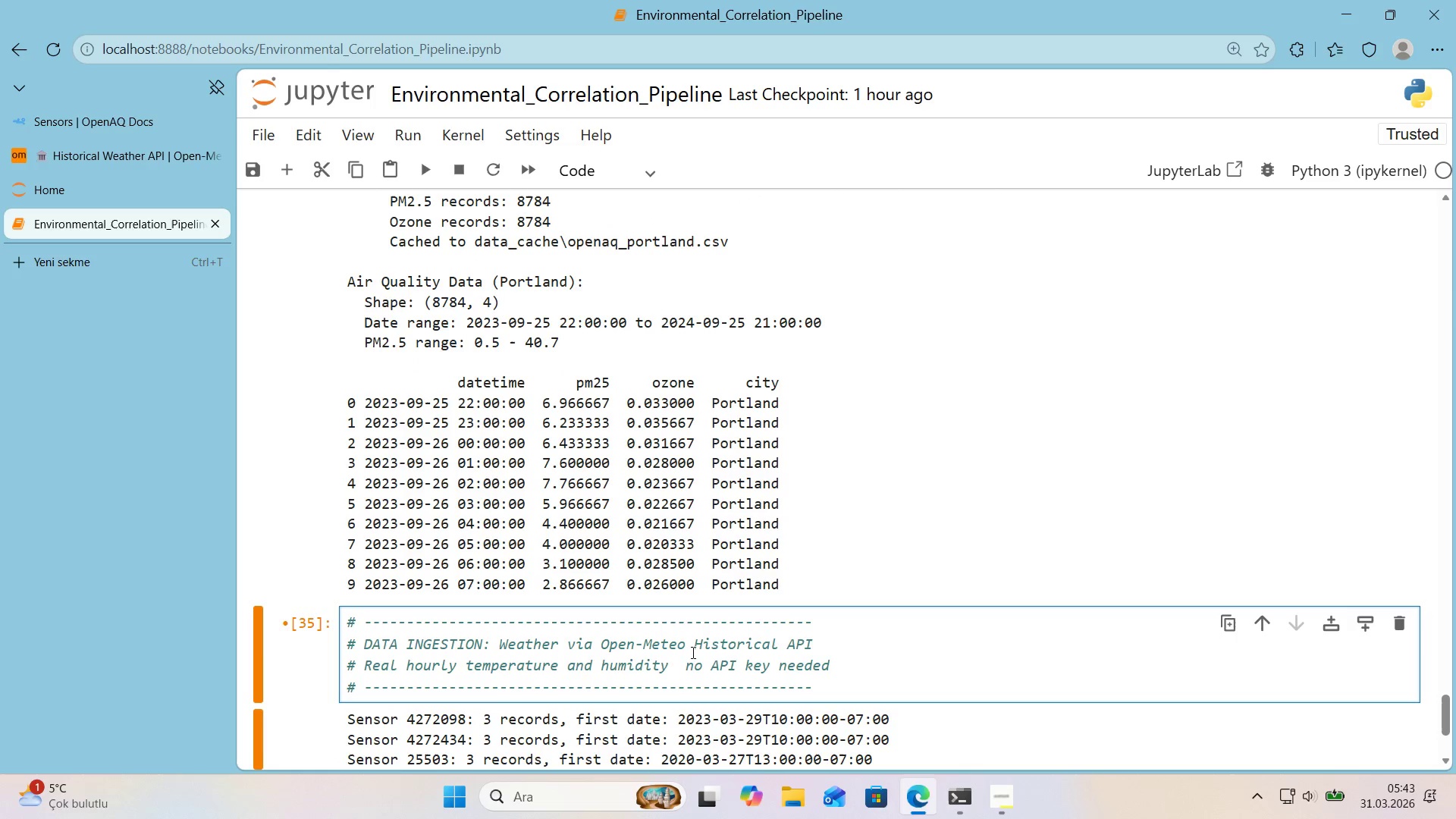 
left_click([683, 668])
 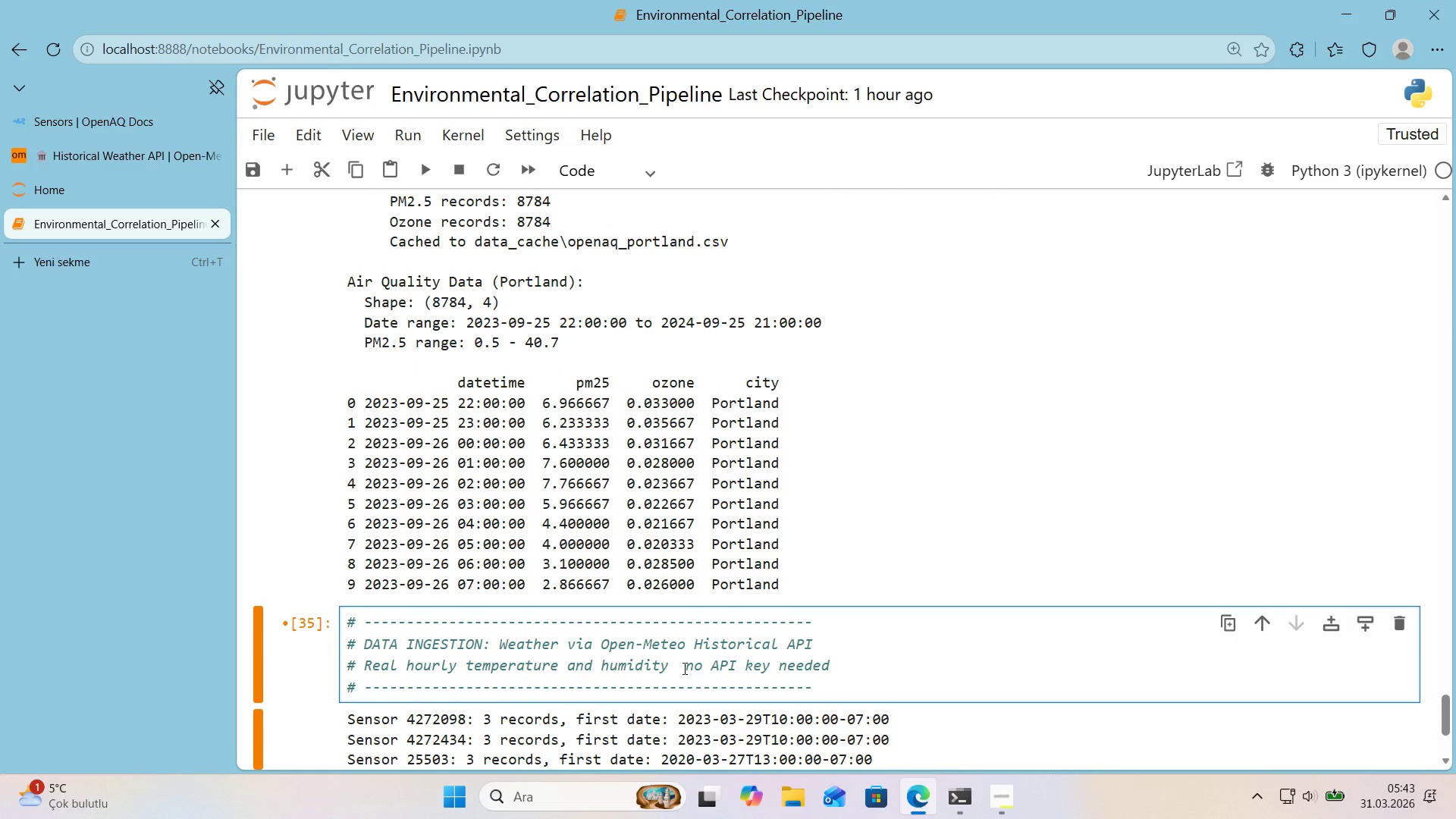 
key(Backspace)
 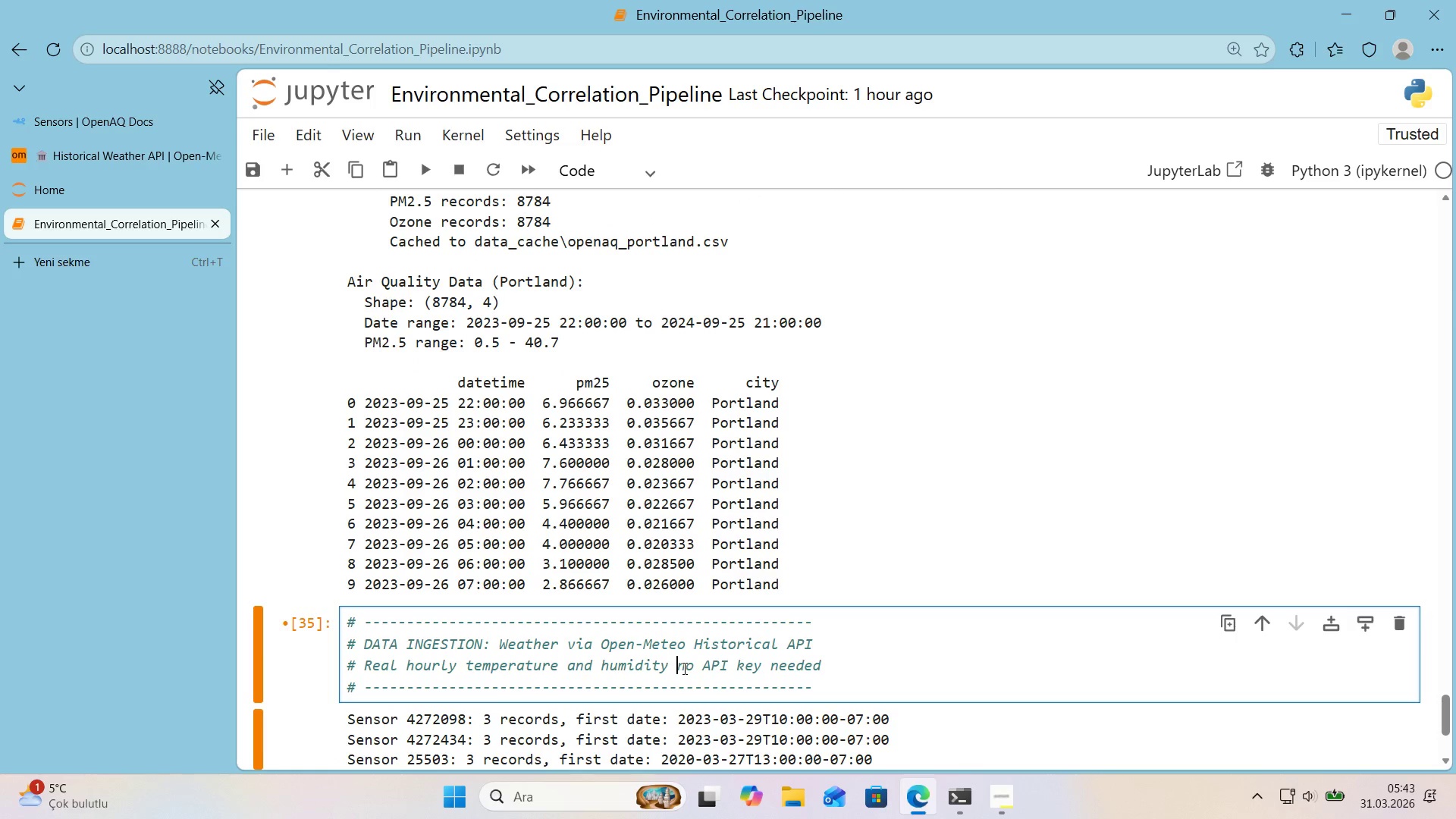 
key(NumpadSubtract)
 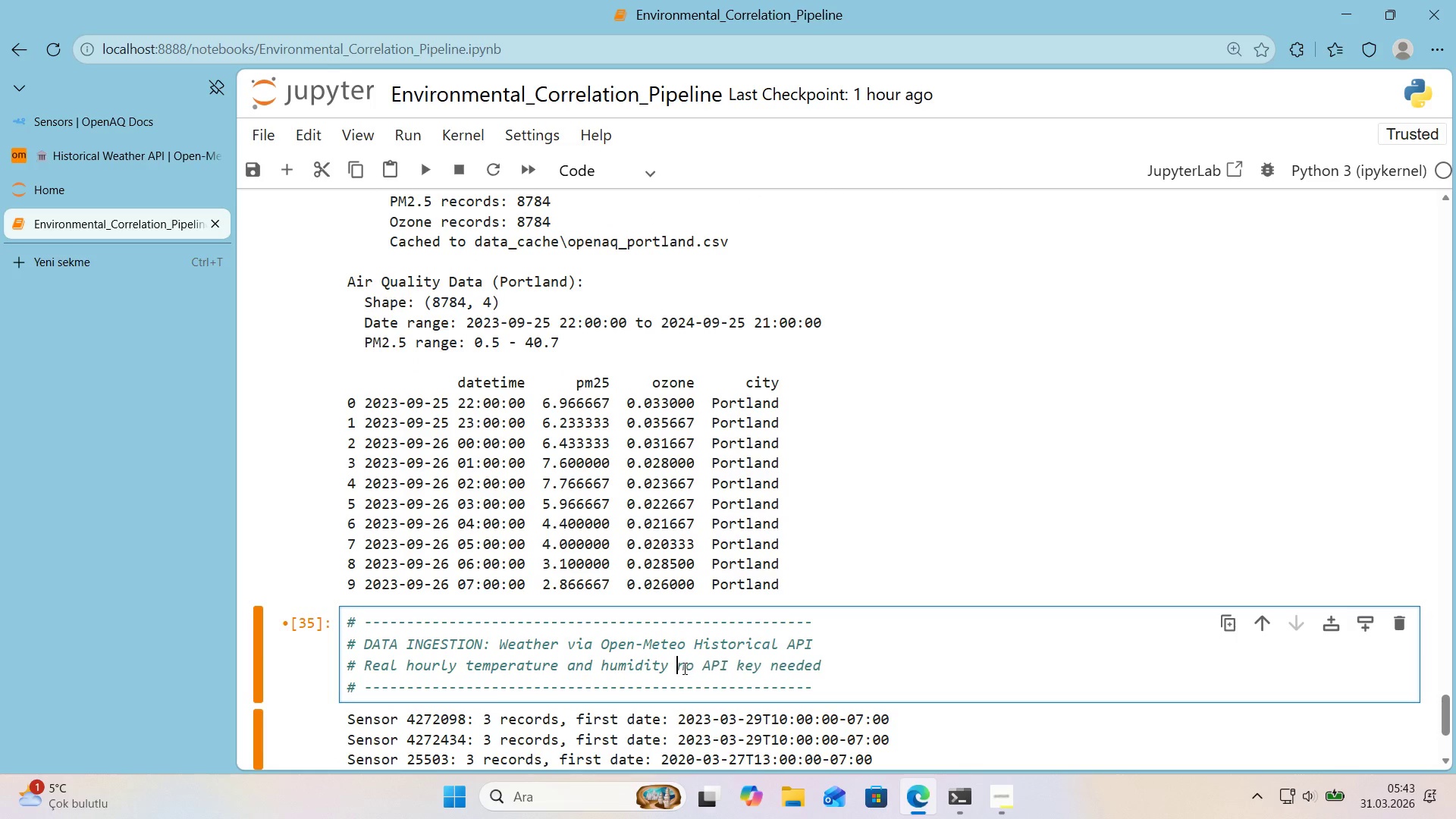 
key(Backspace)
 